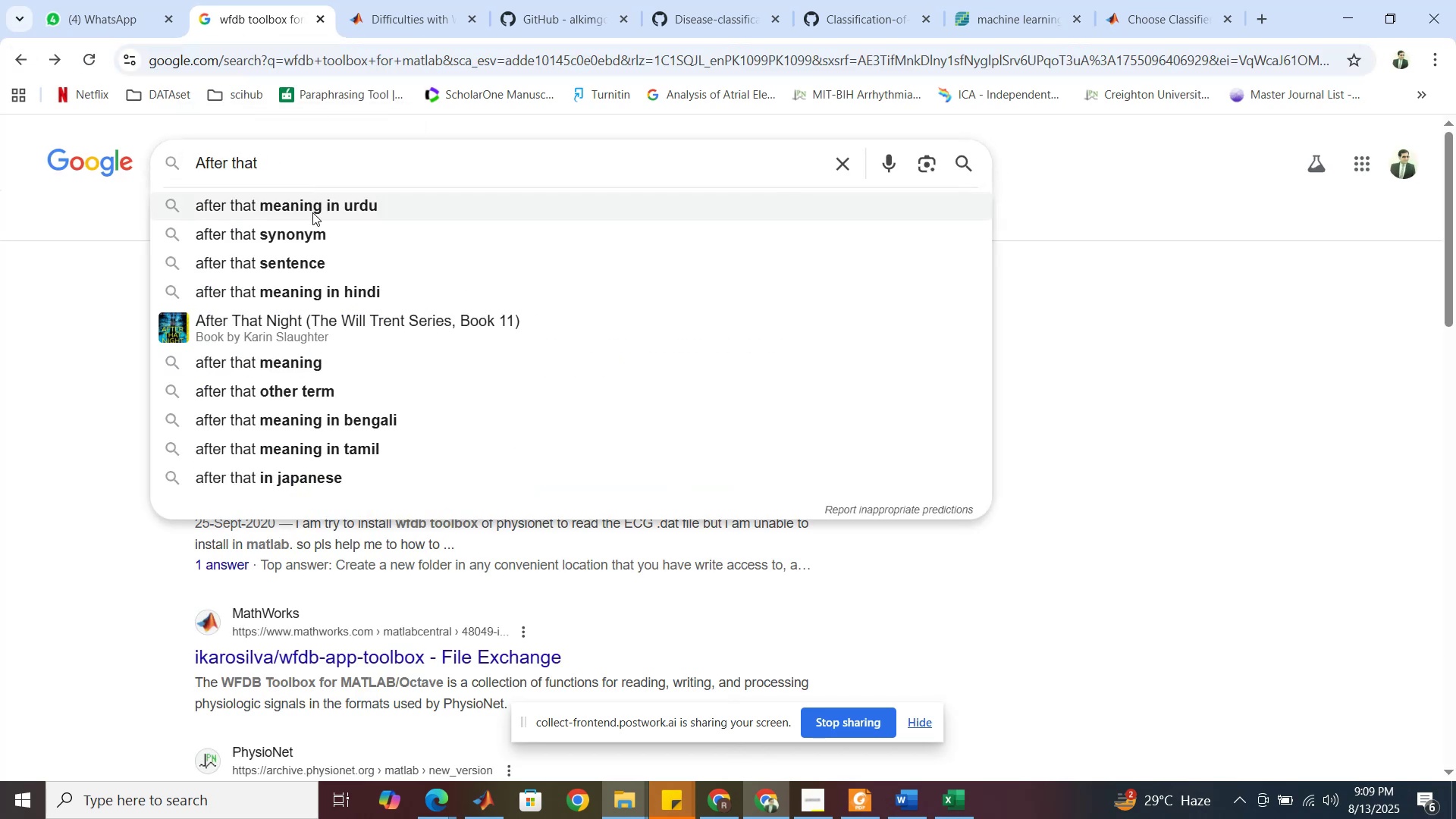 
left_click([309, 230])
 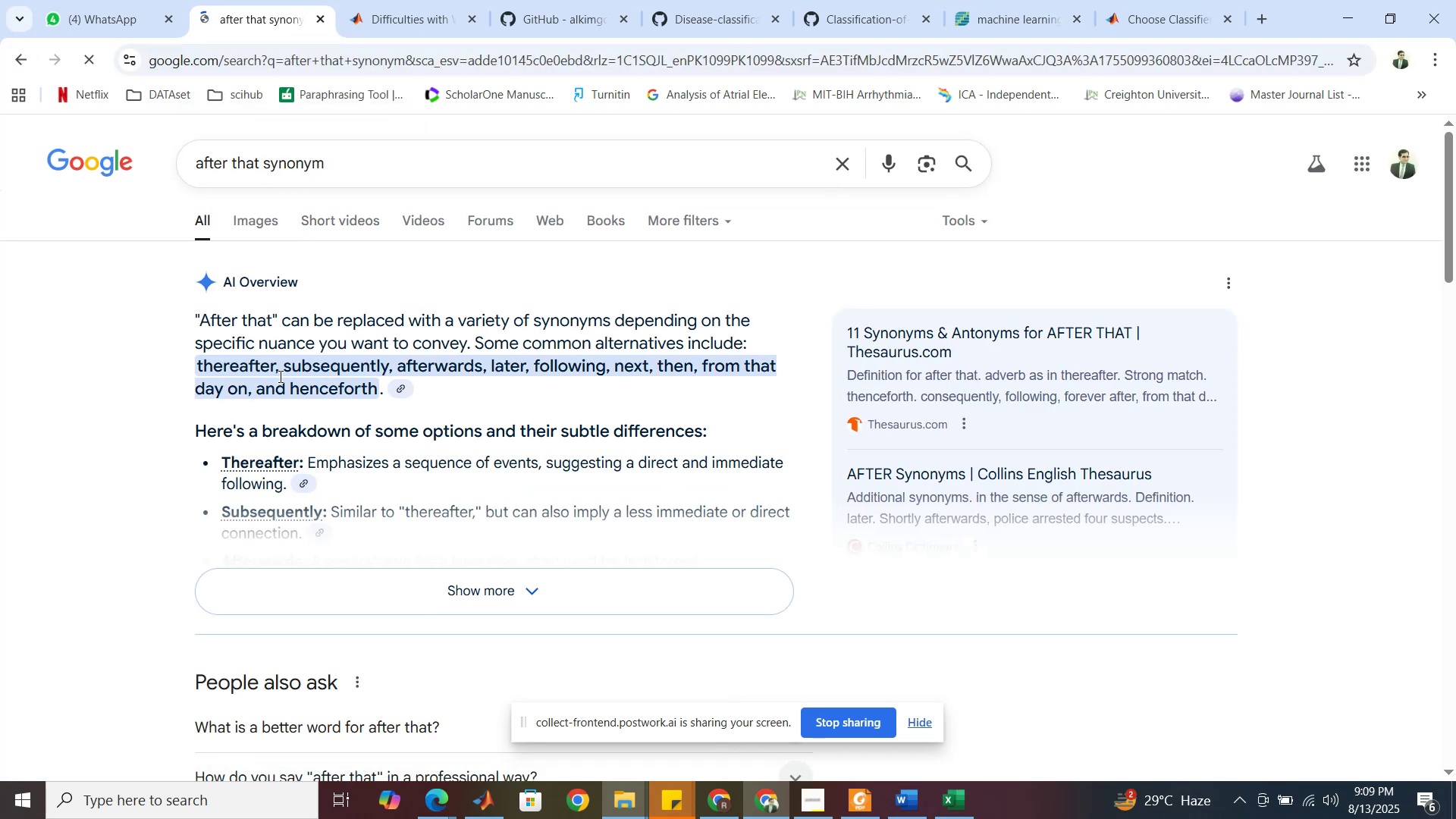 
left_click_drag(start_coordinate=[284, 366], to_coordinate=[384, 359])
 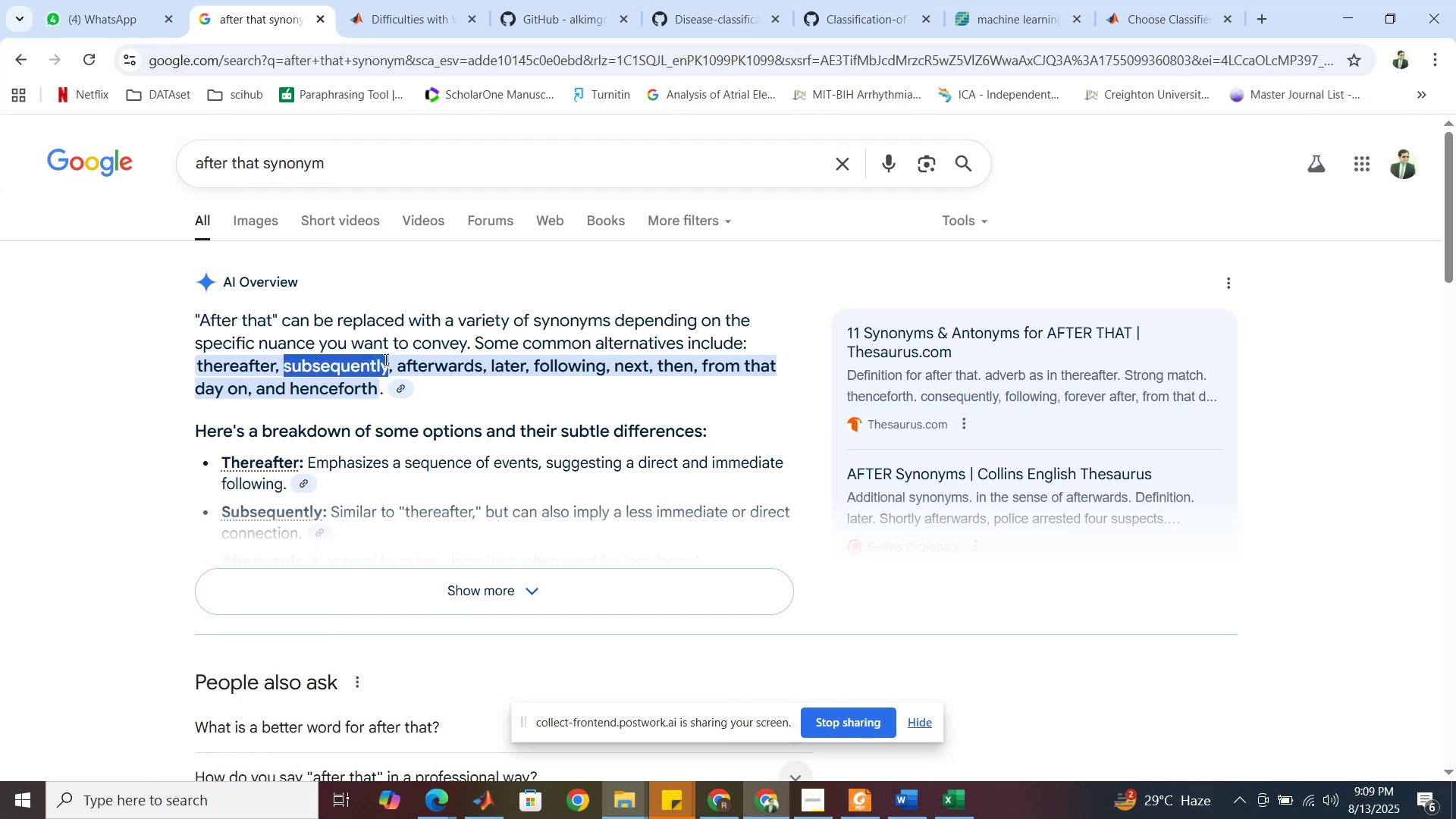 
key(Control+C)
 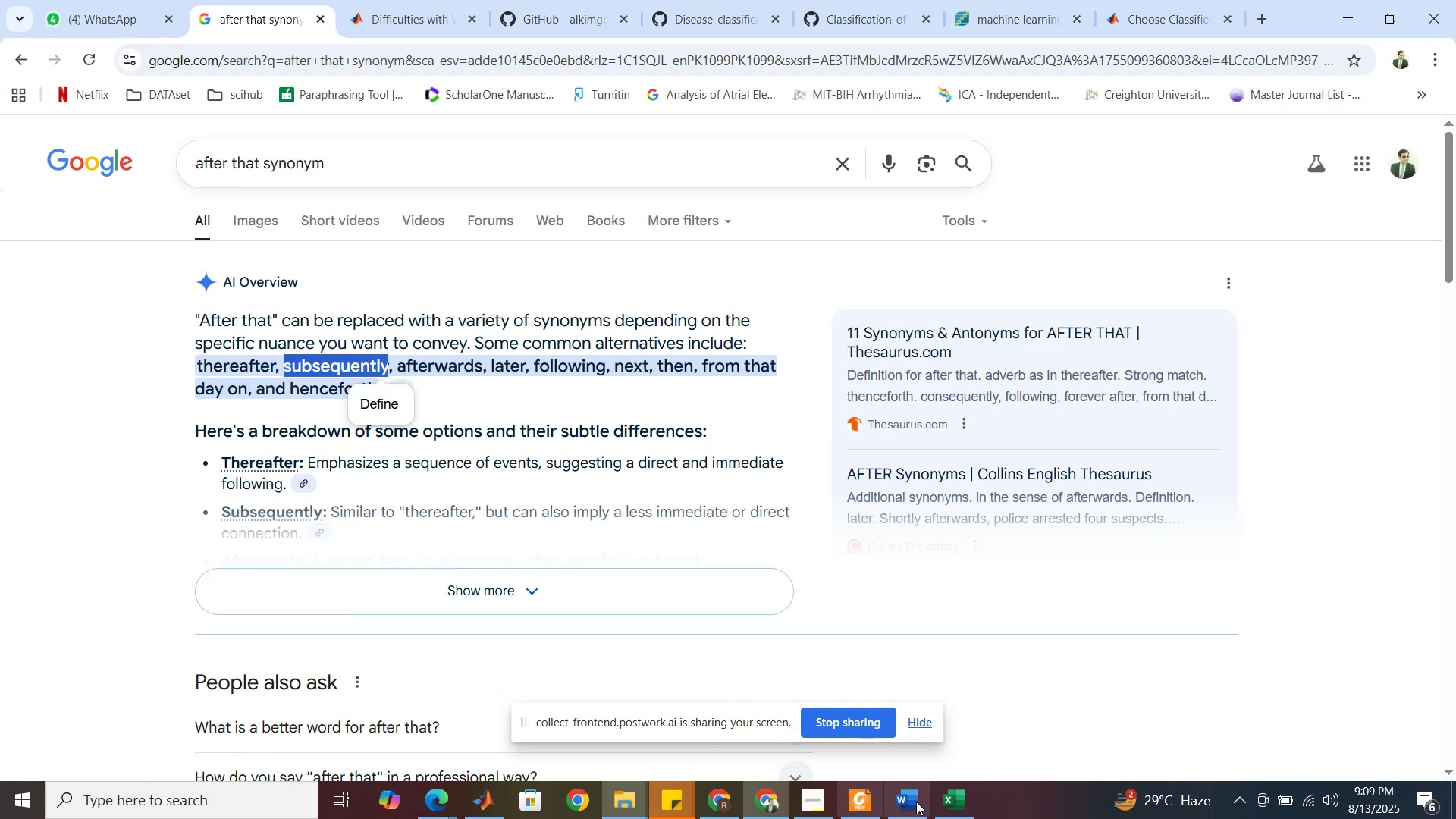 
left_click([918, 802])
 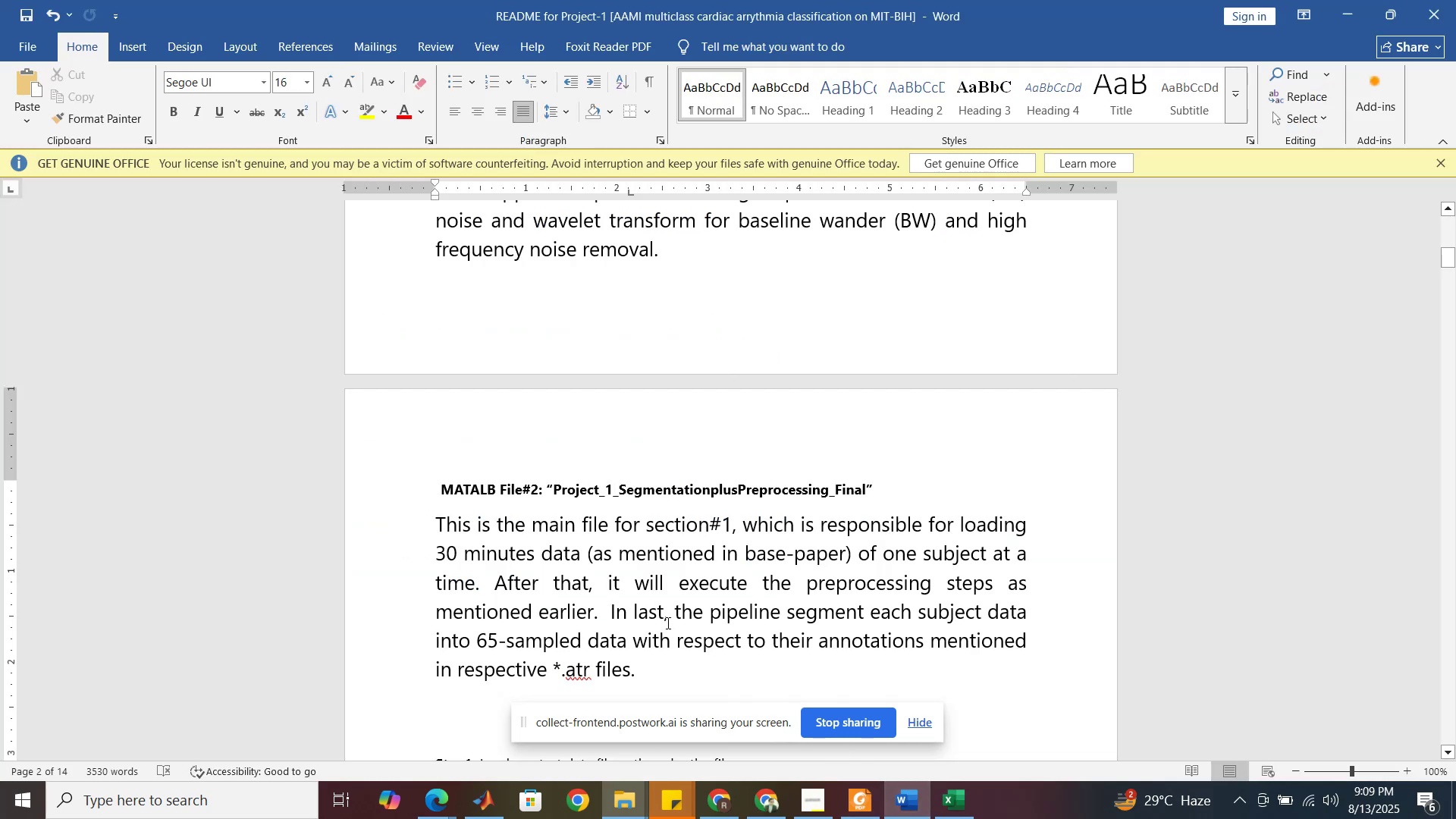 
left_click_drag(start_coordinate=[666, 617], to_coordinate=[632, 613])
 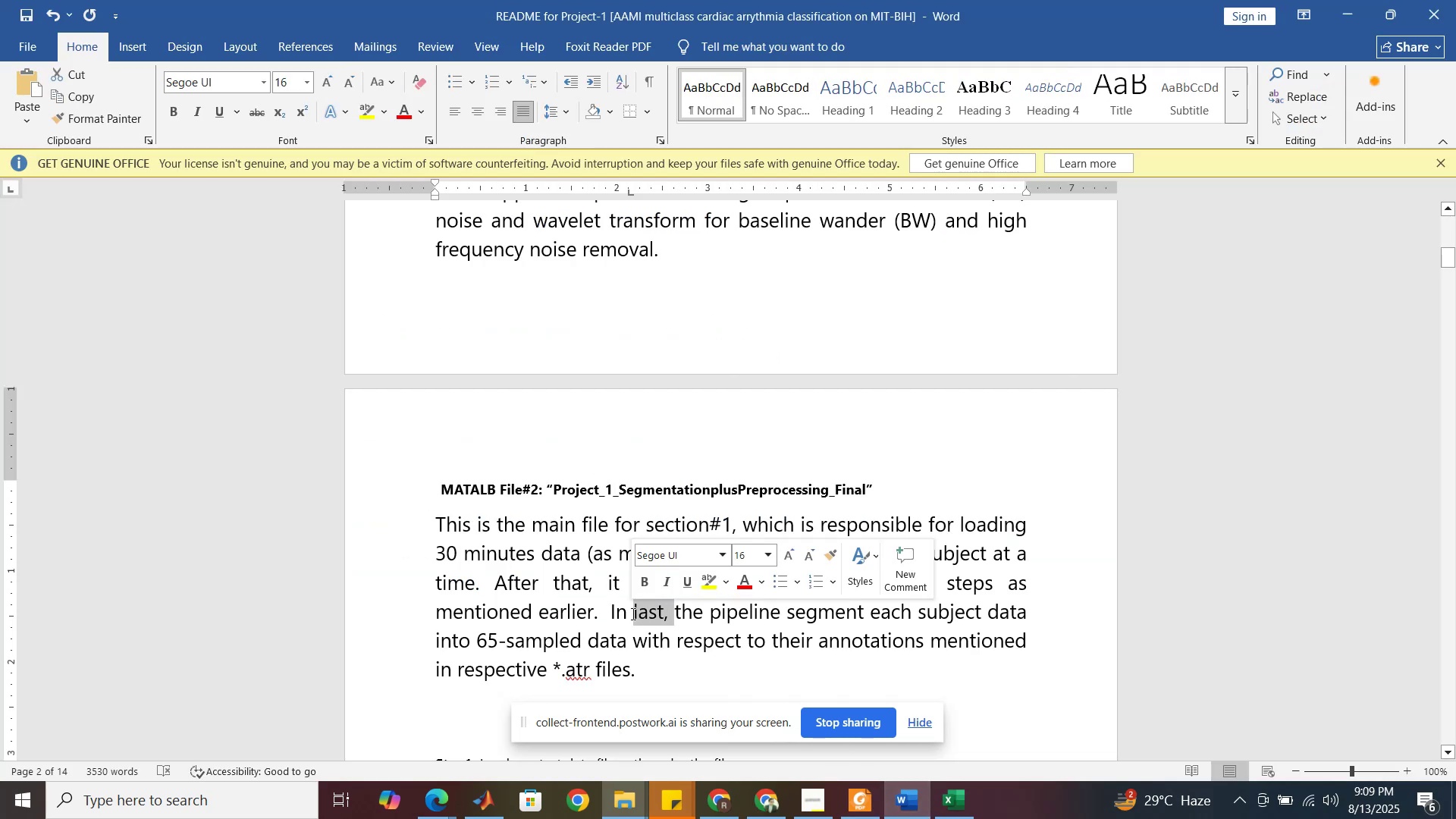 
left_click([632, 613])
 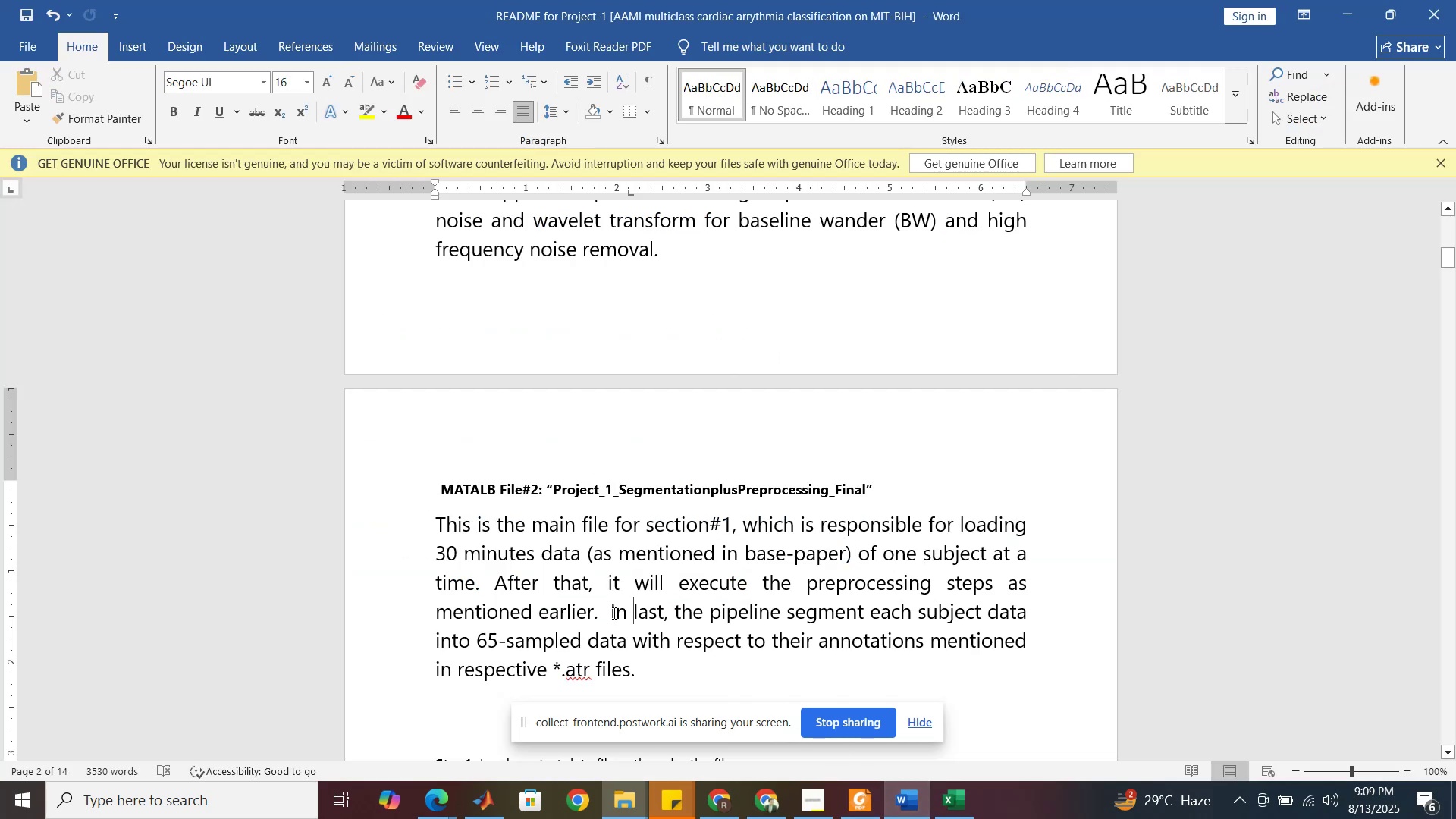 
left_click_drag(start_coordinate=[610, 610], to_coordinate=[664, 617])
 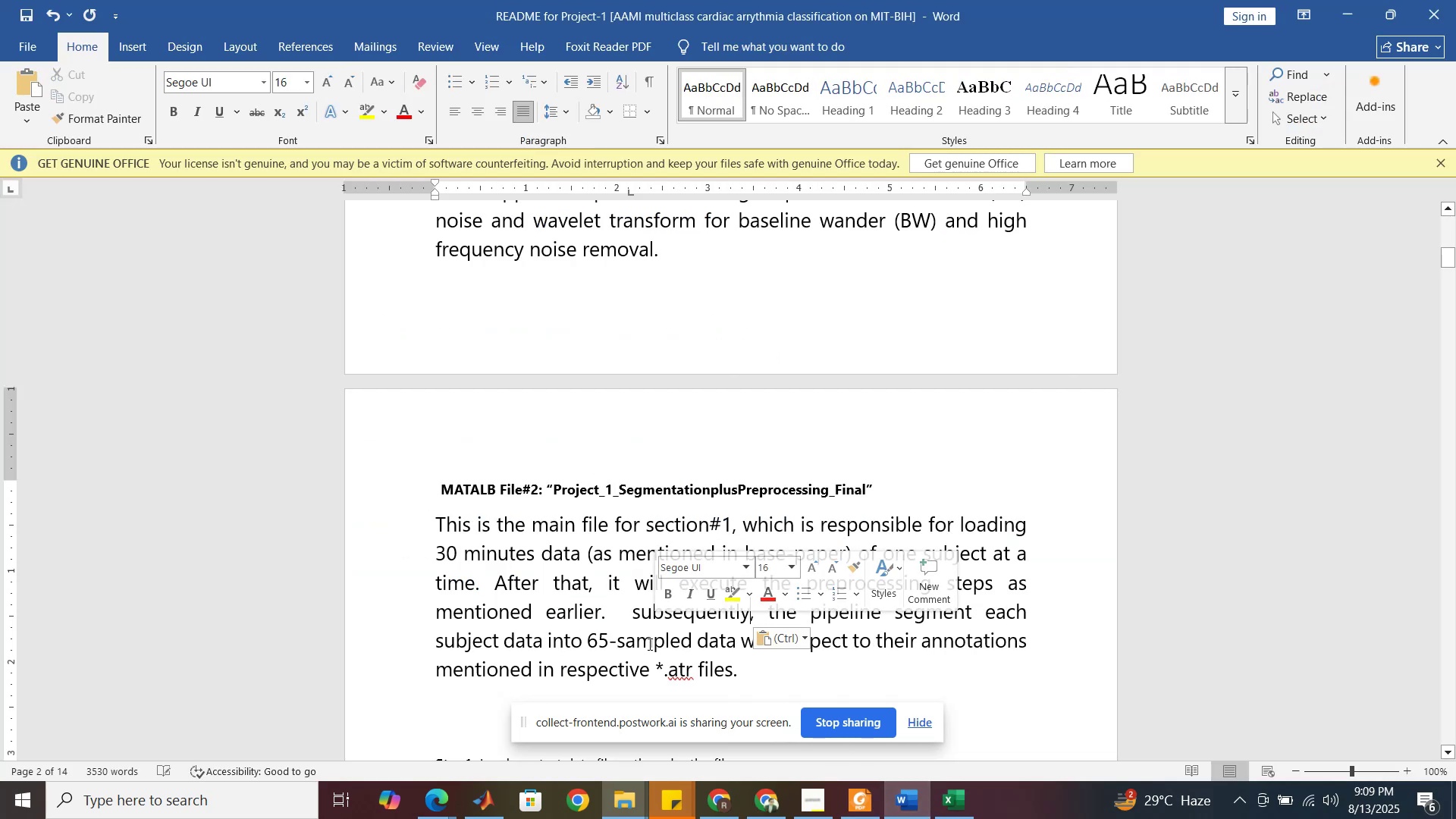 
key(Control+V)
 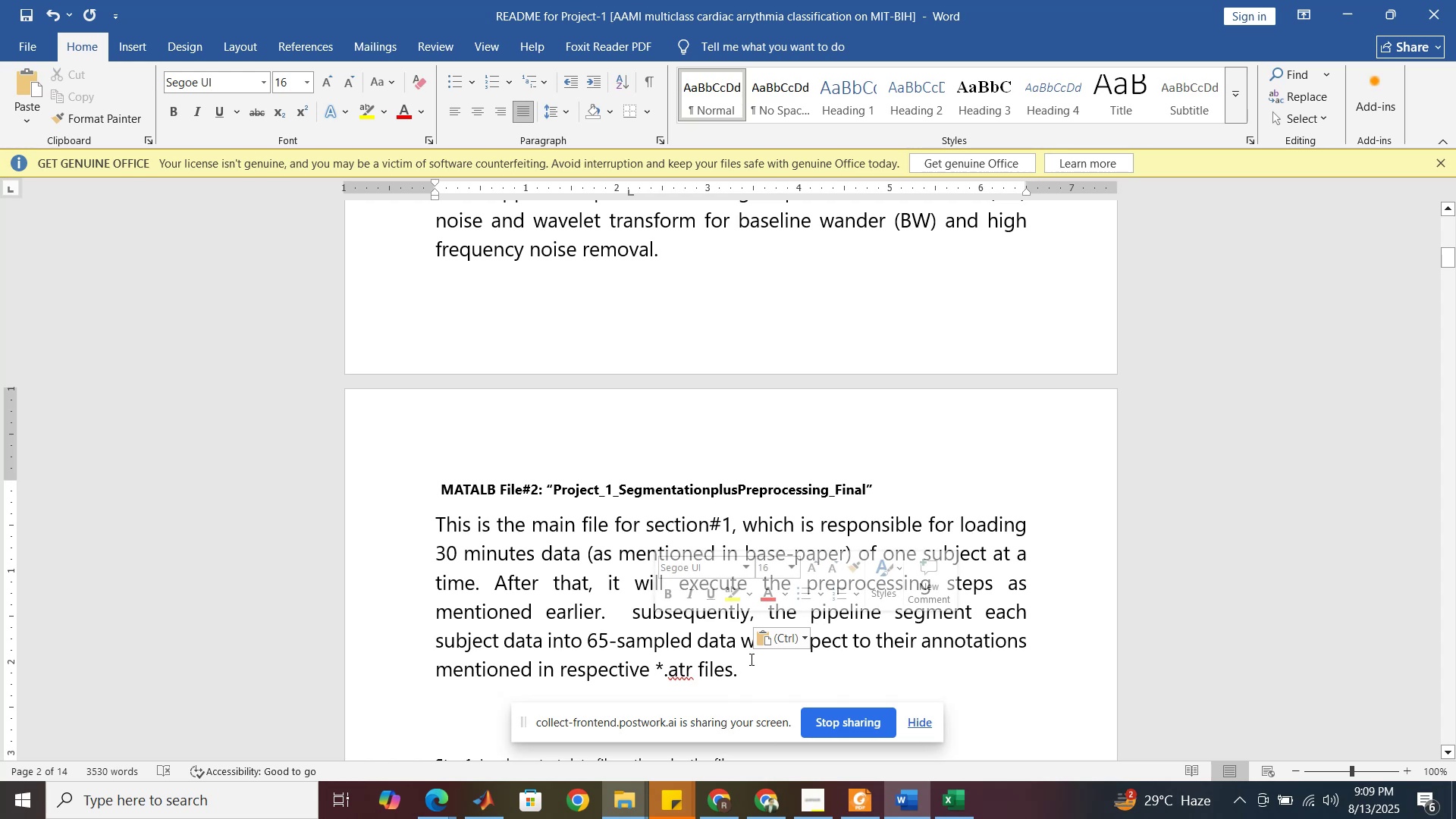 
left_click([755, 670])
 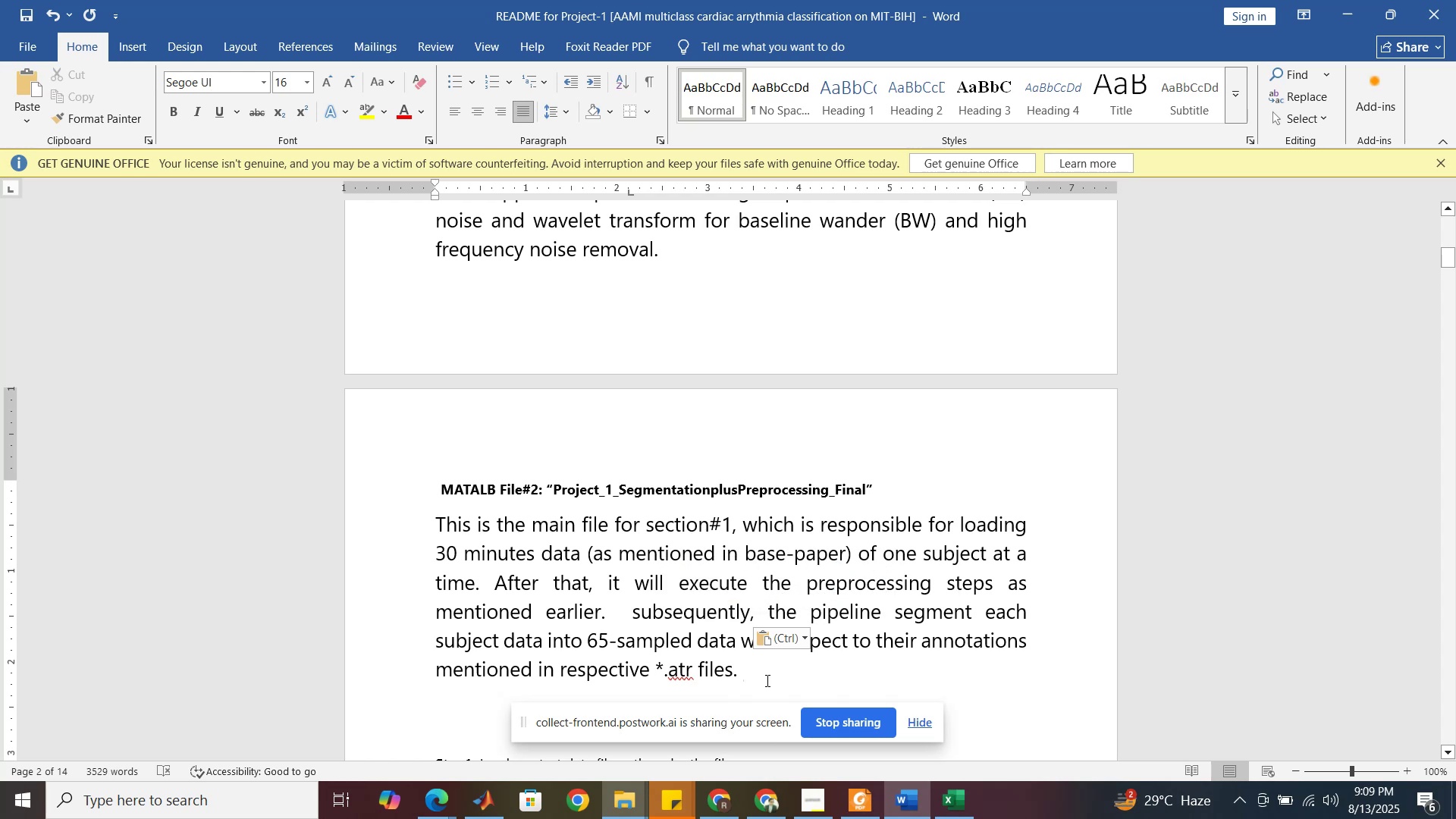 
type(In last, these )
 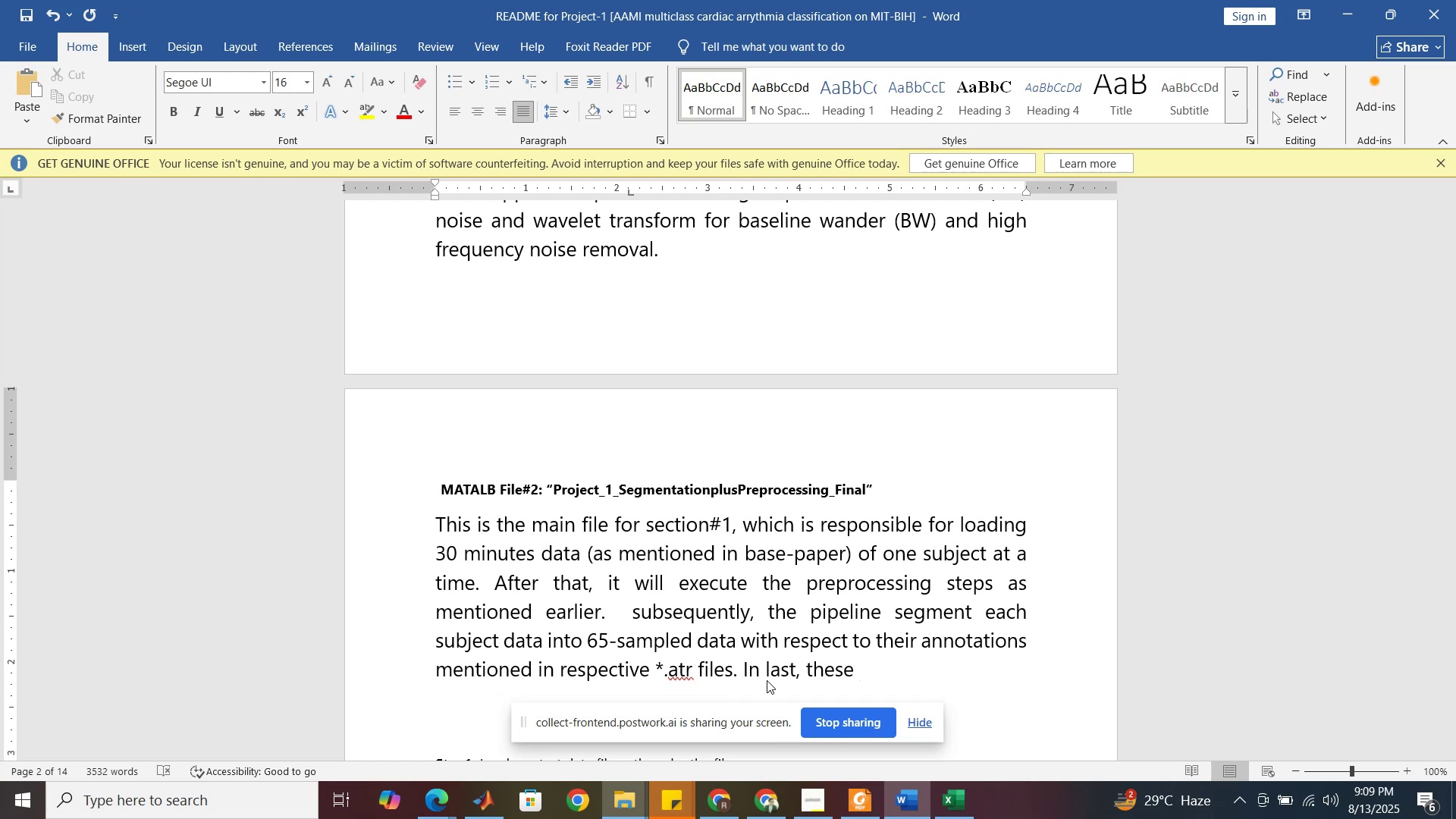 
type(individual files are saved )
 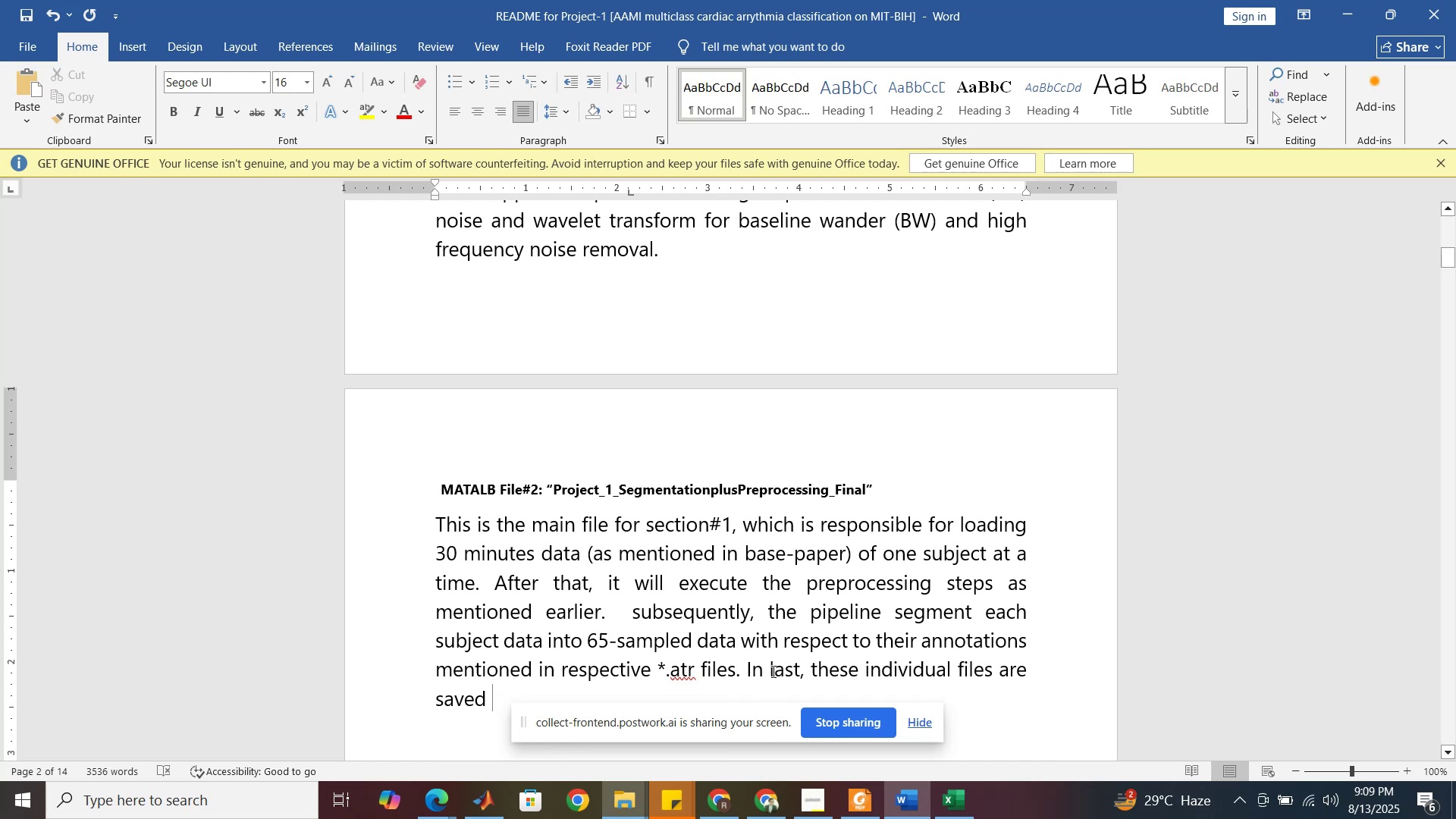 
scroll: coordinate [670, 555], scroll_direction: down, amount: 2.0
 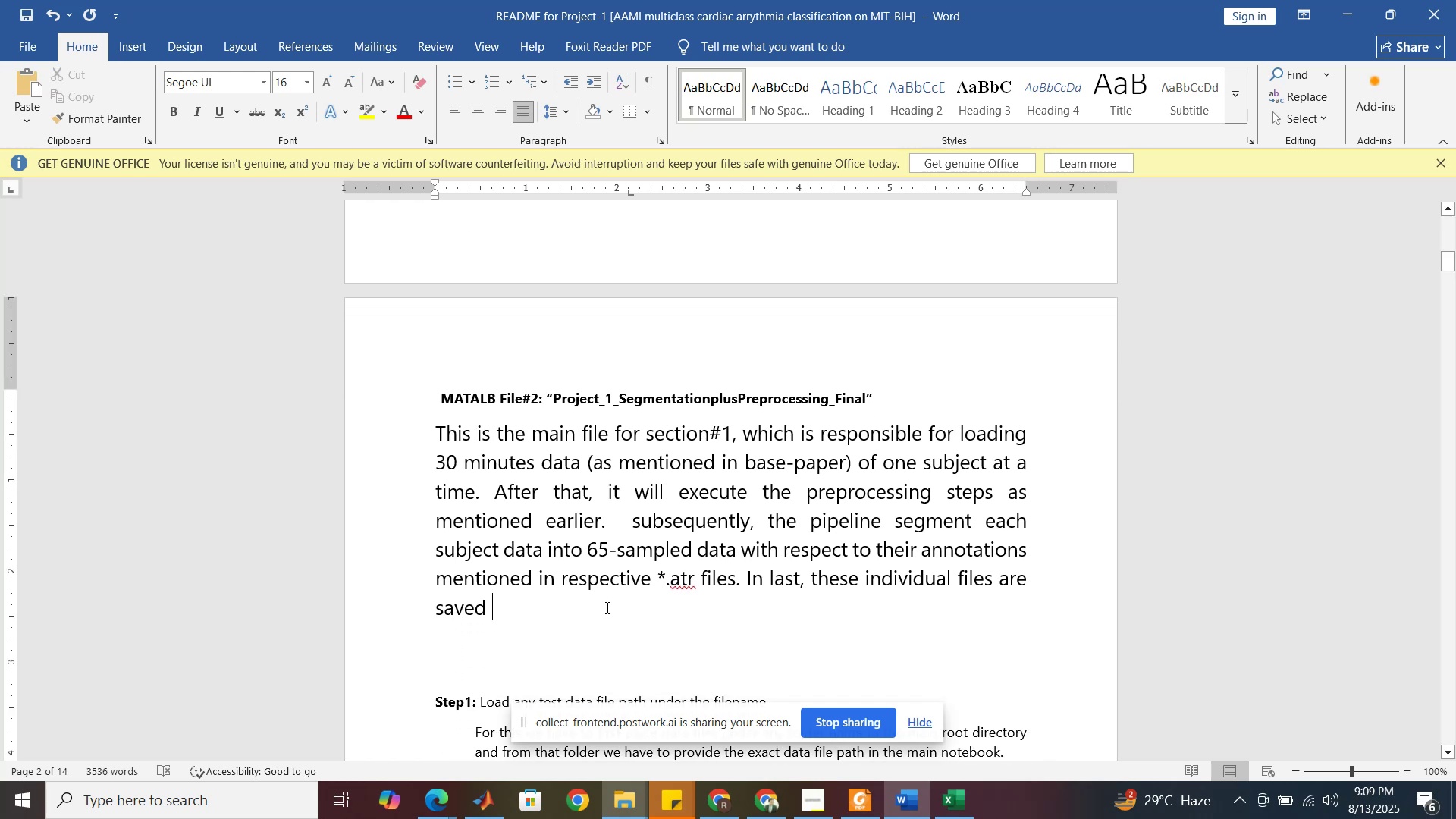 
wait(5.89)
 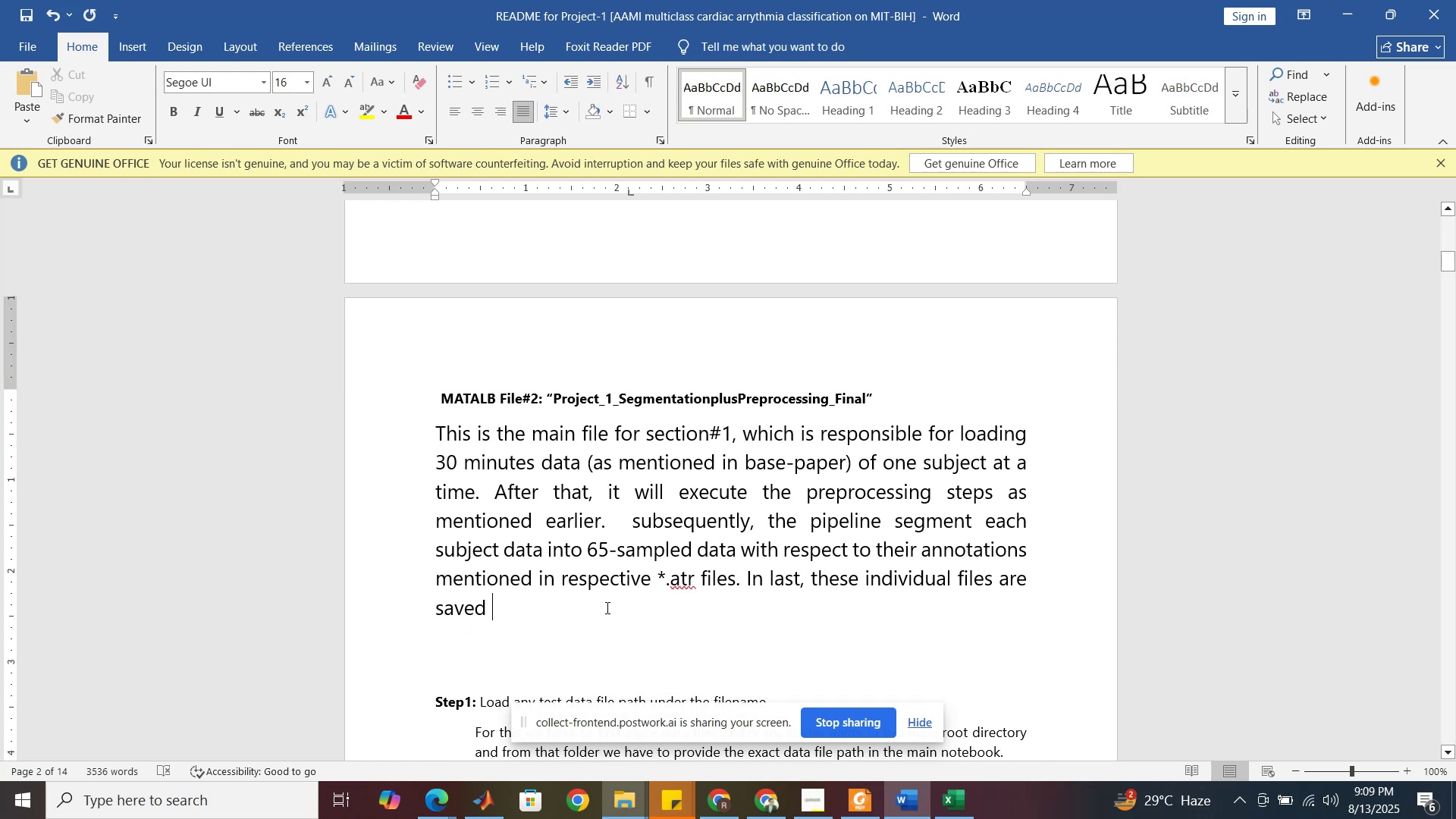 
type(into the )
key(Backspace)
key(Backspace)
key(Backspace)
key(Backspace)
type(any folder )
 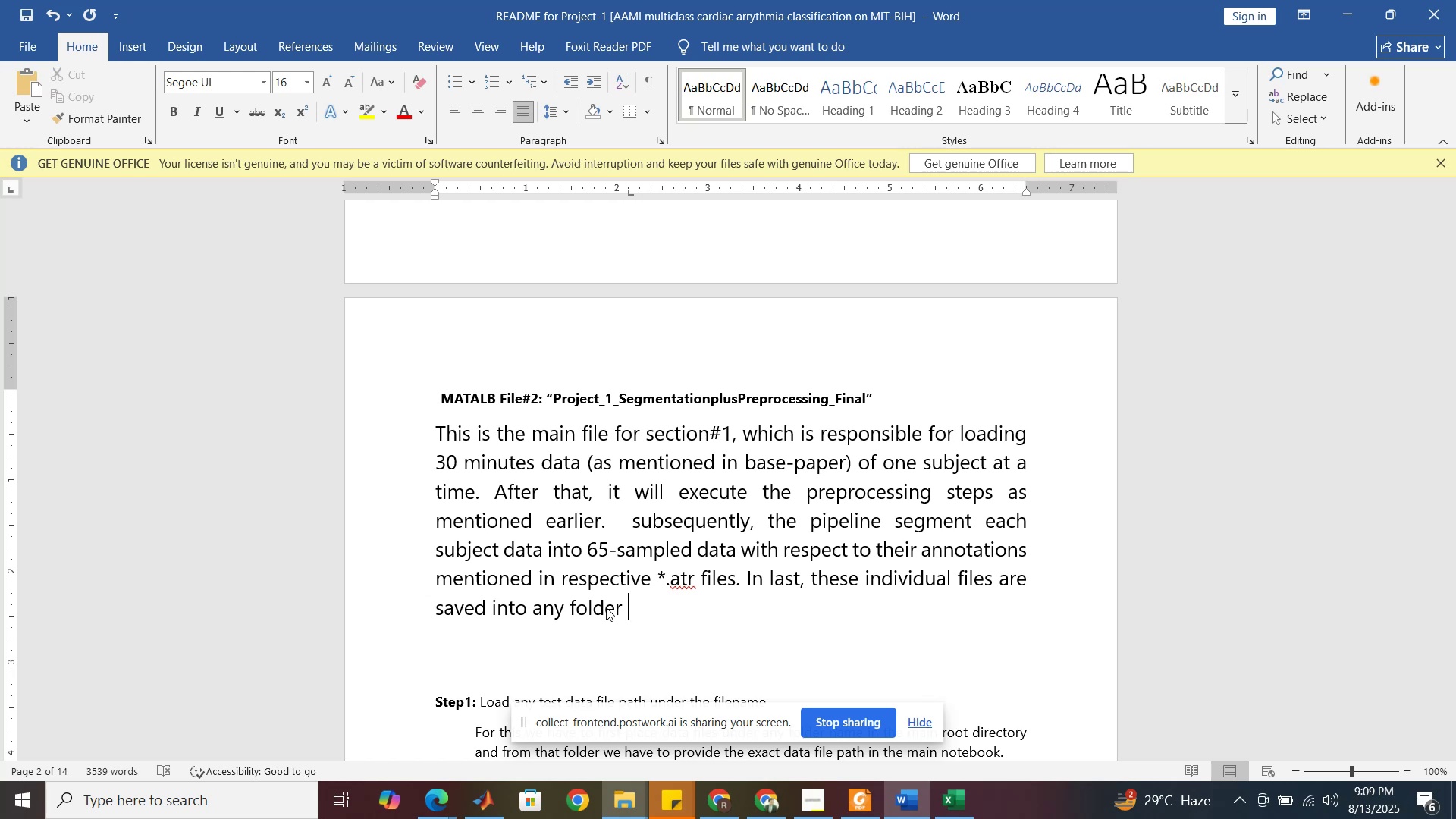 
wait(8.67)
 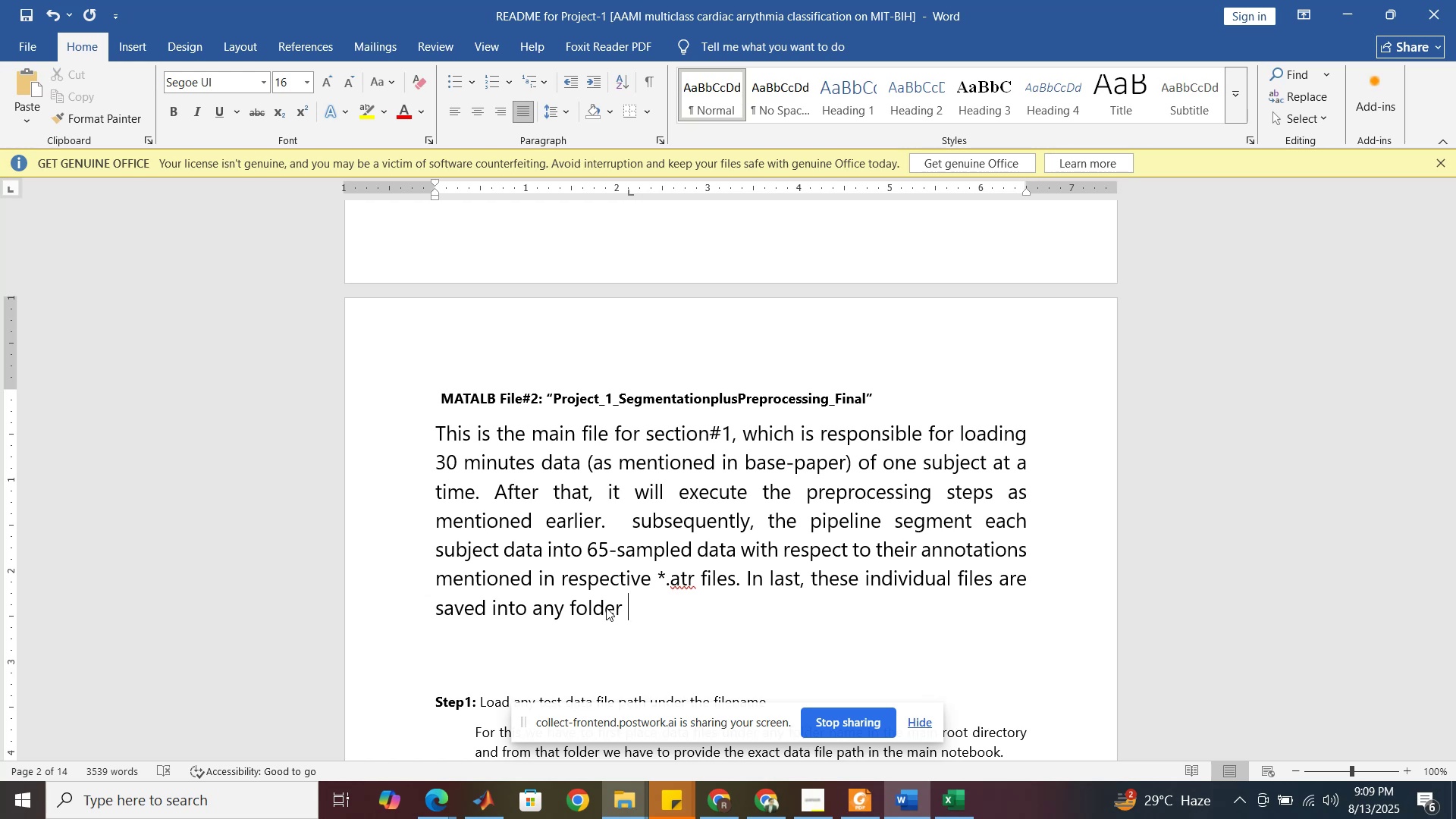 
type(whose path should be given under )
 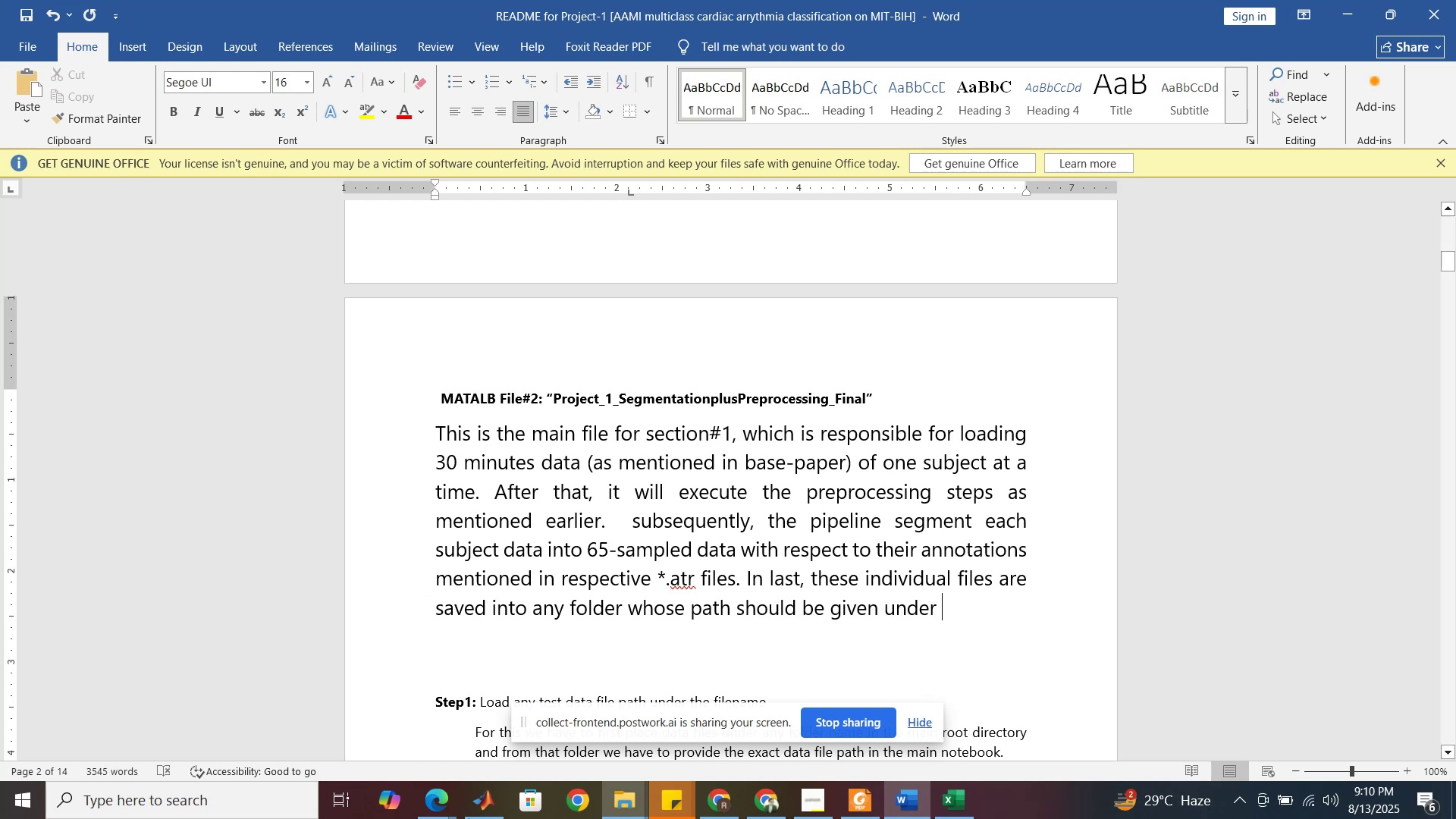 
left_click([482, 808])
 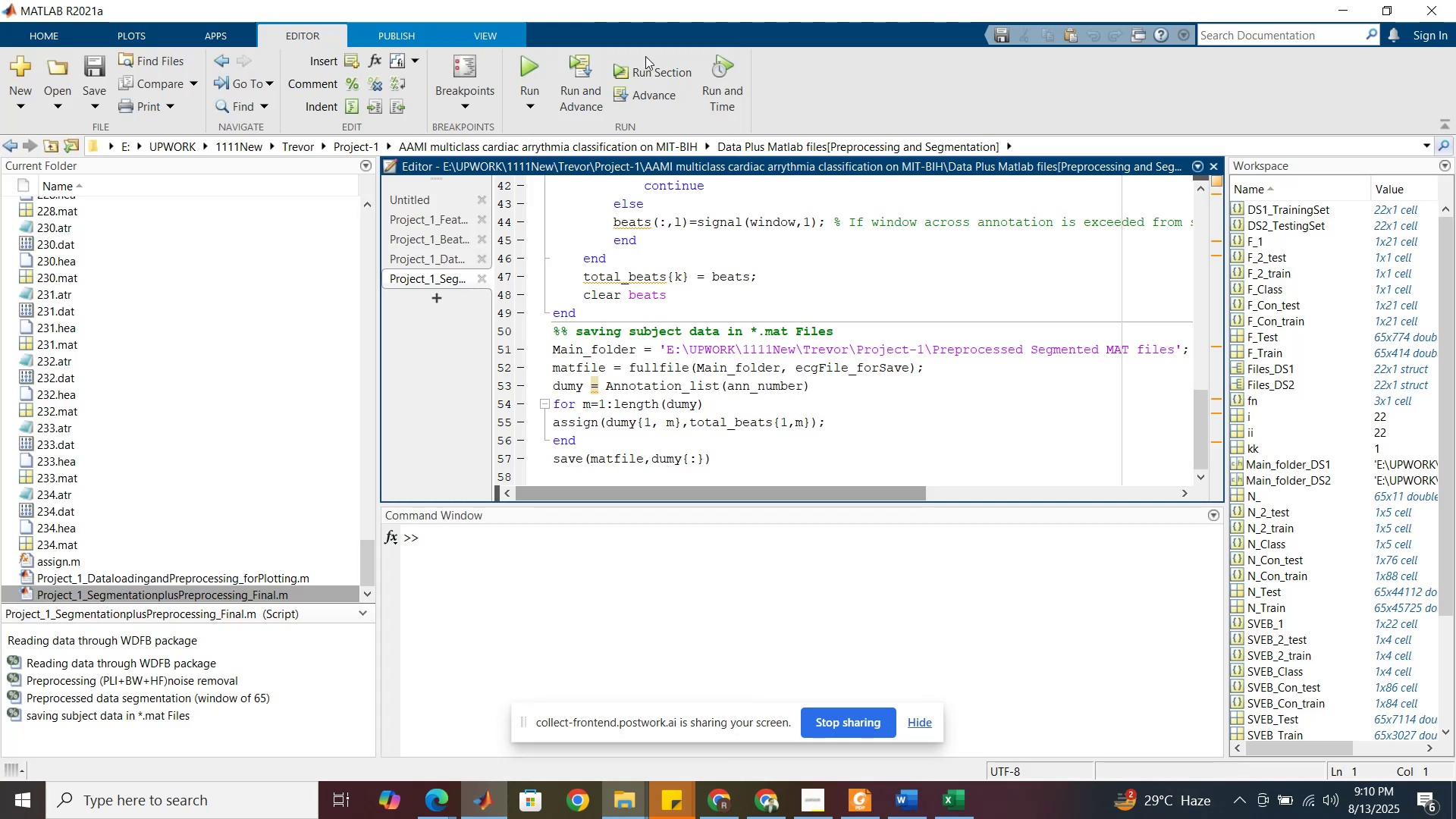 
scroll: coordinate [604, 362], scroll_direction: down, amount: 3.0
 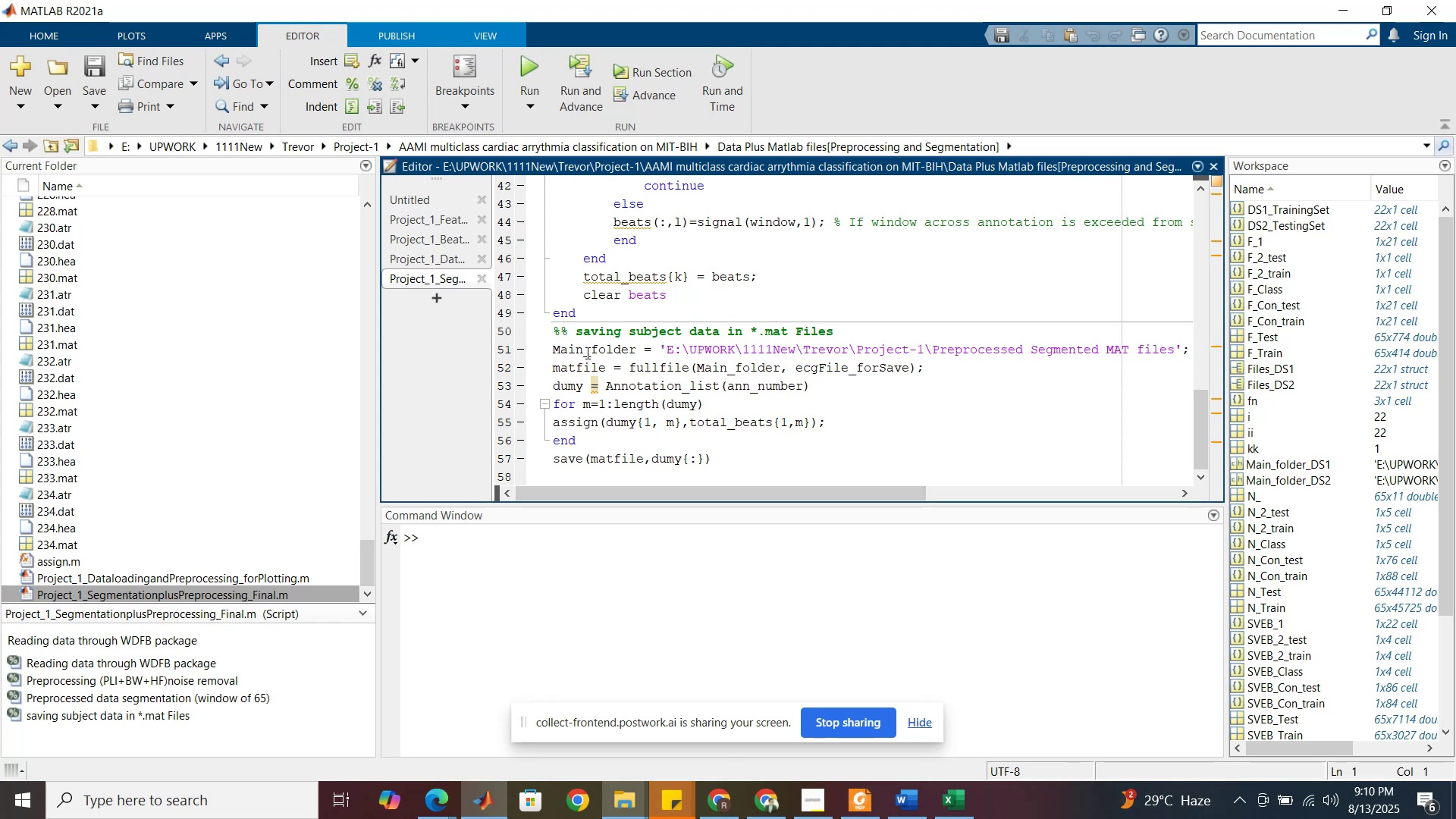 
double_click([586, 353])
 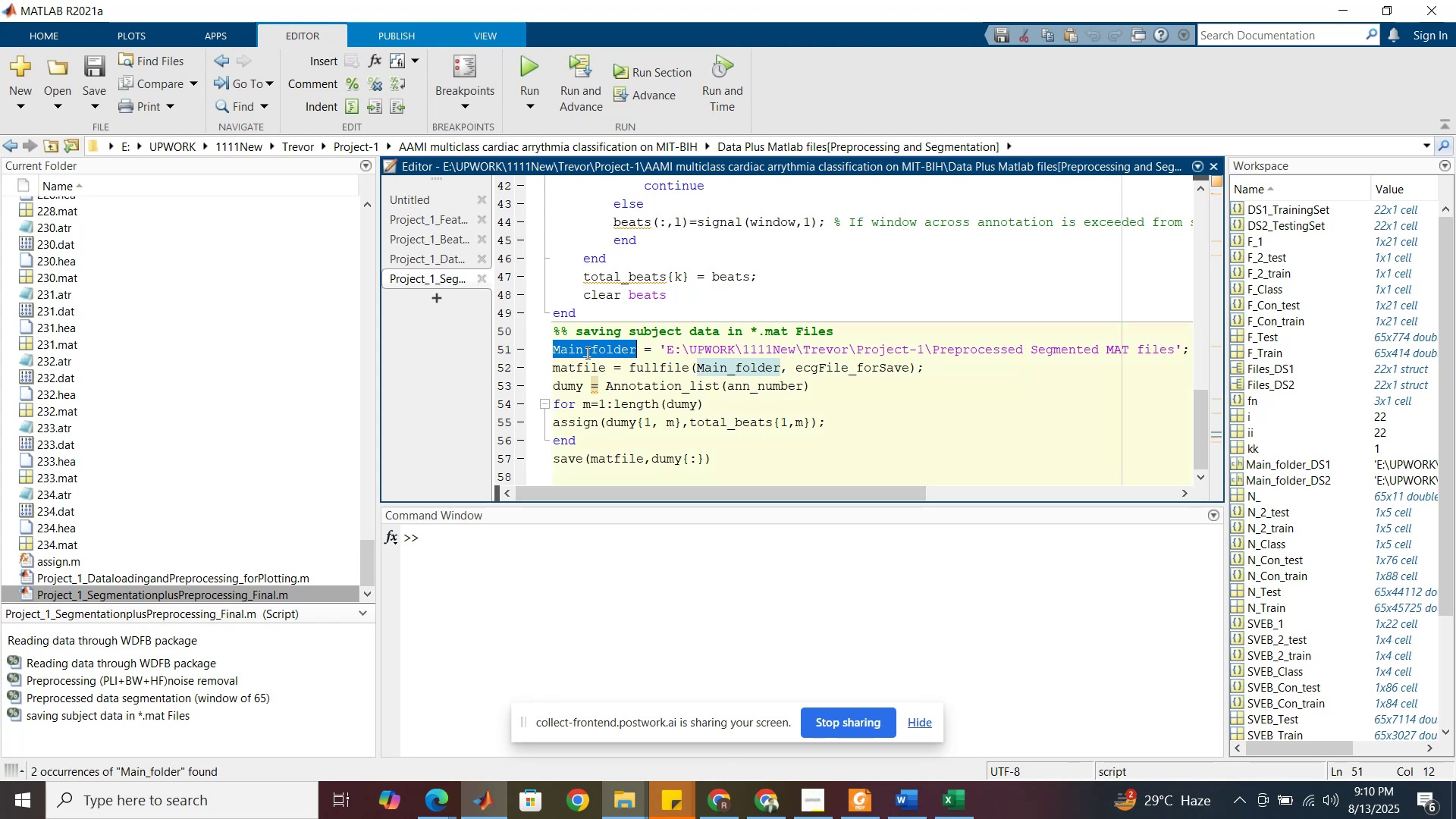 
key(Control+C)
 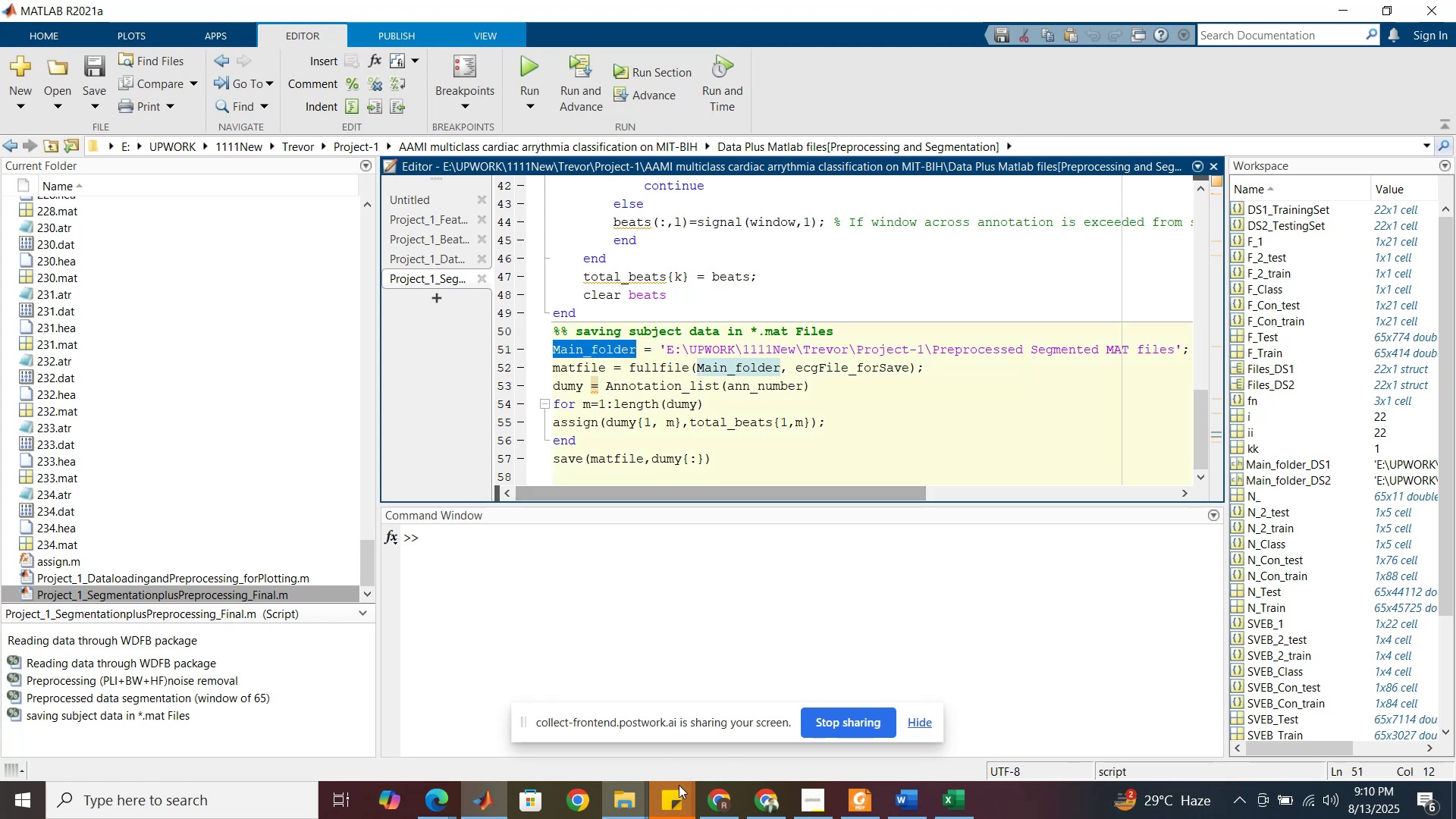 
mouse_move([758, 802])
 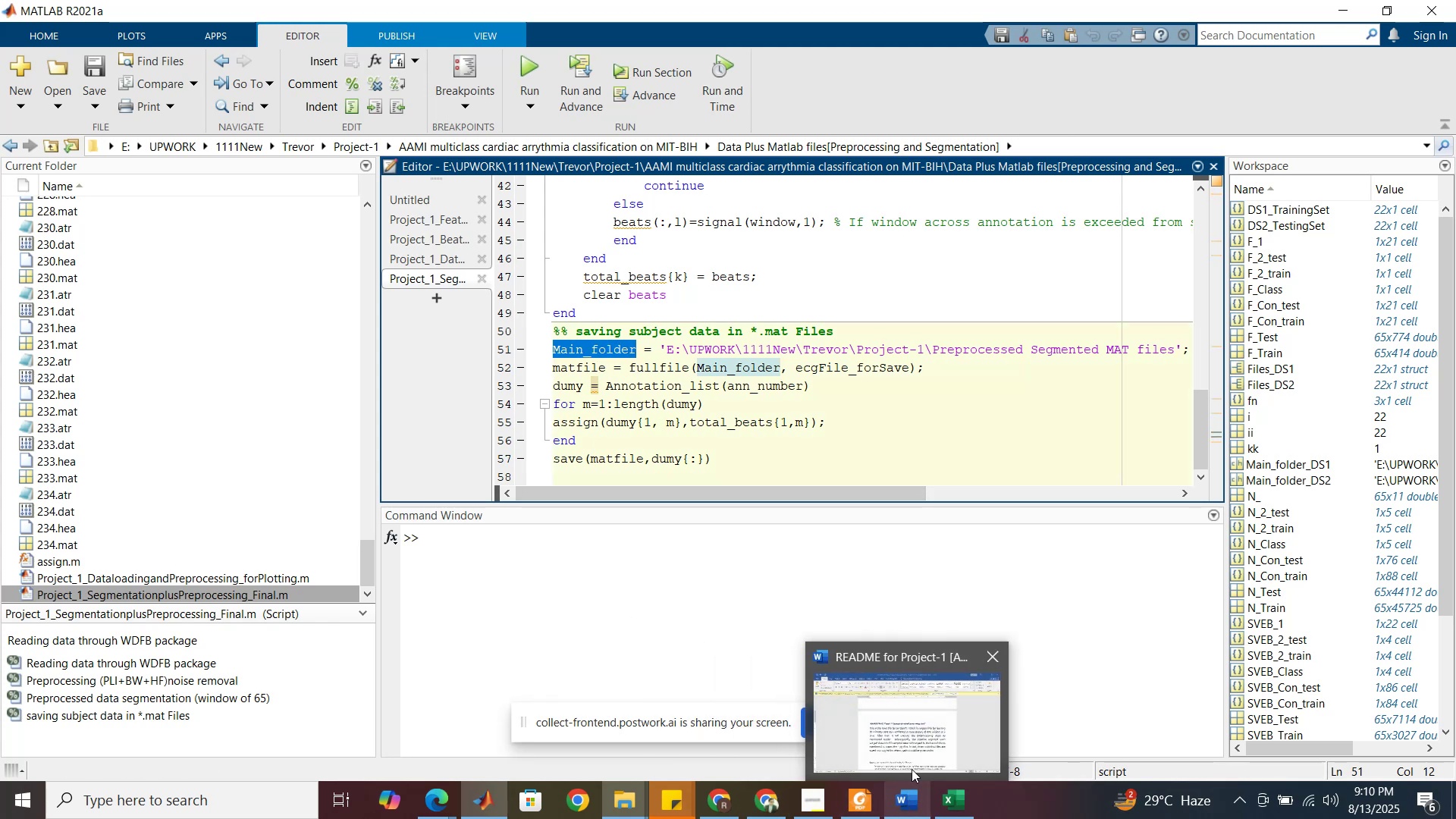 
left_click([915, 748])
 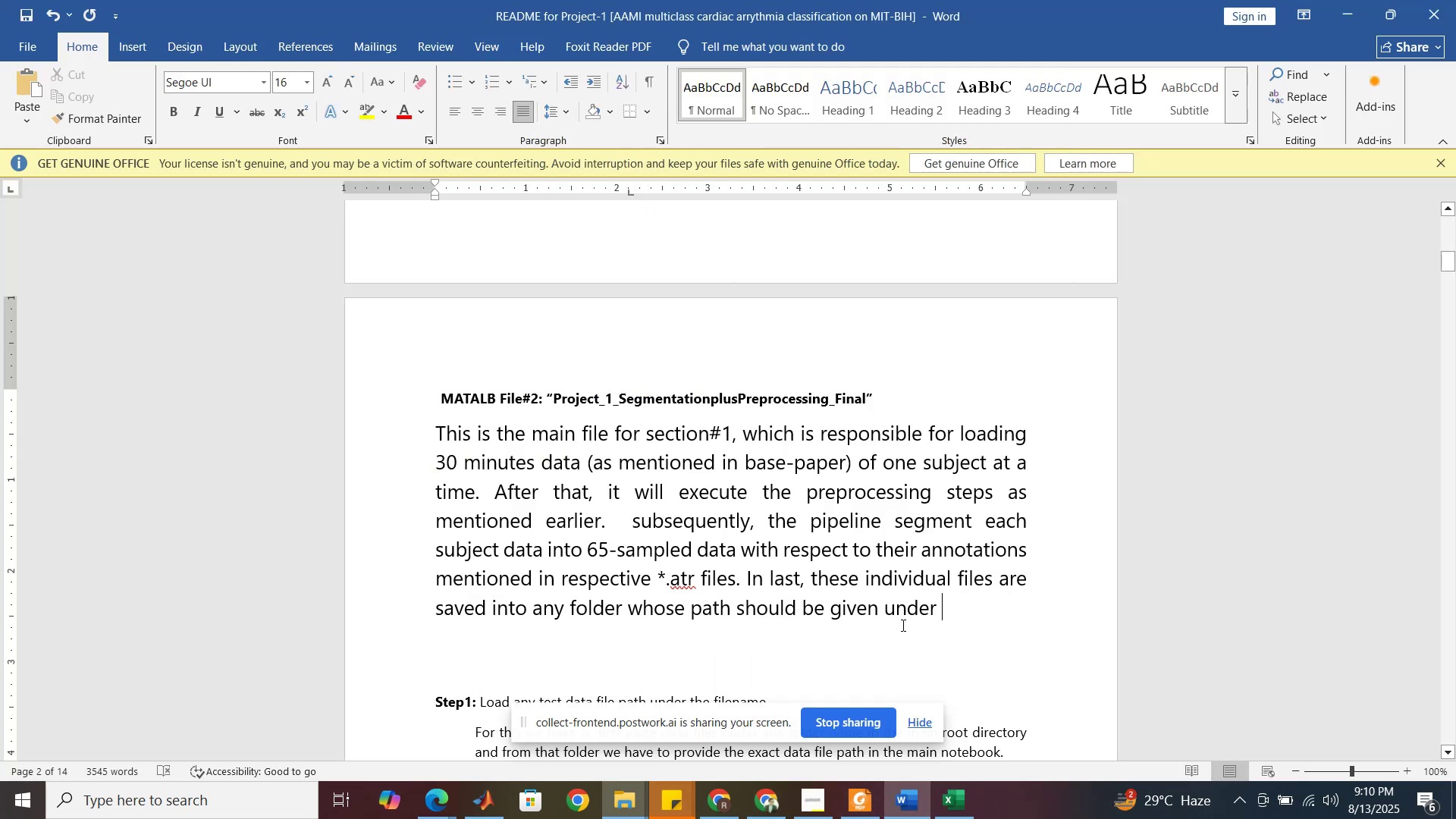 
key(Control+V)
 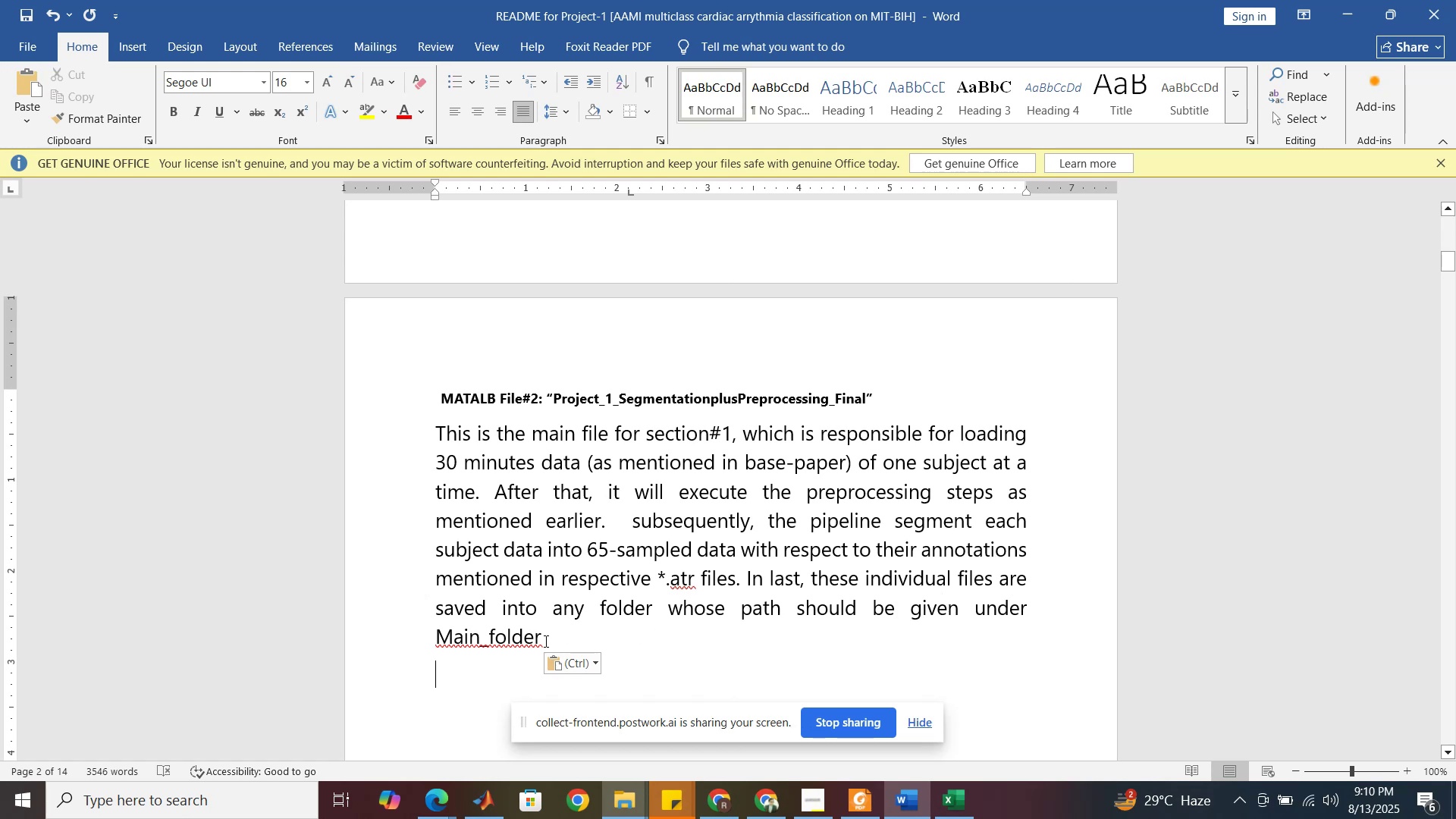 
left_click([544, 641])
 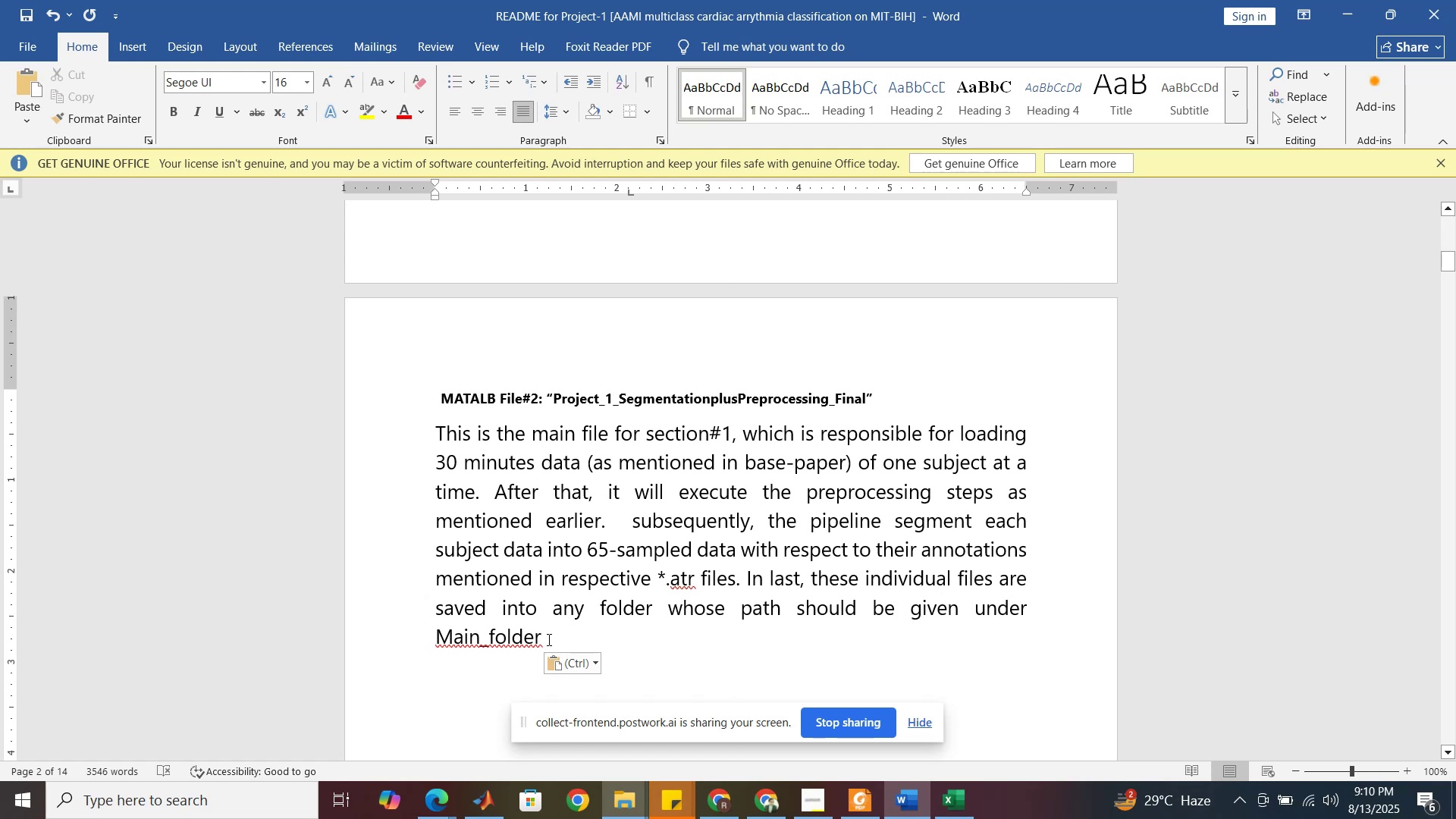 
key(Shift+Quote)
 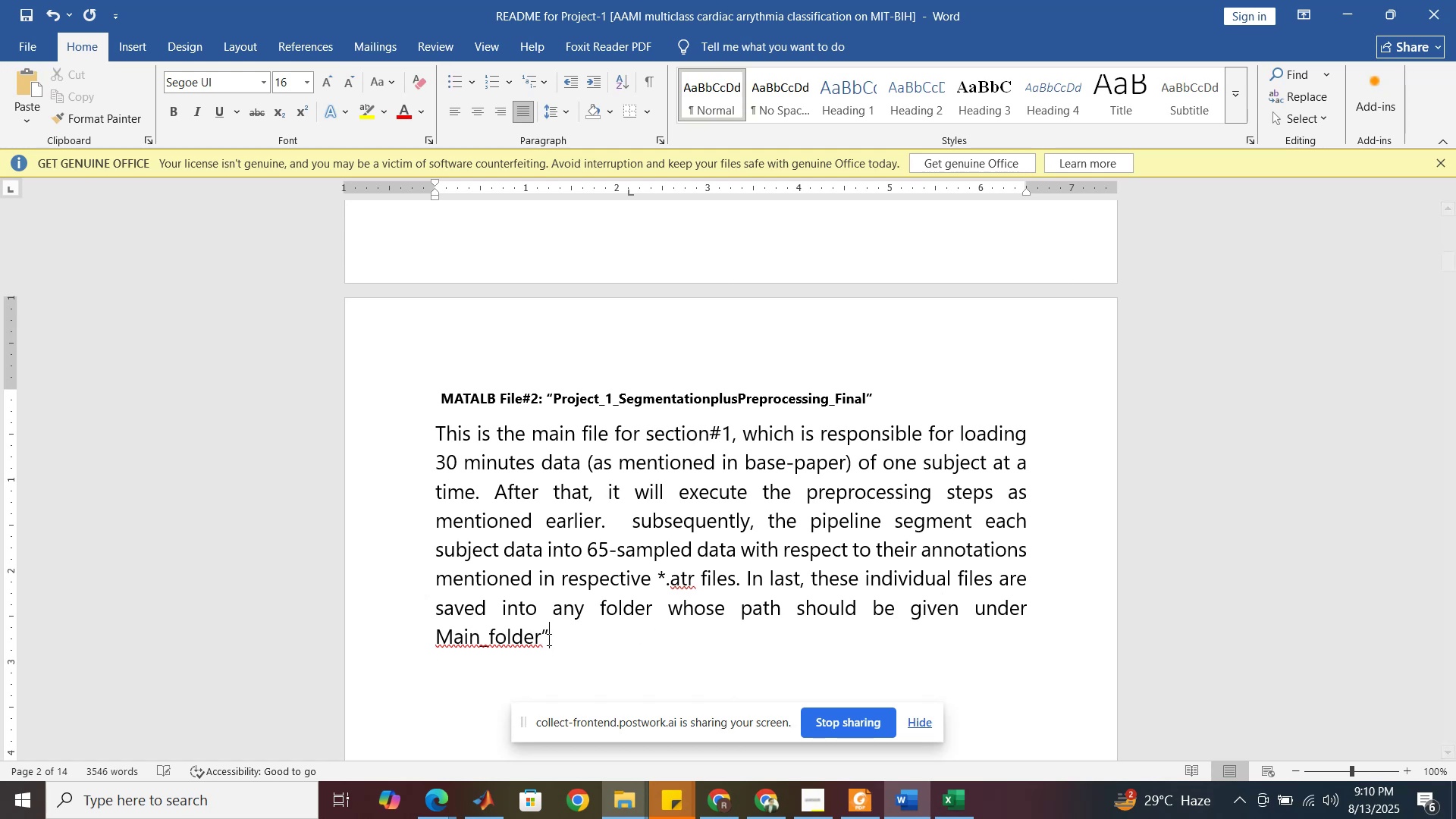 
hold_key(key=ArrowLeft, duration=0.71)
 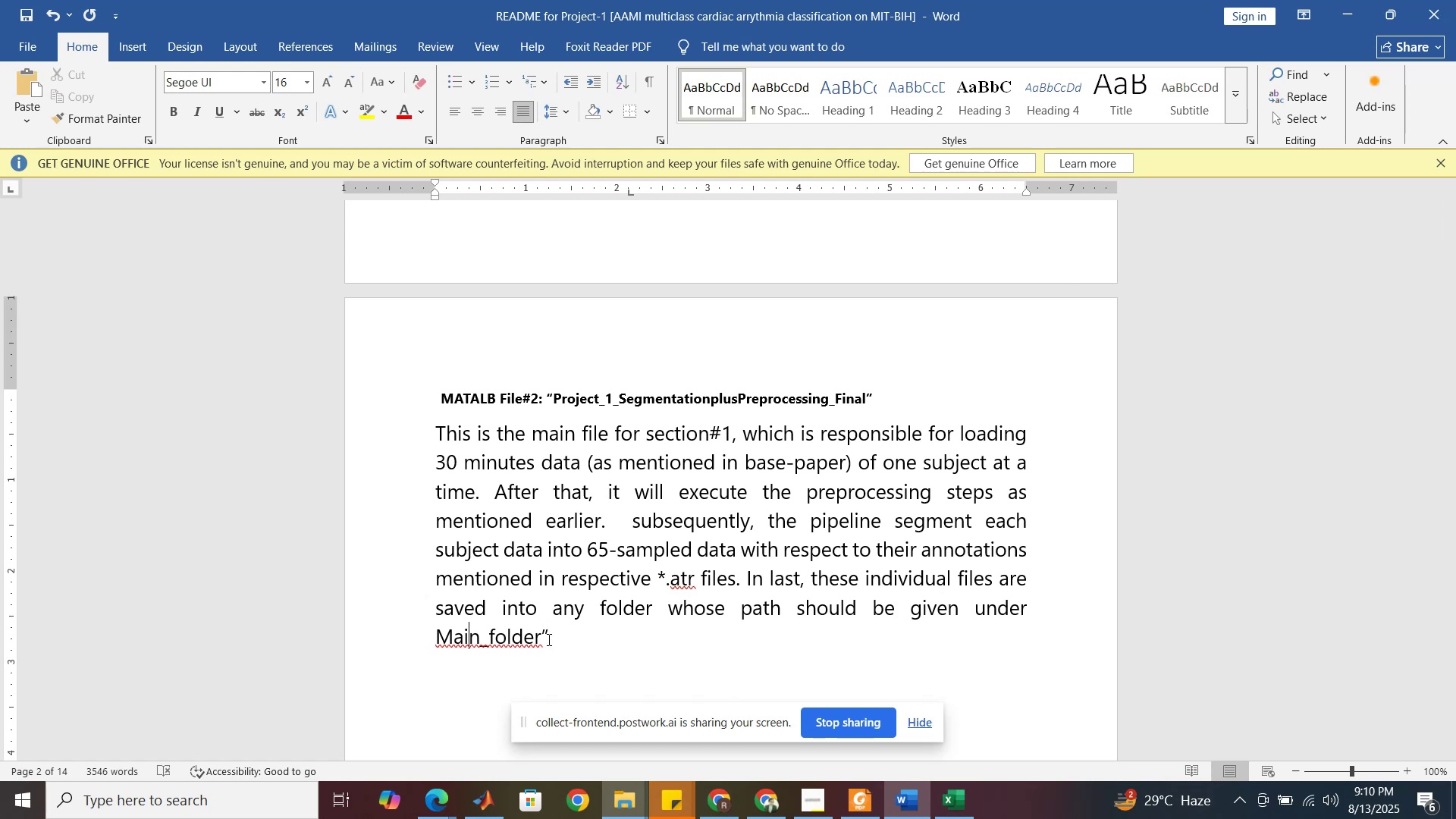 
key(ArrowLeft)
 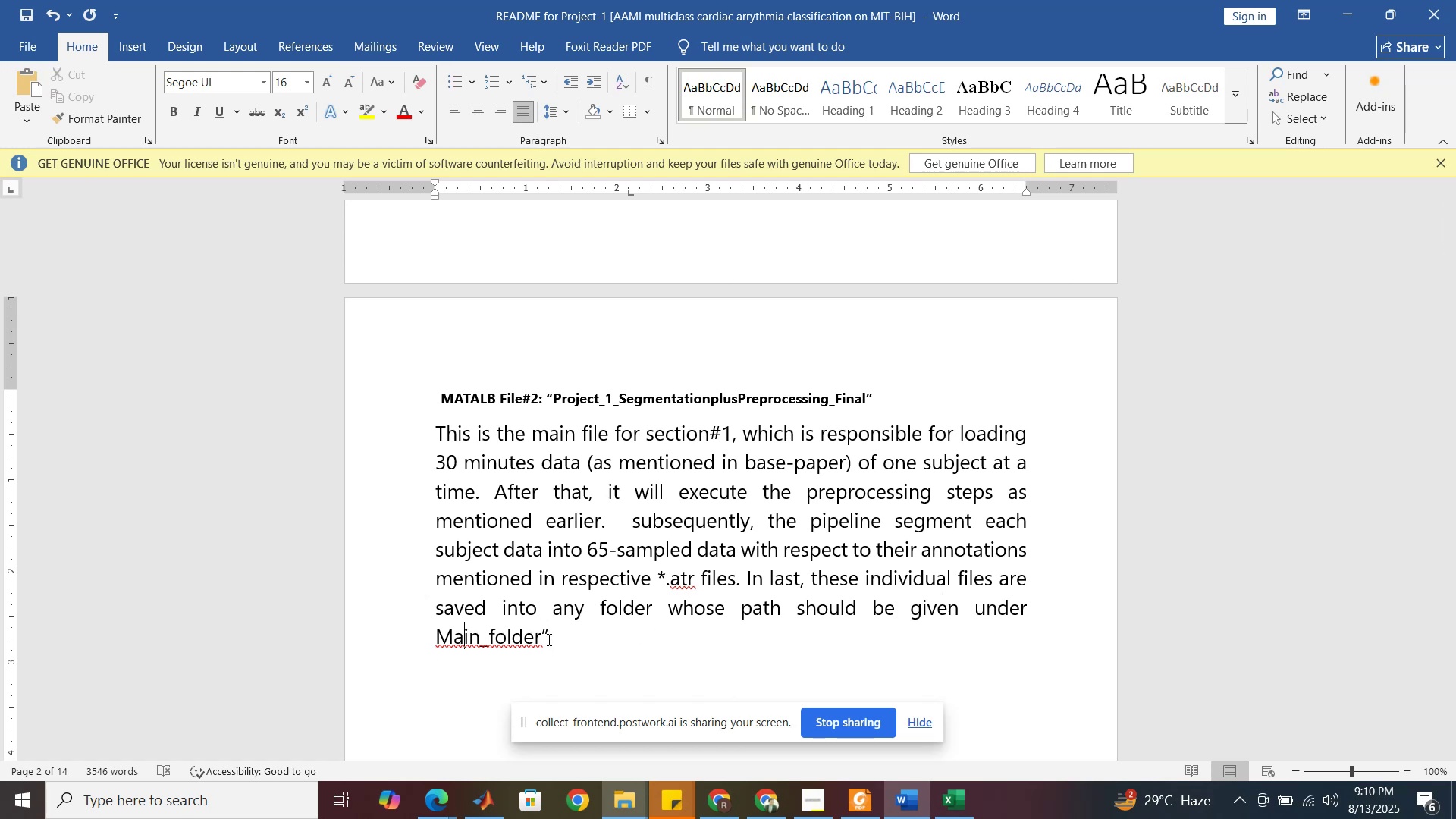 
key(ArrowLeft)
 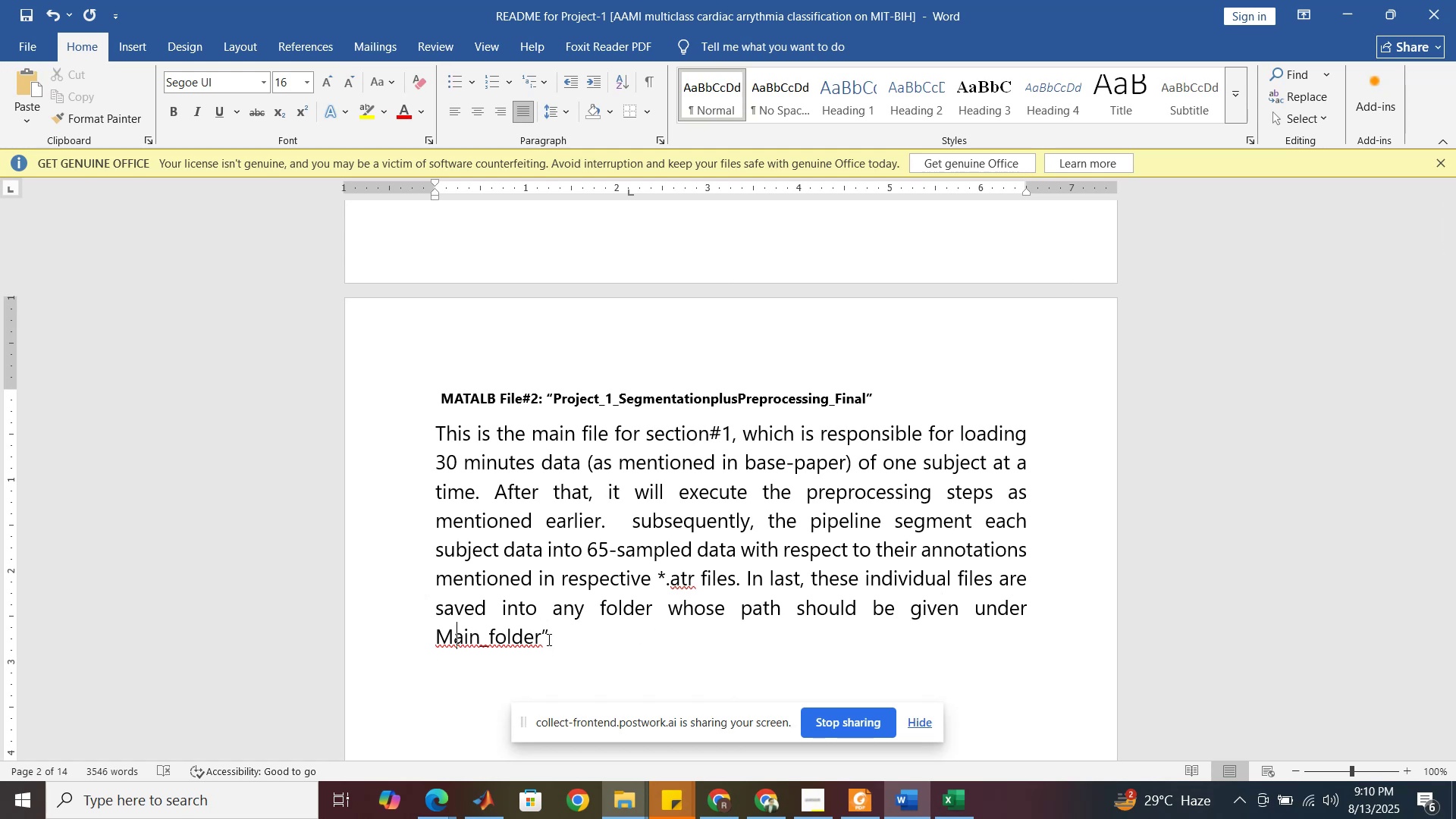 
key(ArrowLeft)
 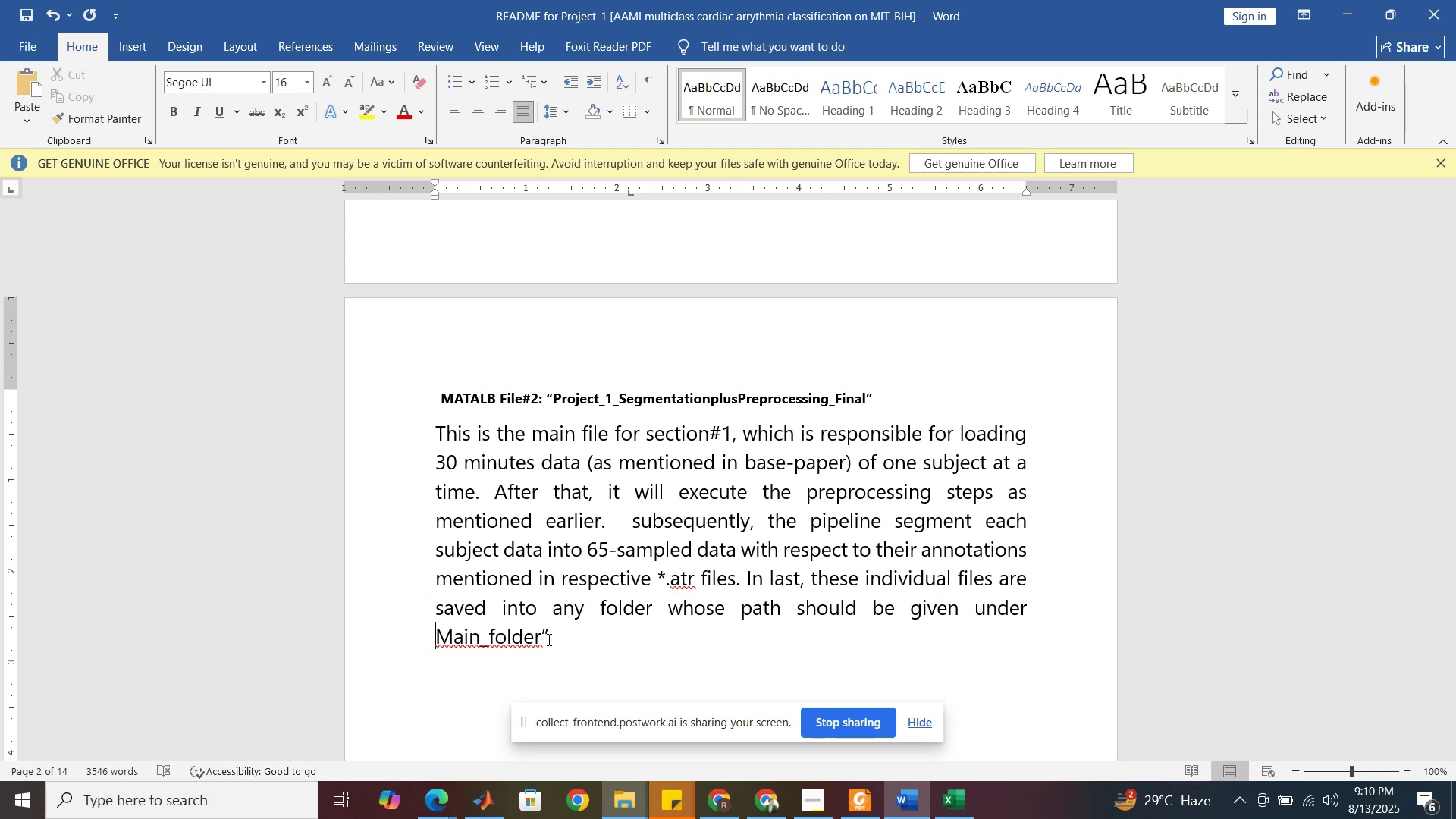 
key(ArrowLeft)
 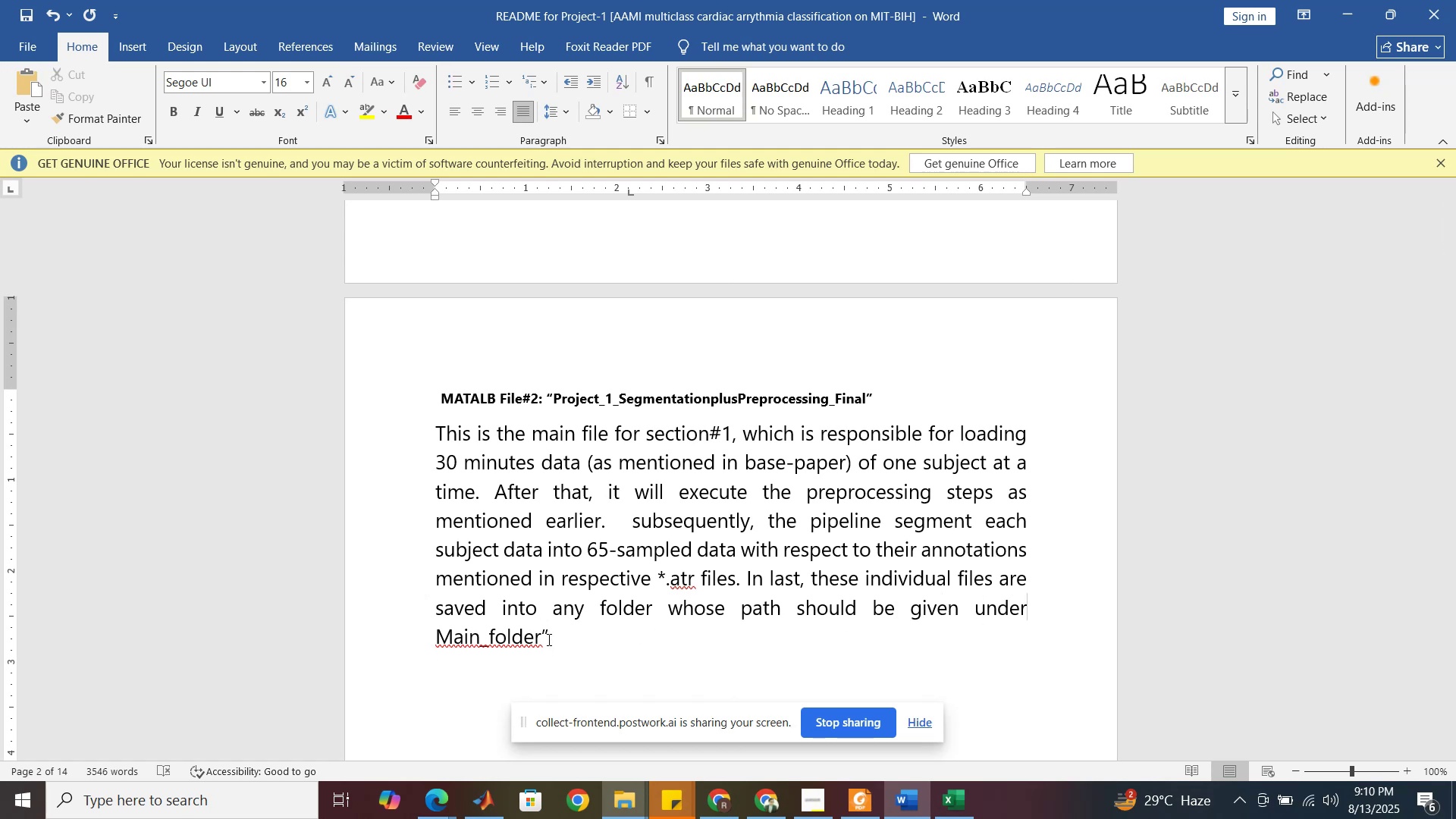 
key(ArrowRight)
 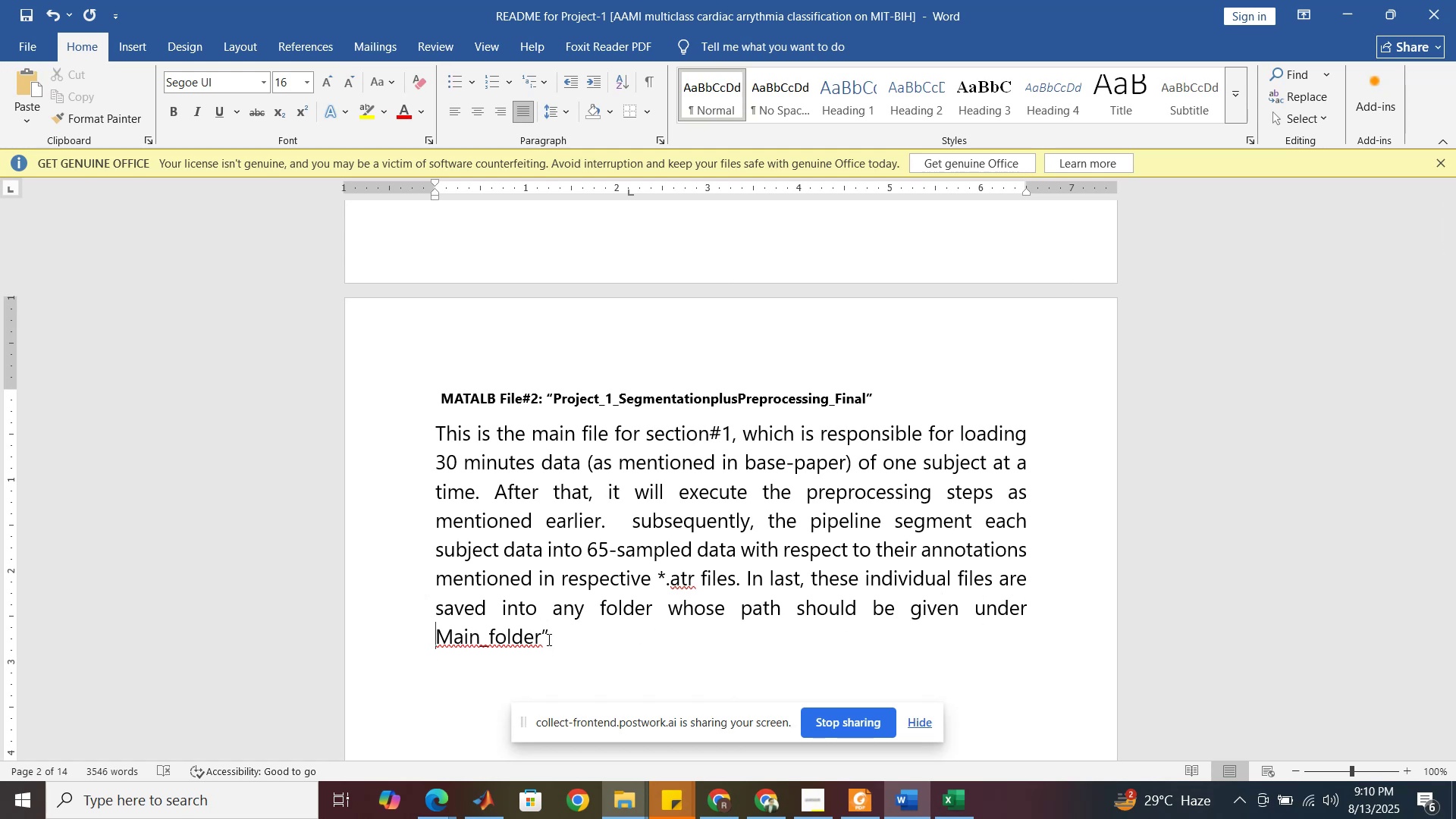 
key(Shift+Quote)
 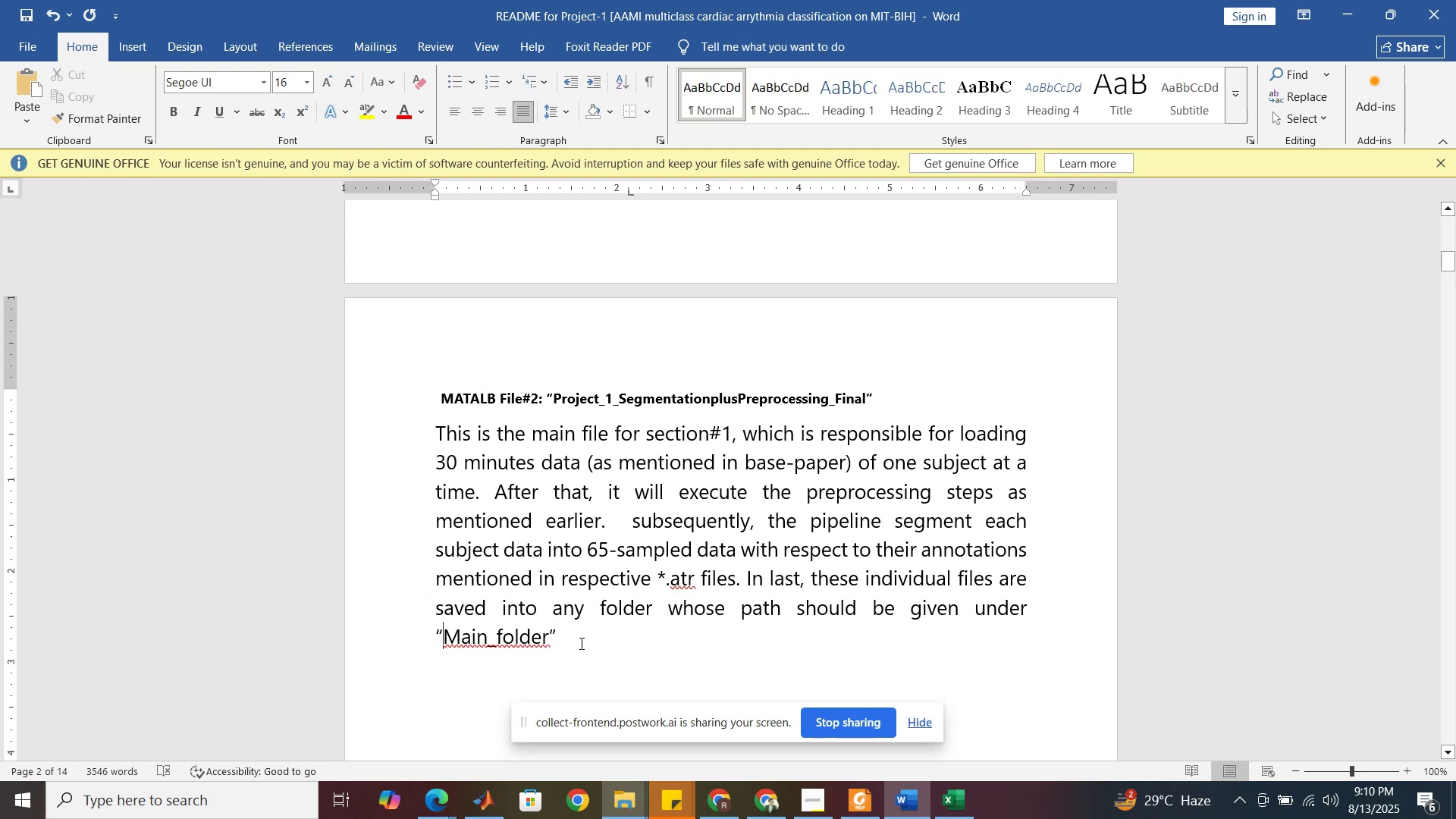 
left_click([580, 643])
 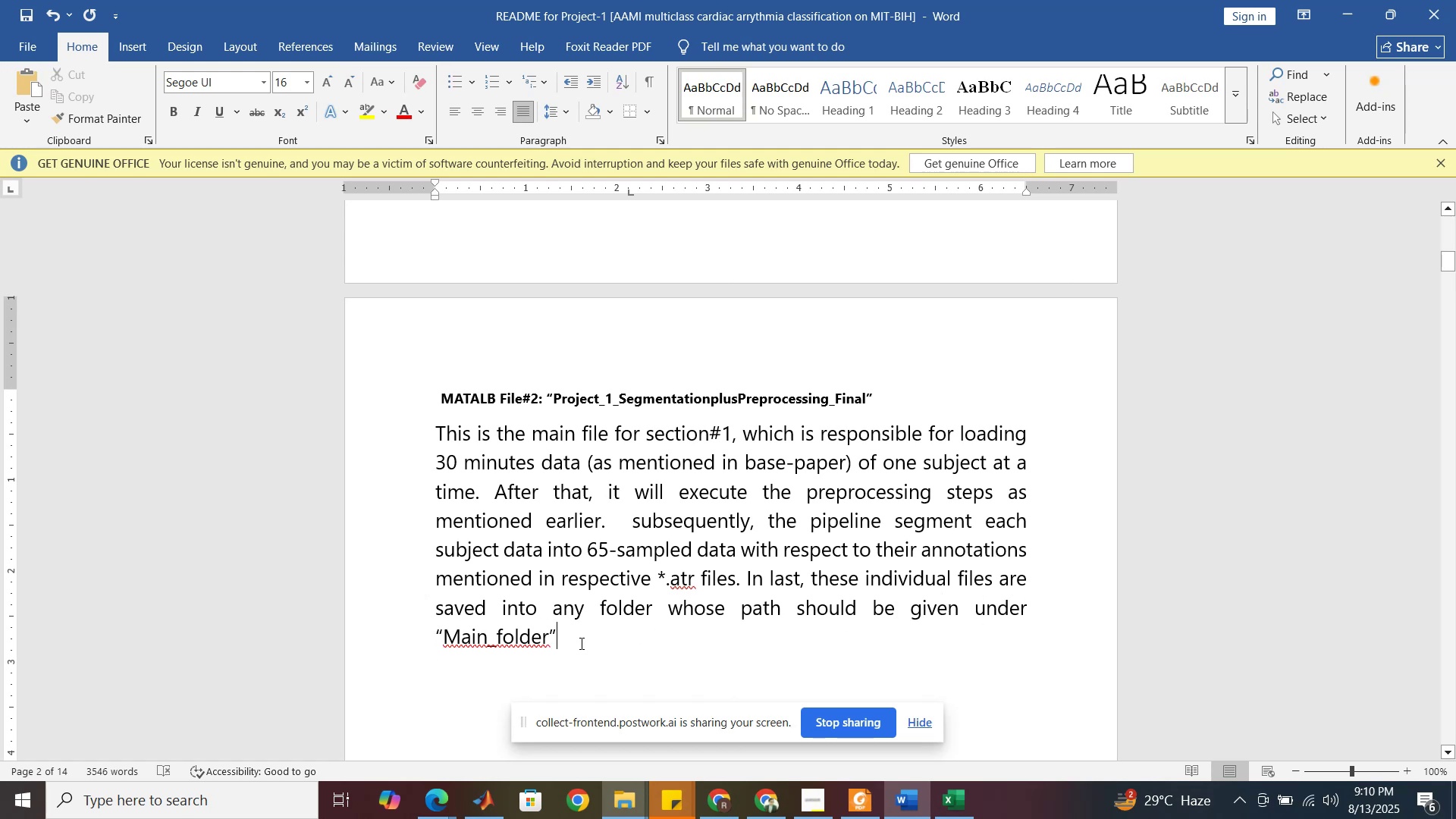 
type( variable )
key(Backspace)
 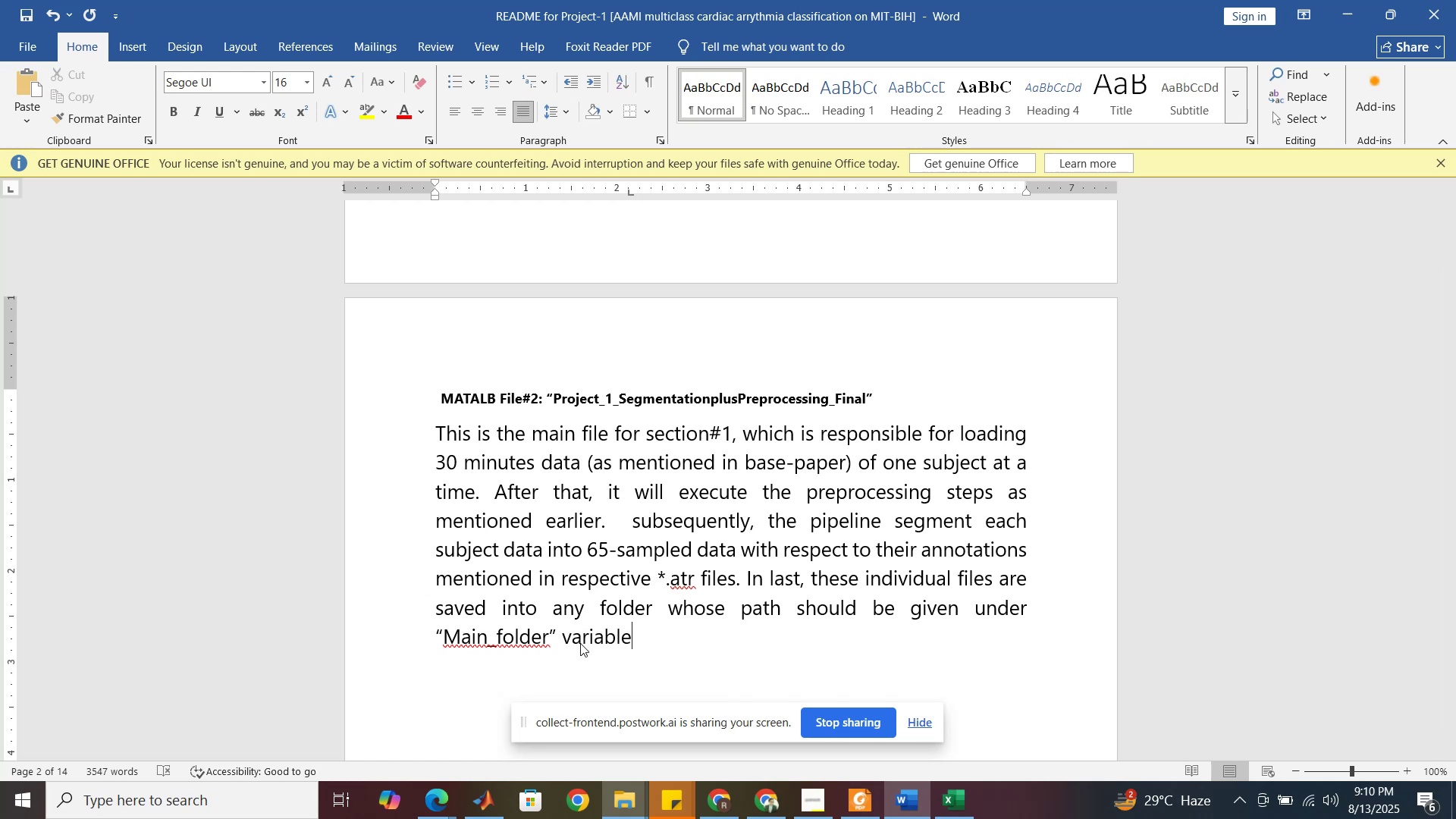 
key(Period)
 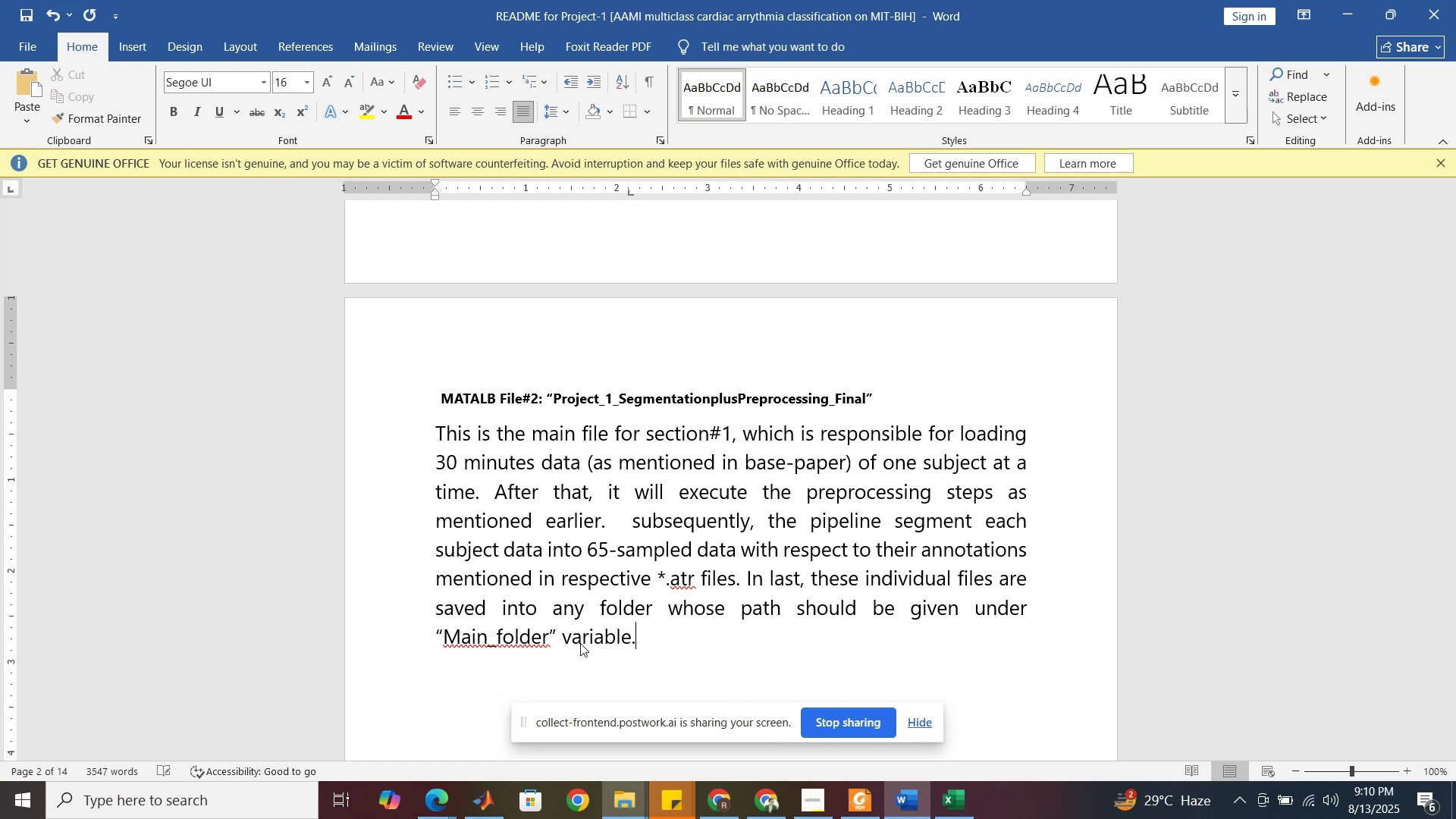 
key(Space)
 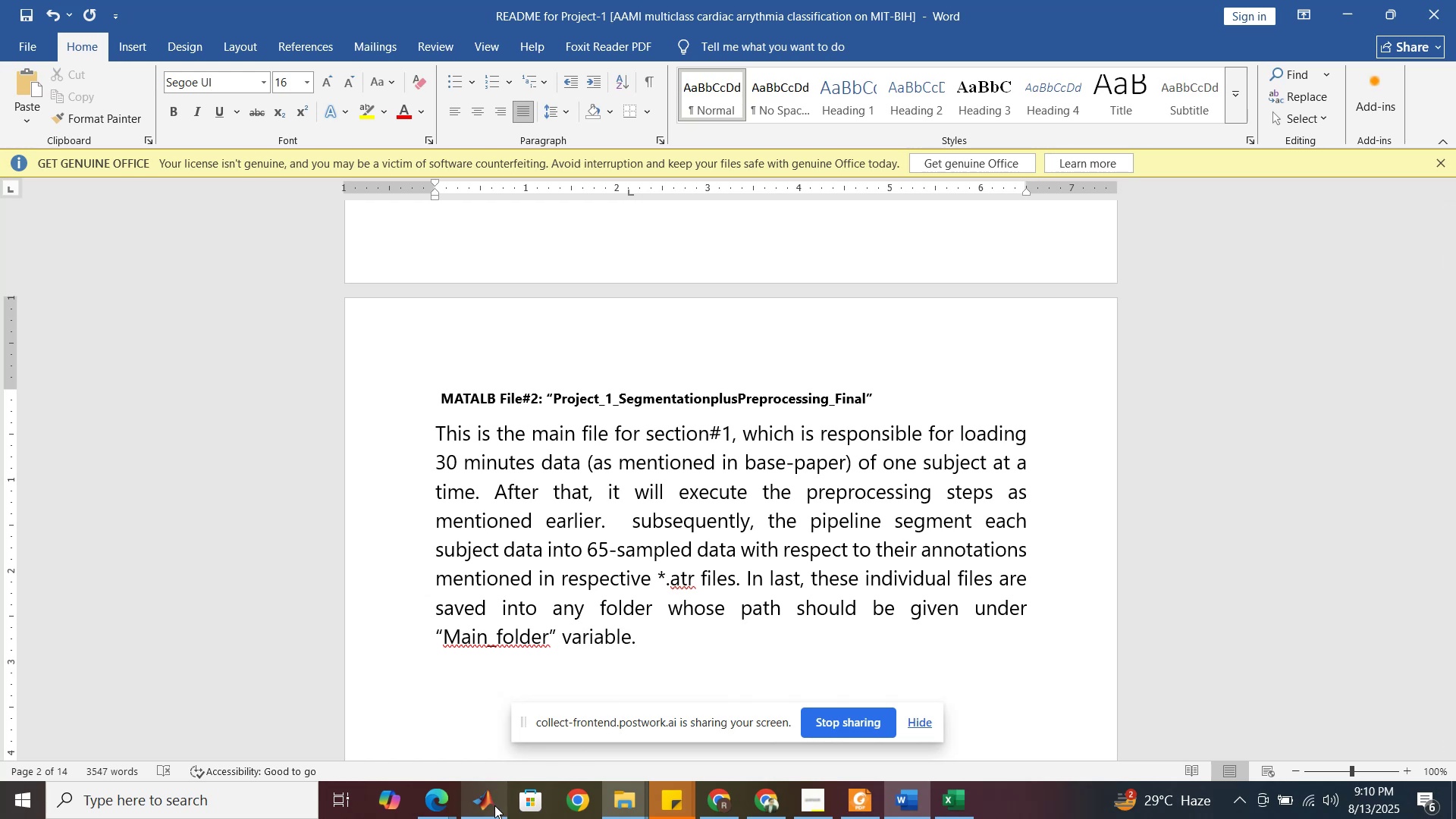 
left_click([519, 743])
 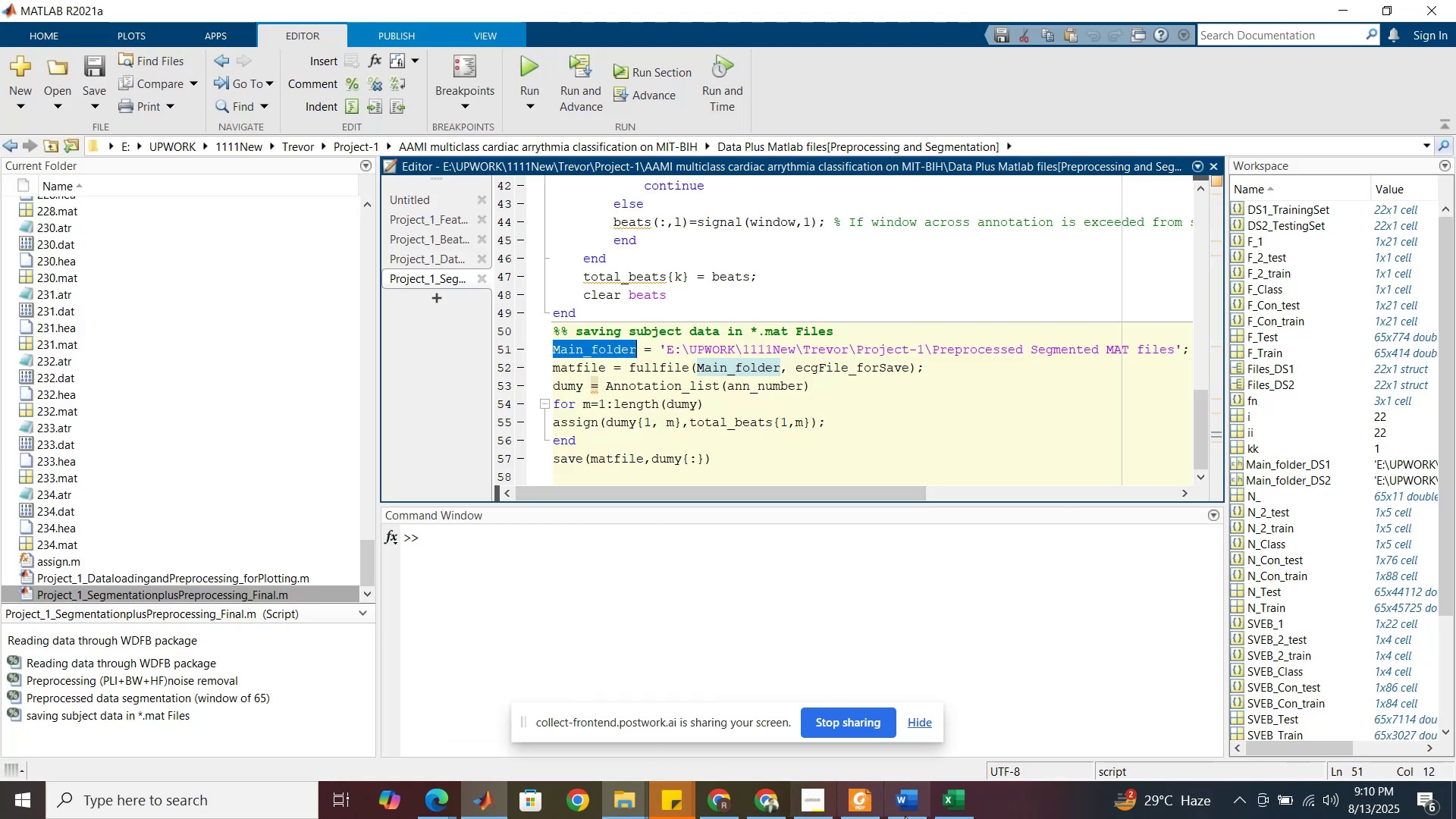 
wait(6.14)
 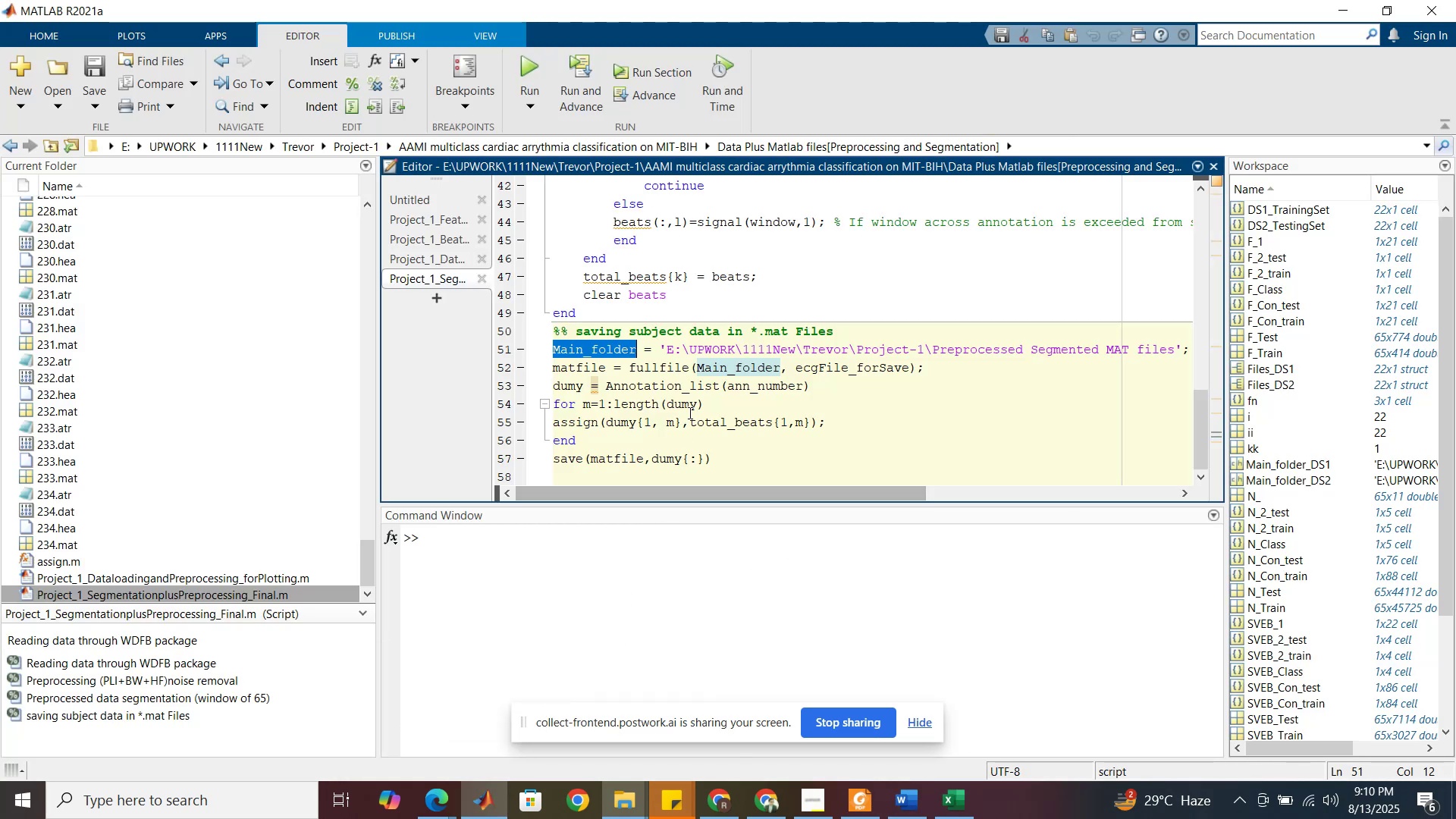 
left_click([903, 810])
 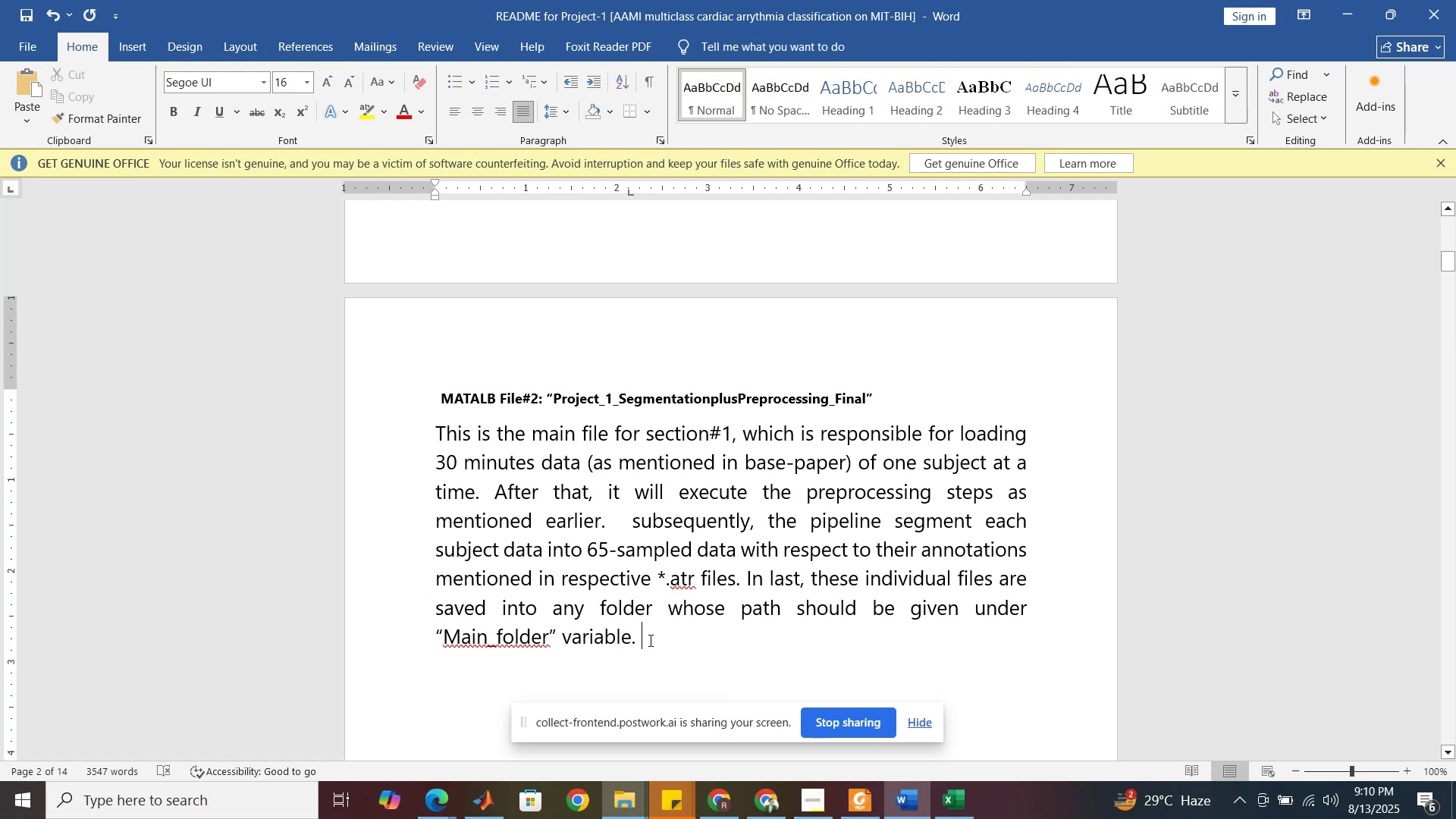 
wait(11.63)
 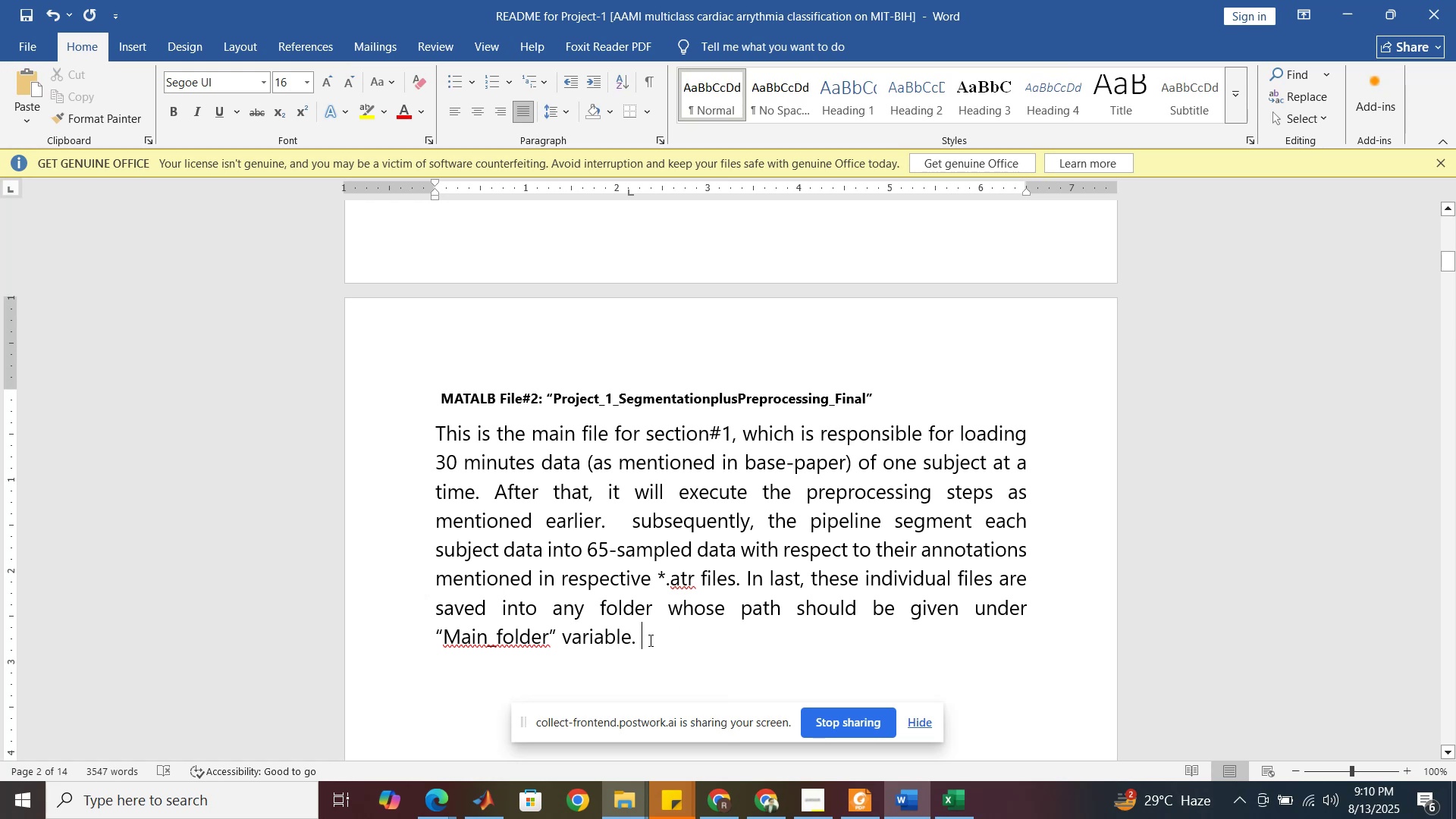 
left_click([494, 611])
 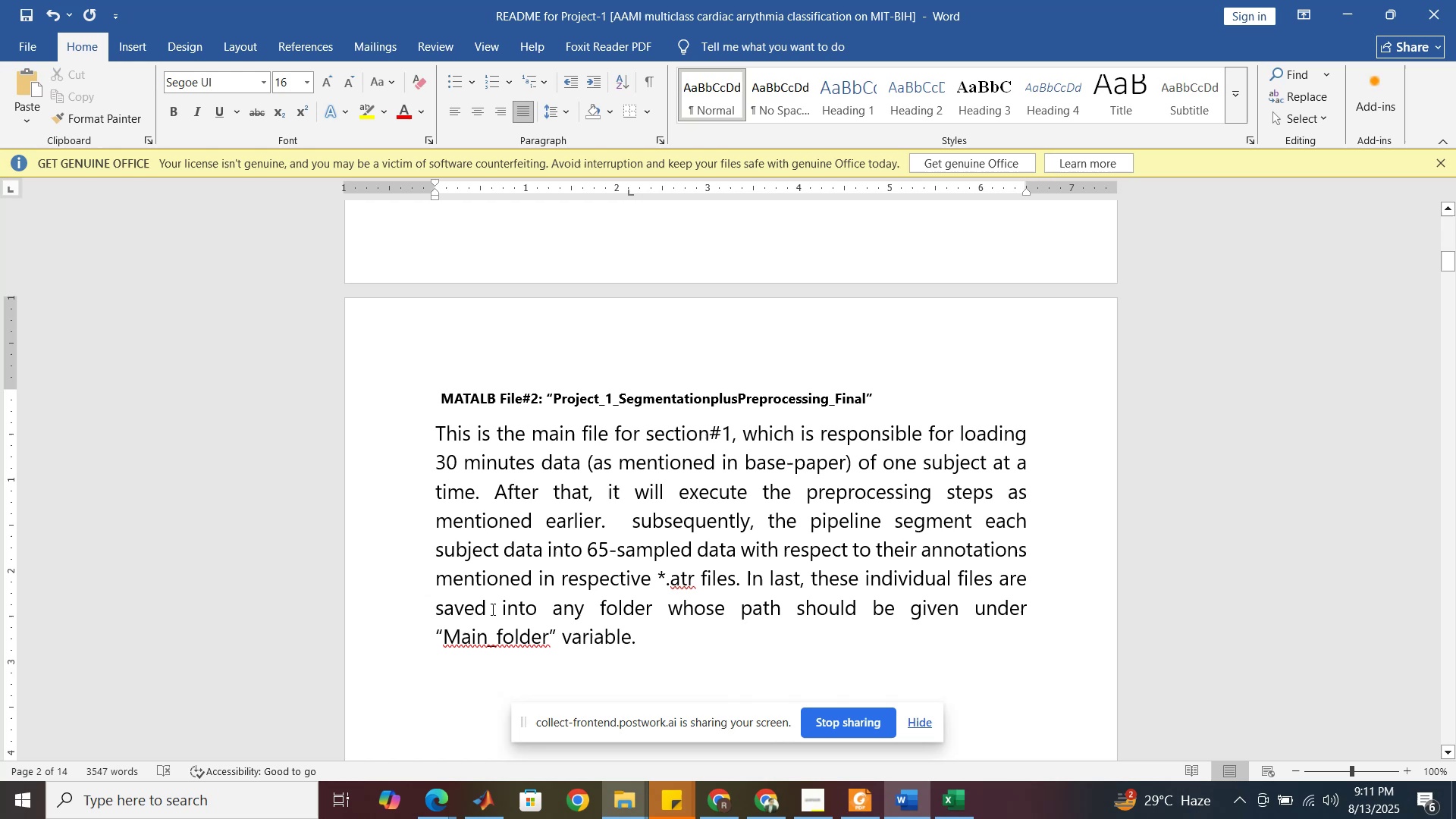 
type(as )
 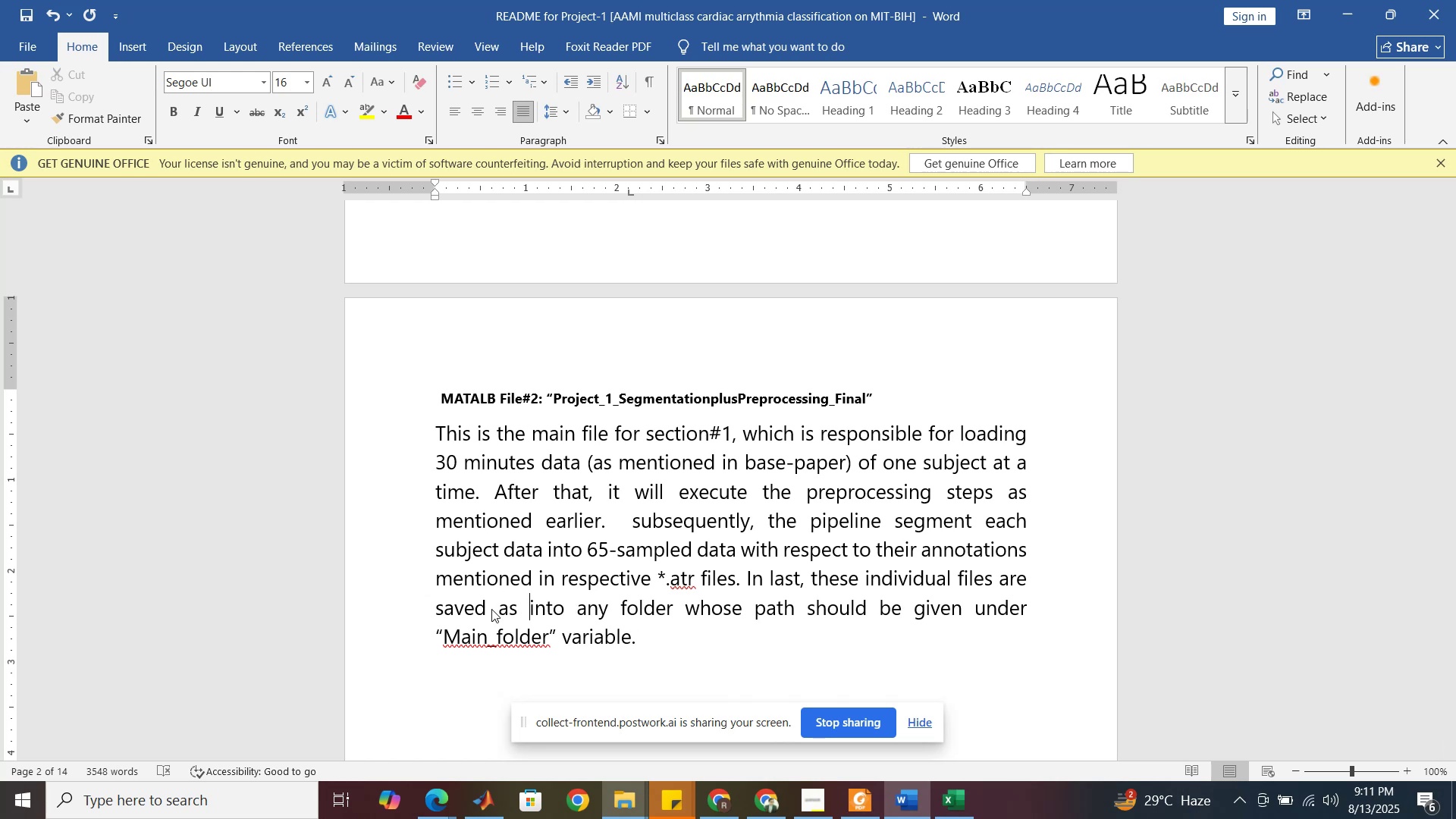 
wait(10.72)
 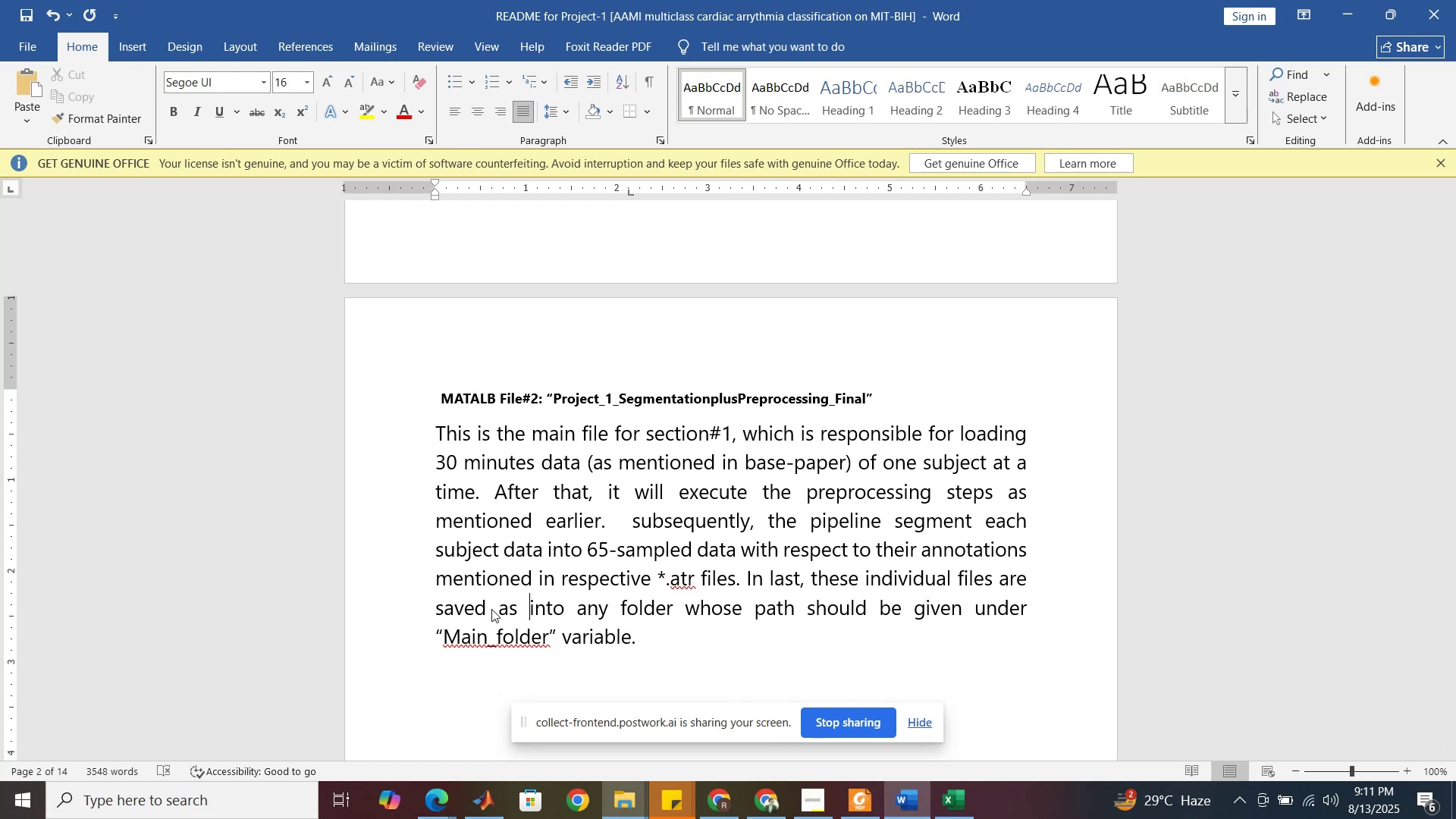 
key(Backspace)
 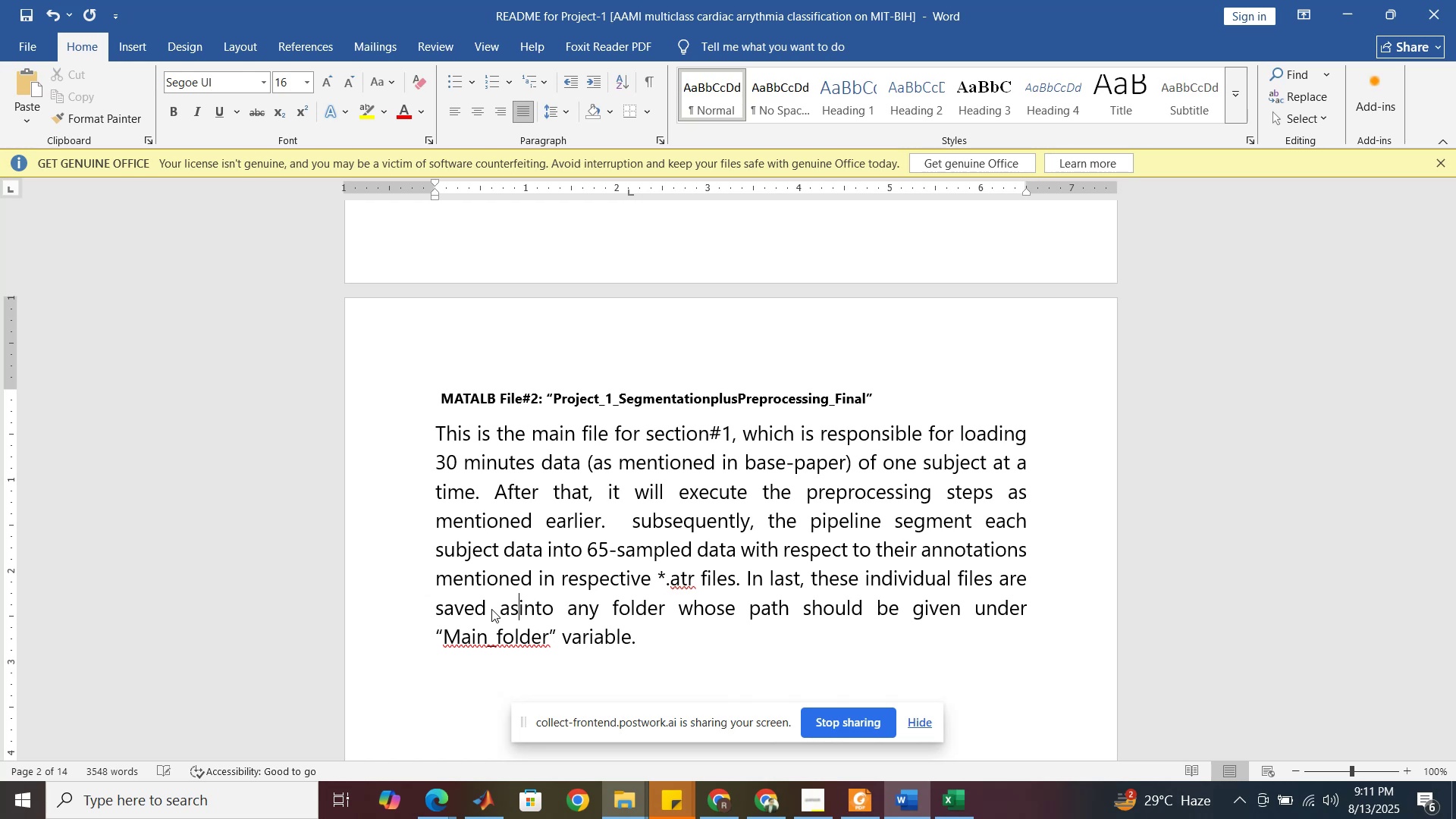 
key(Backspace)
 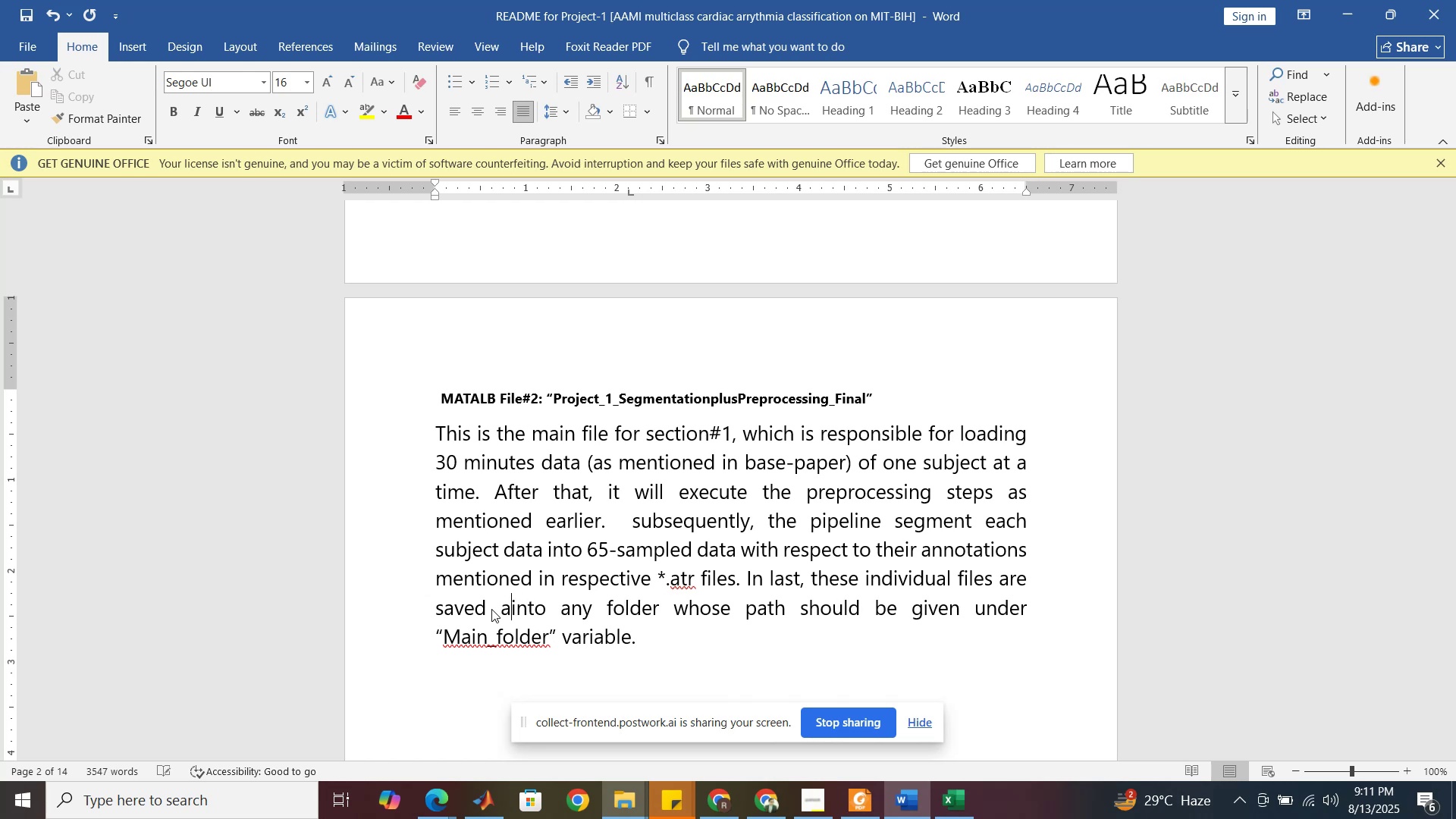 
key(Backspace)
 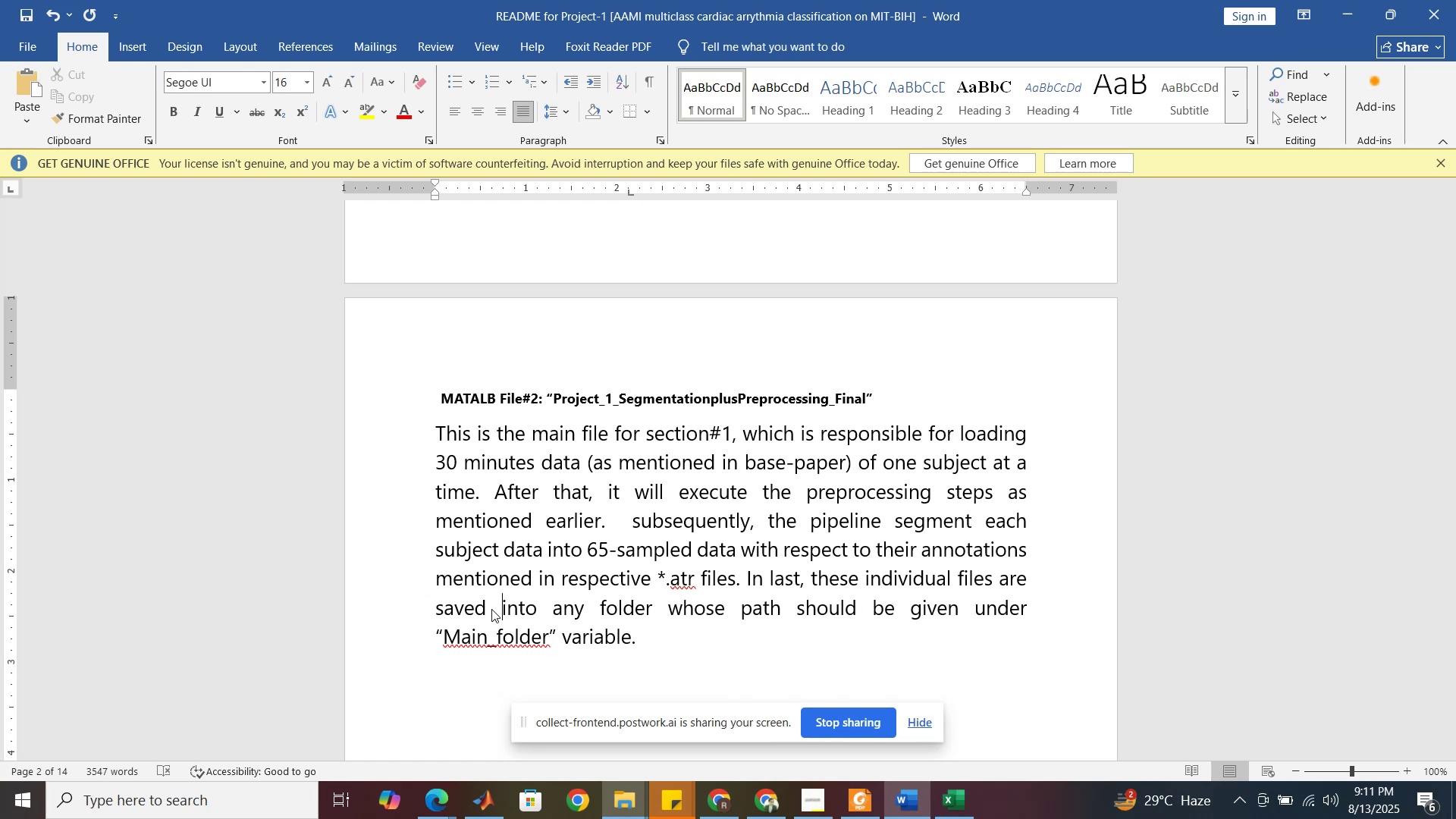 
scroll: coordinate [645, 644], scroll_direction: down, amount: 1.0
 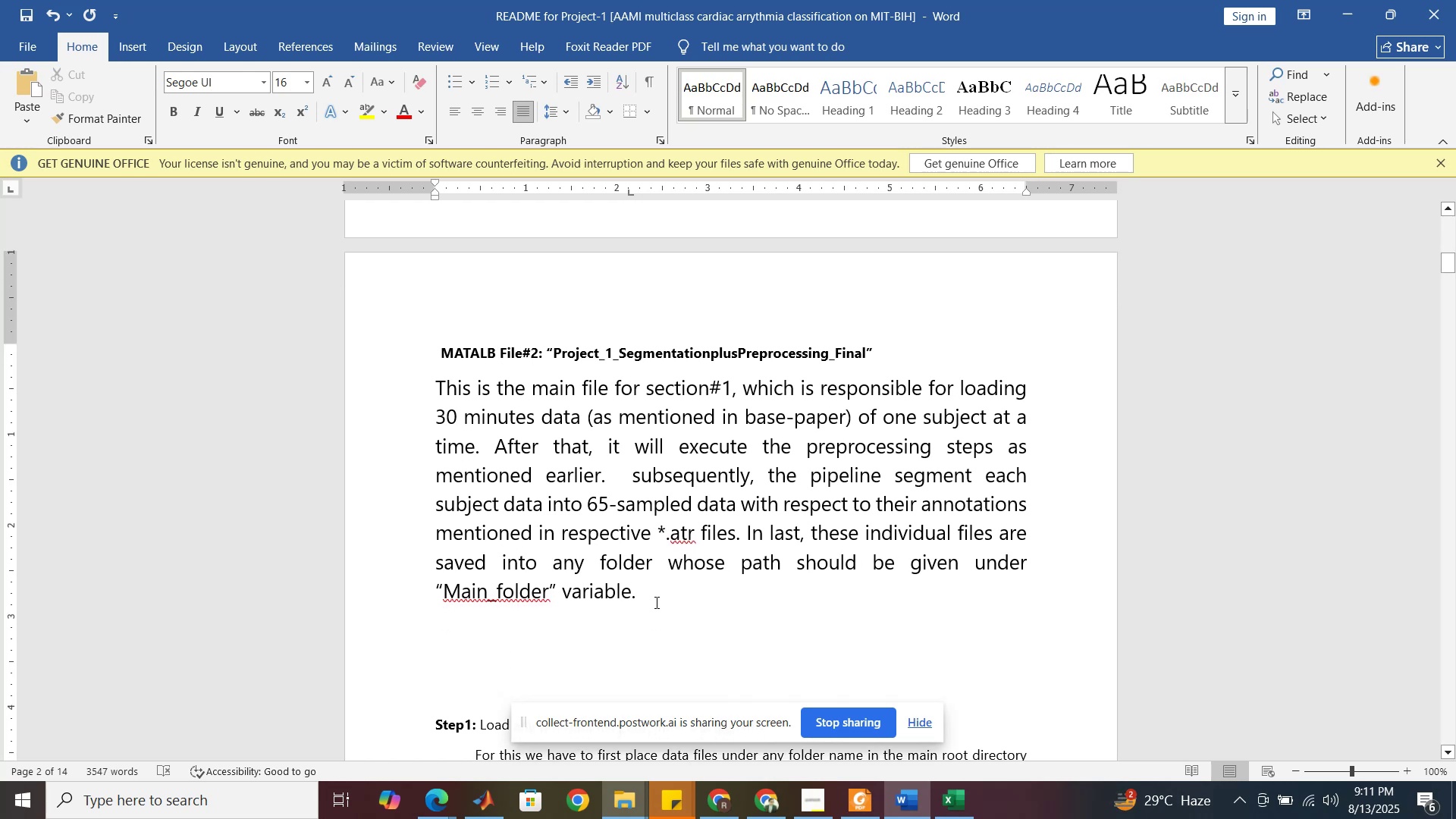 
left_click([657, 601])
 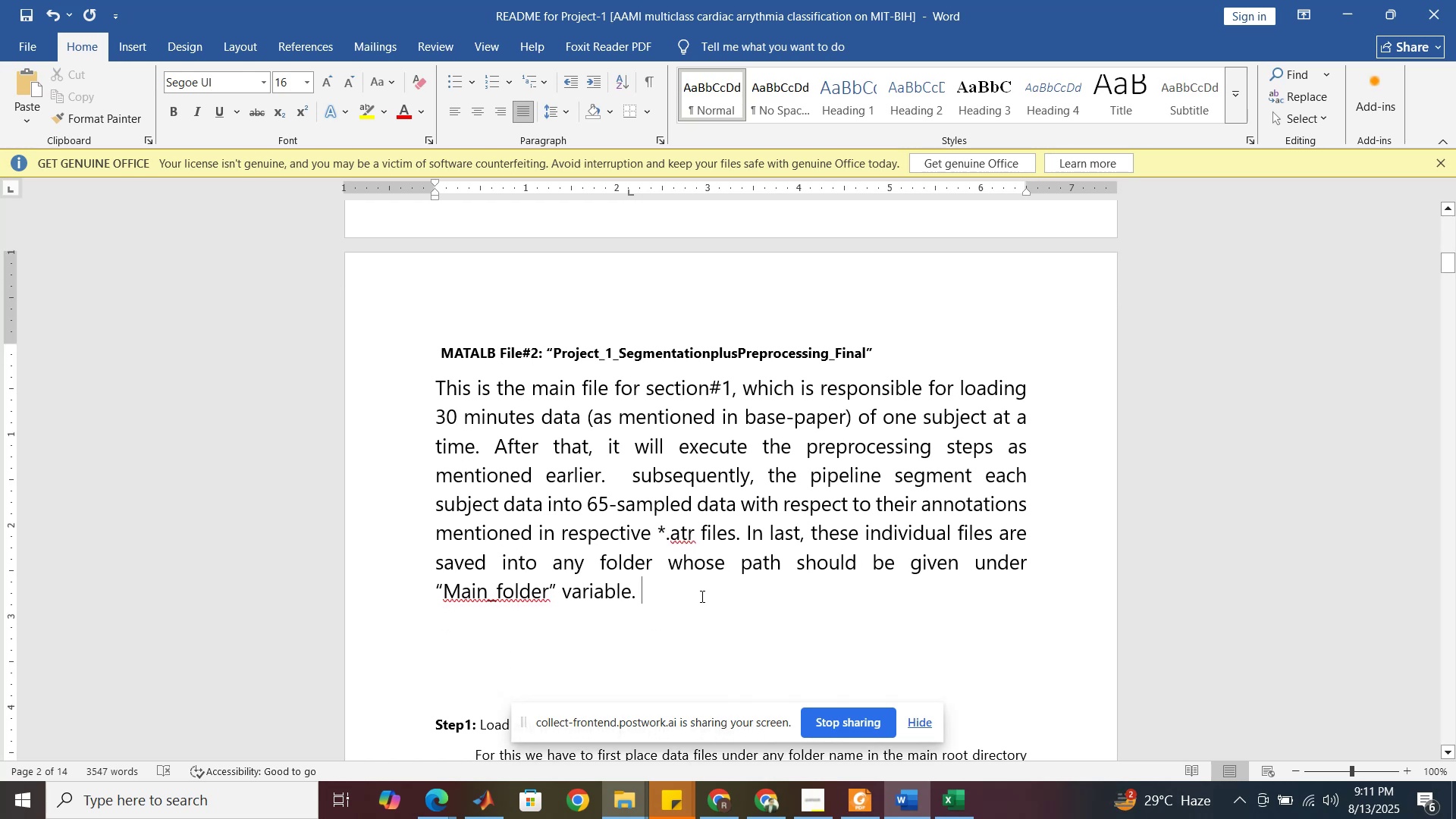 
type(The subject file )
 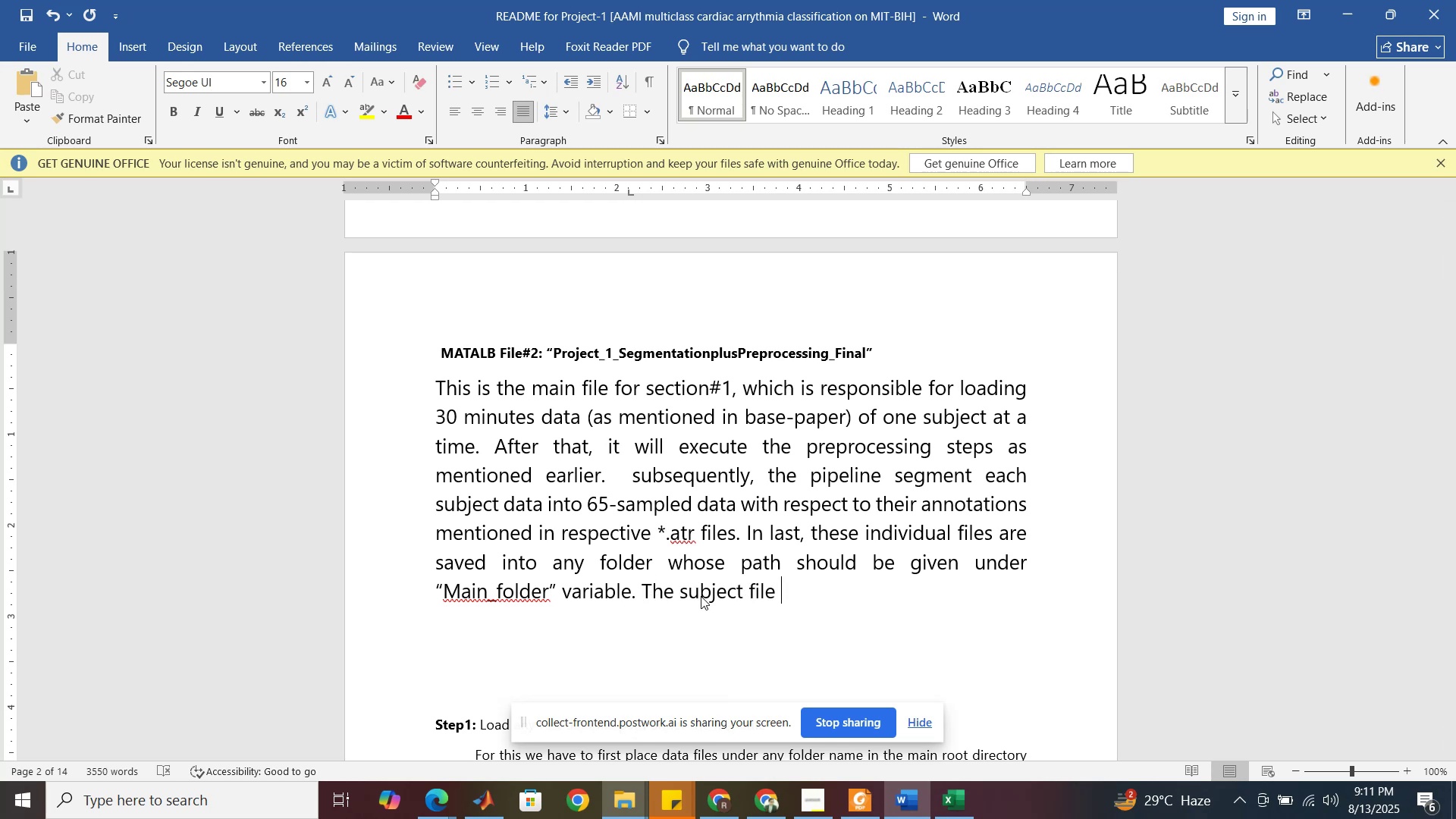 
wait(8.43)
 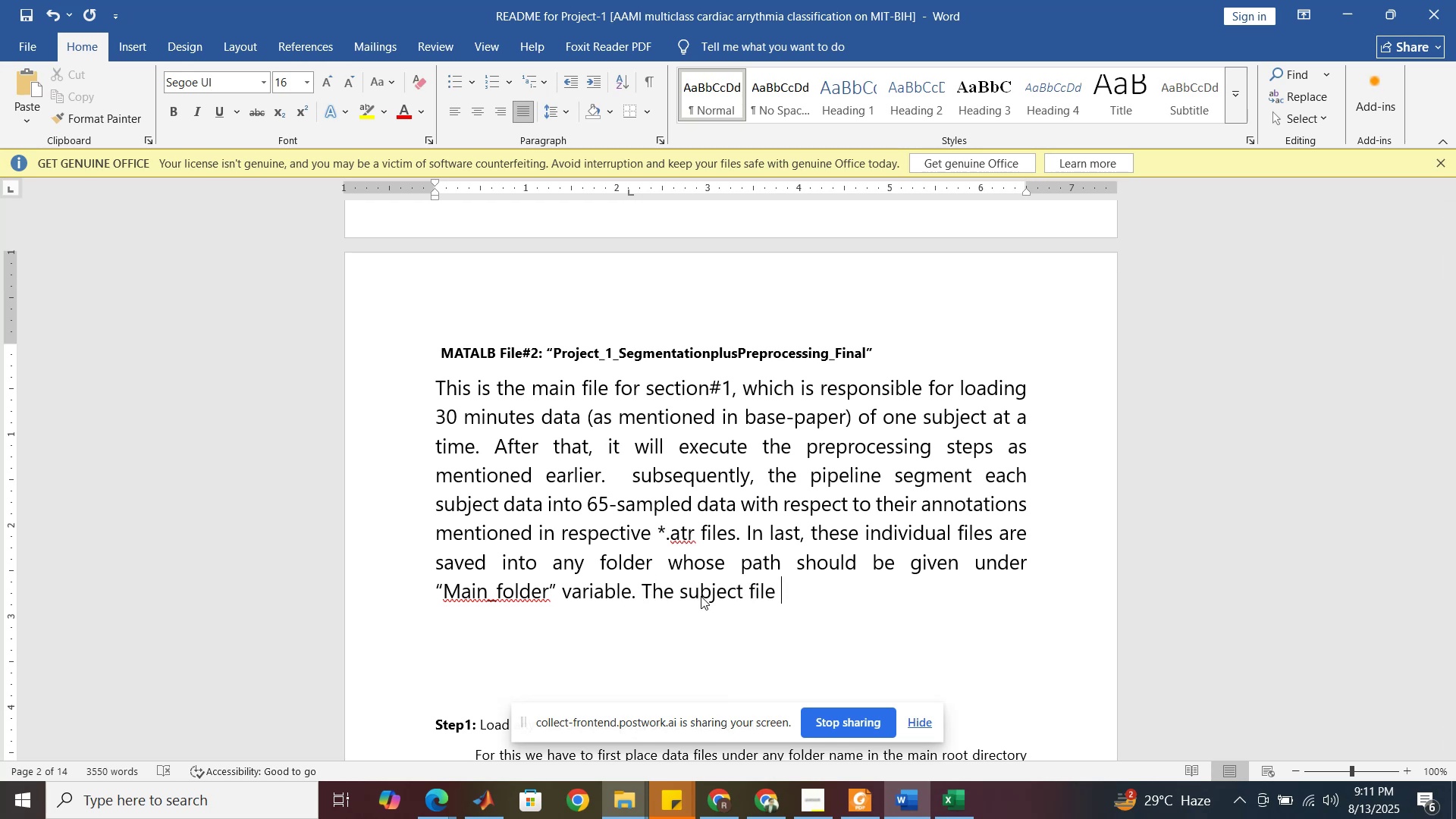 
type(name was )
 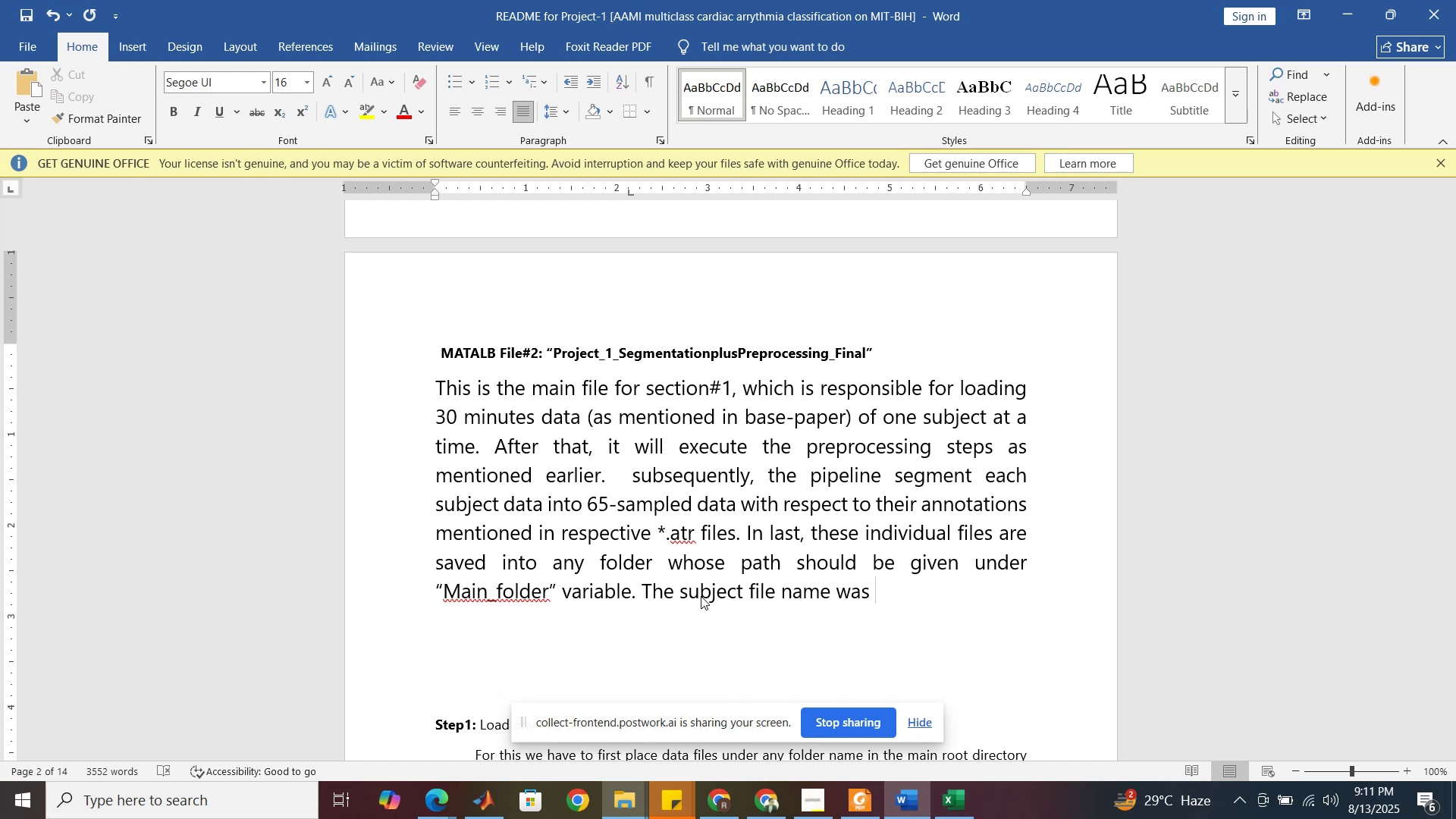 
wait(9.95)
 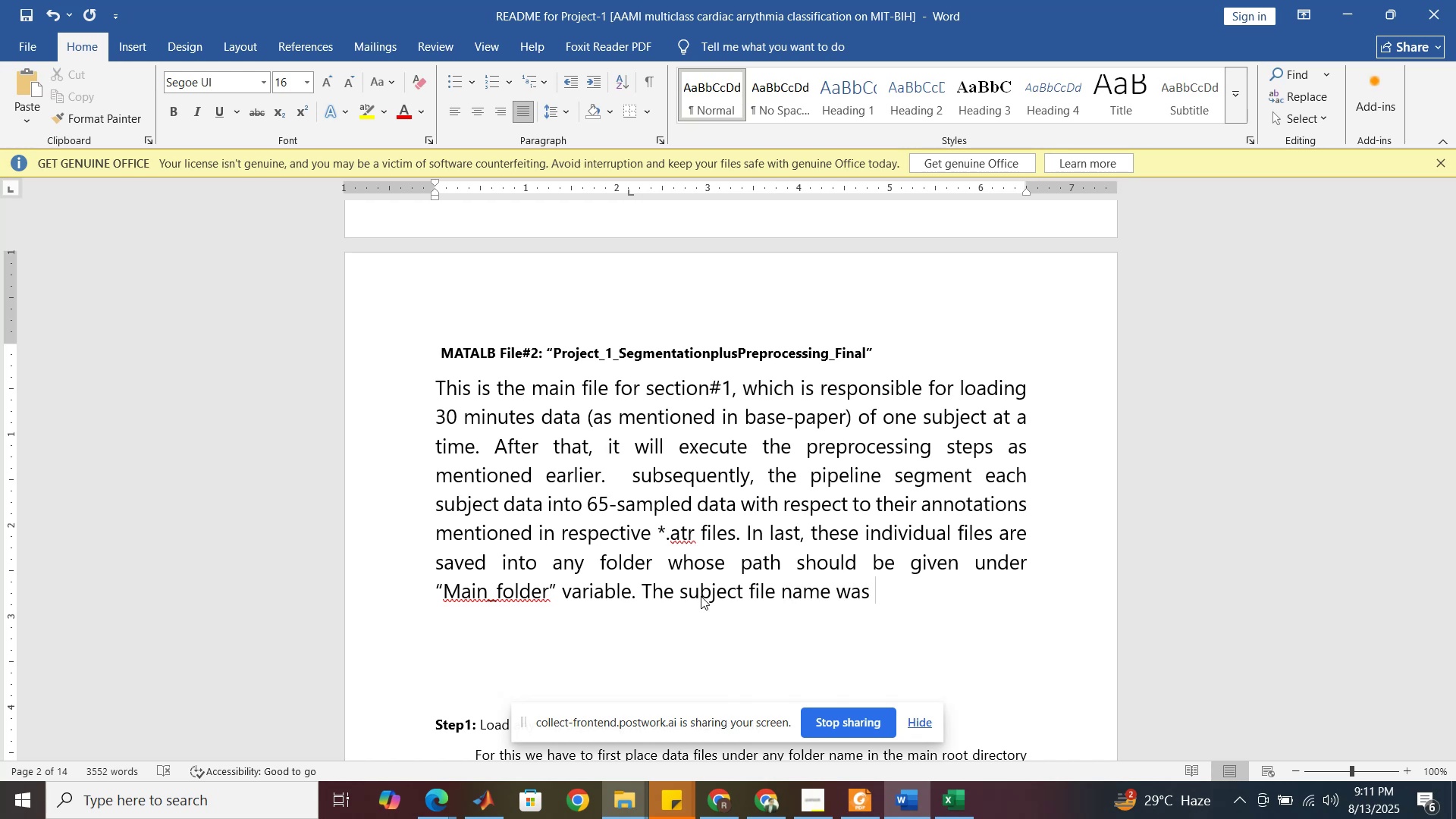 
left_click_drag(start_coordinate=[439, 351], to_coordinate=[461, 382])
 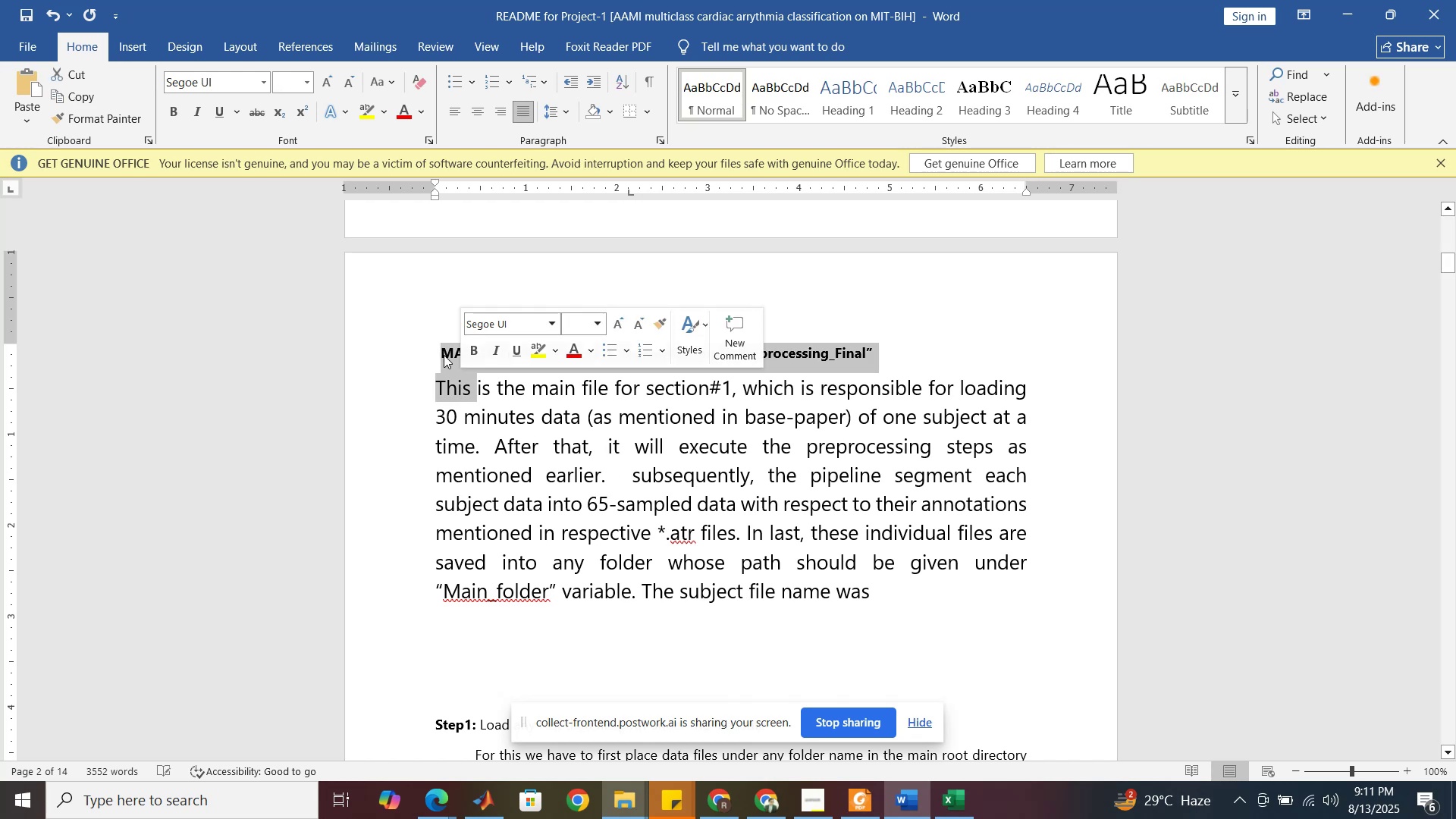 
left_click([443, 354])
 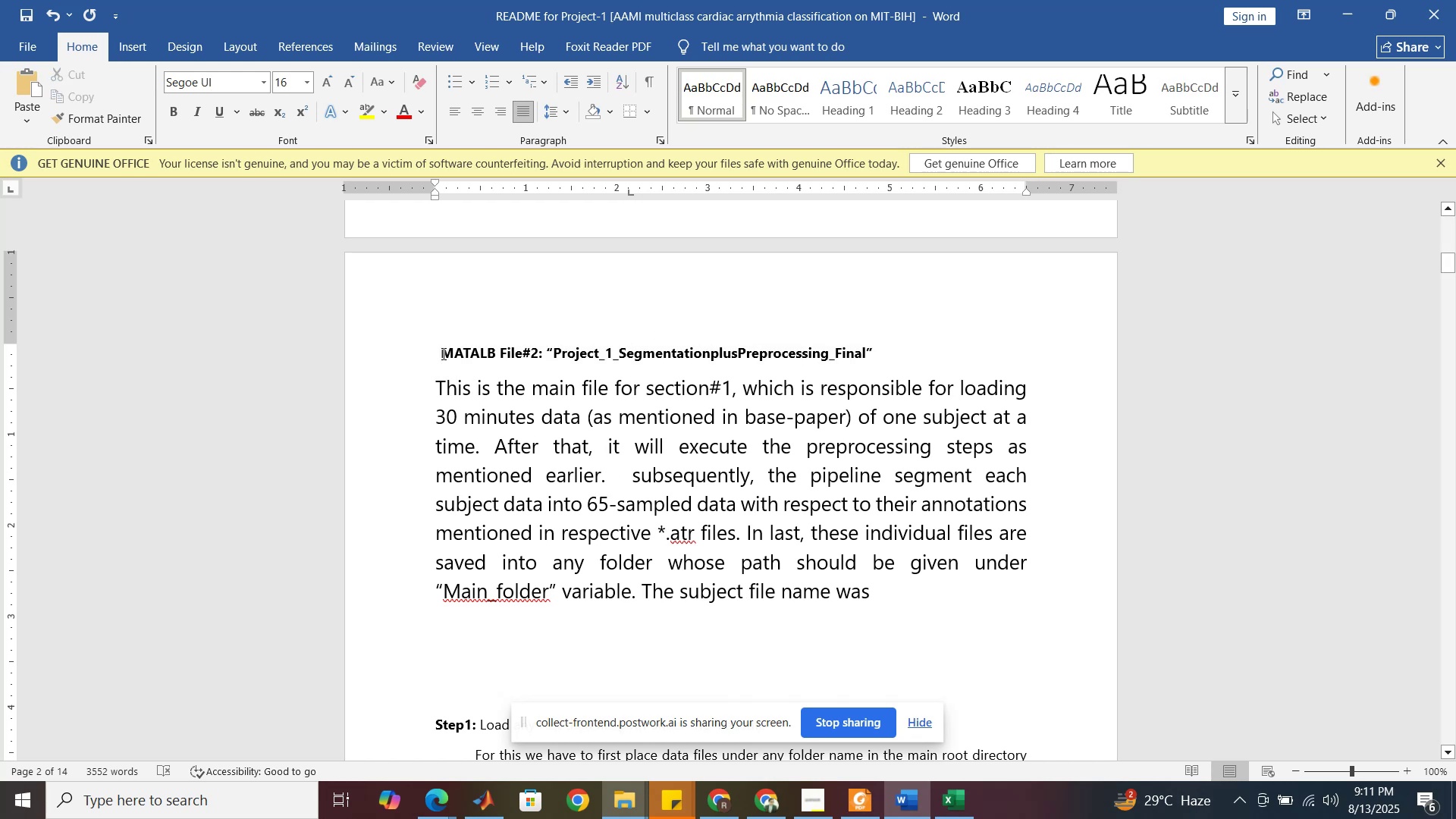 
key(Backspace)
 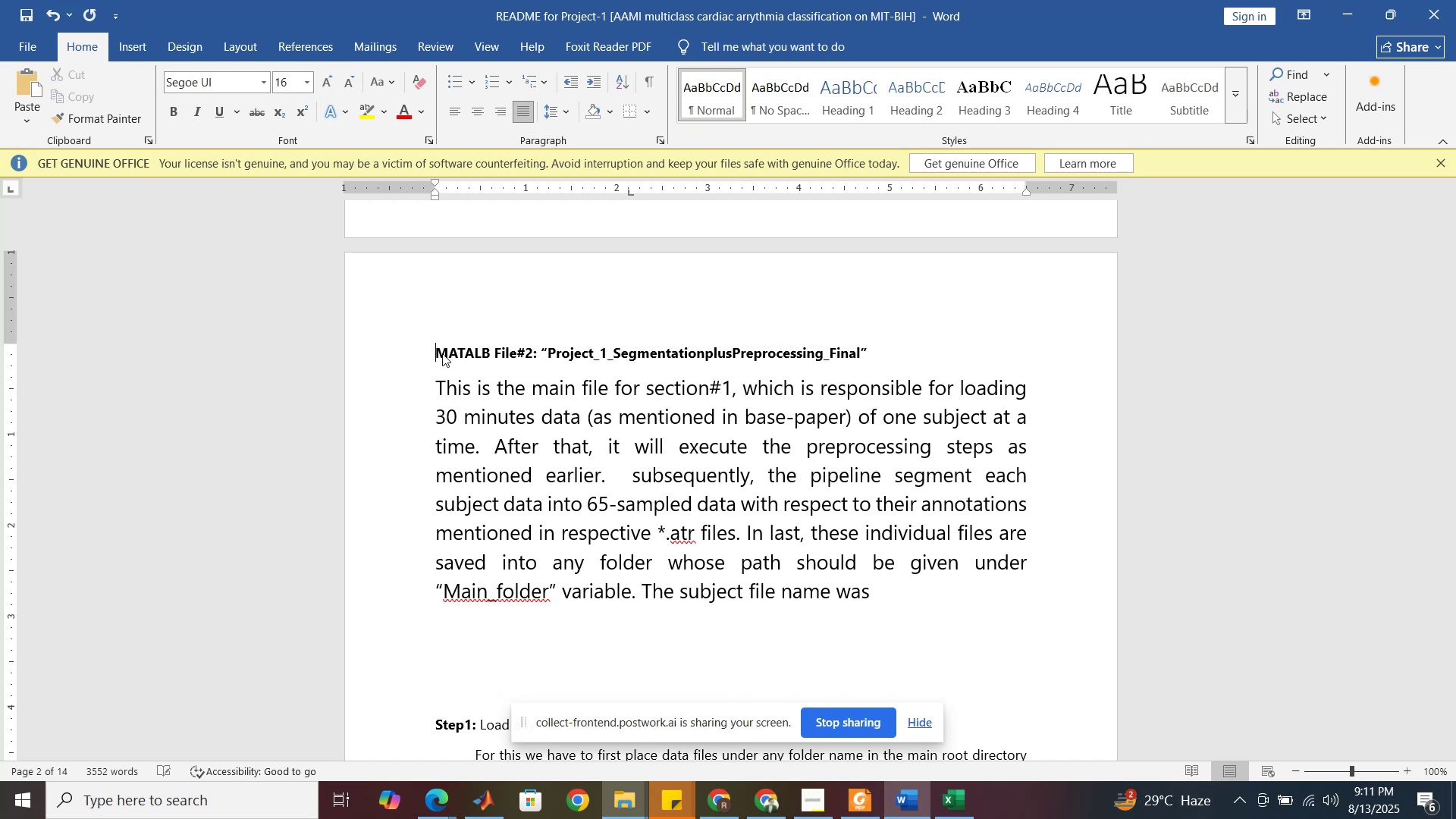 
scroll: coordinate [445, 356], scroll_direction: up, amount: 8.0
 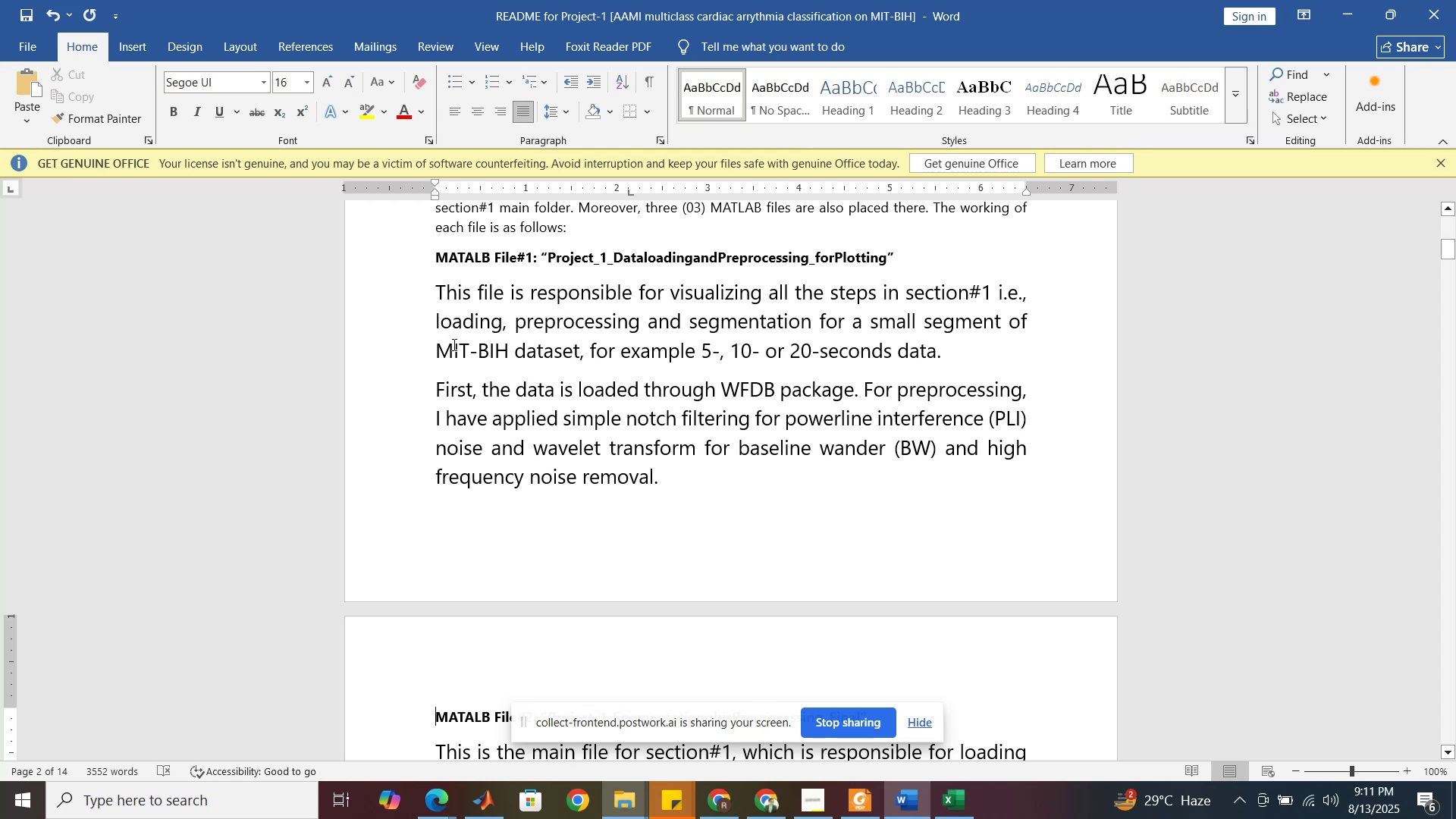 
scroll: coordinate [469, 414], scroll_direction: down, amount: 7.0
 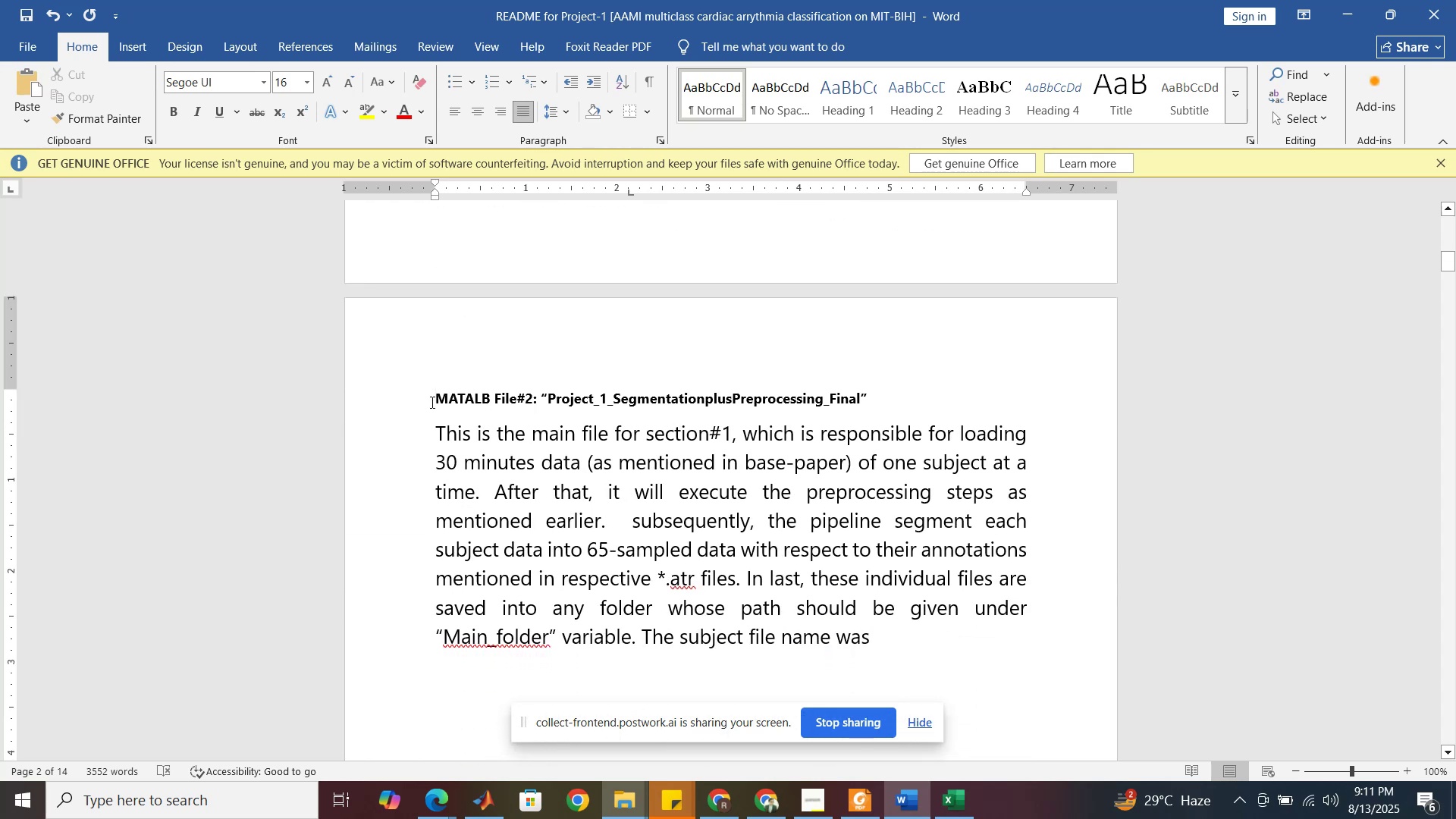 
left_click_drag(start_coordinate=[431, 402], to_coordinate=[731, 430])
 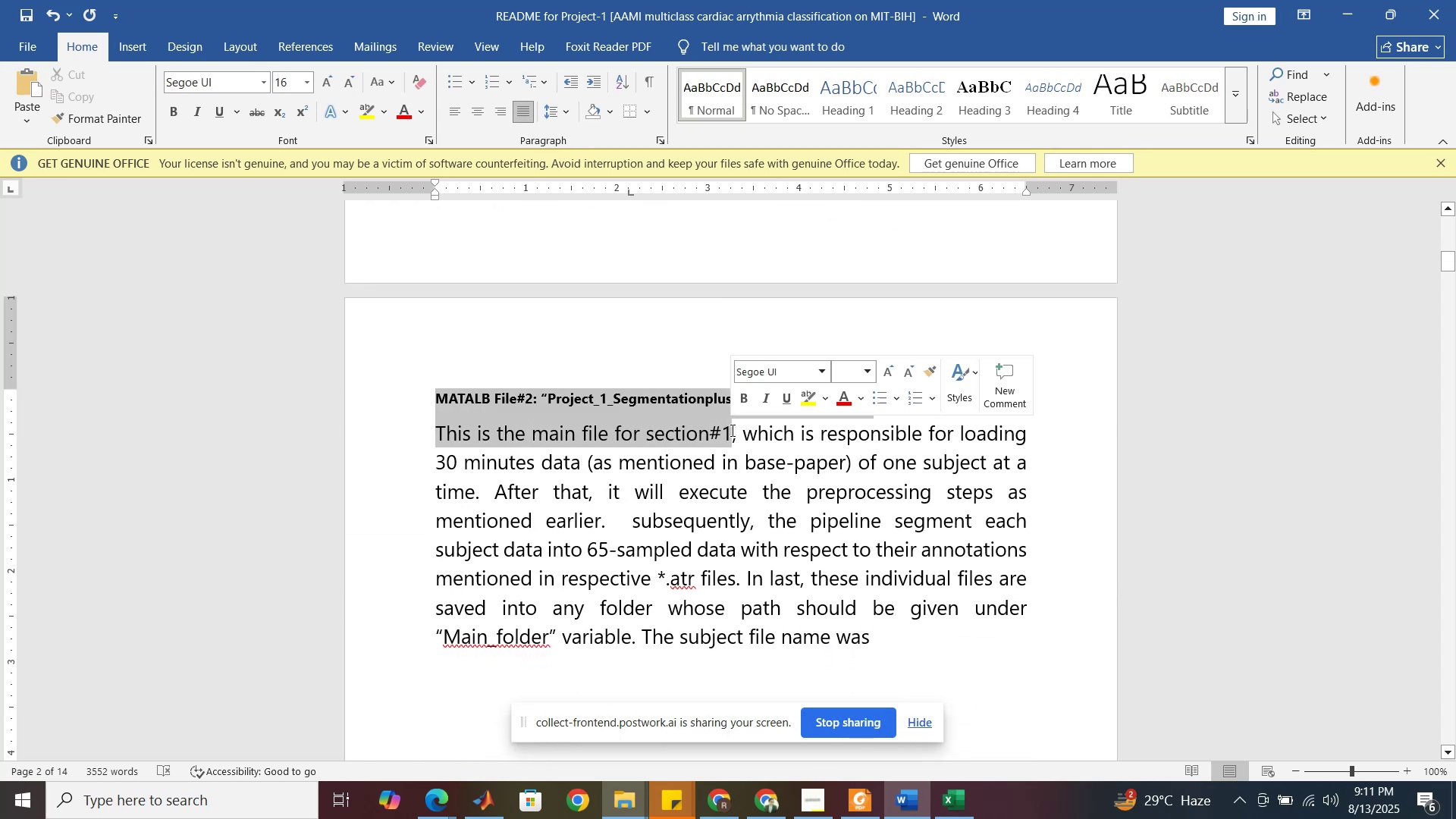 
key(Control+C)
 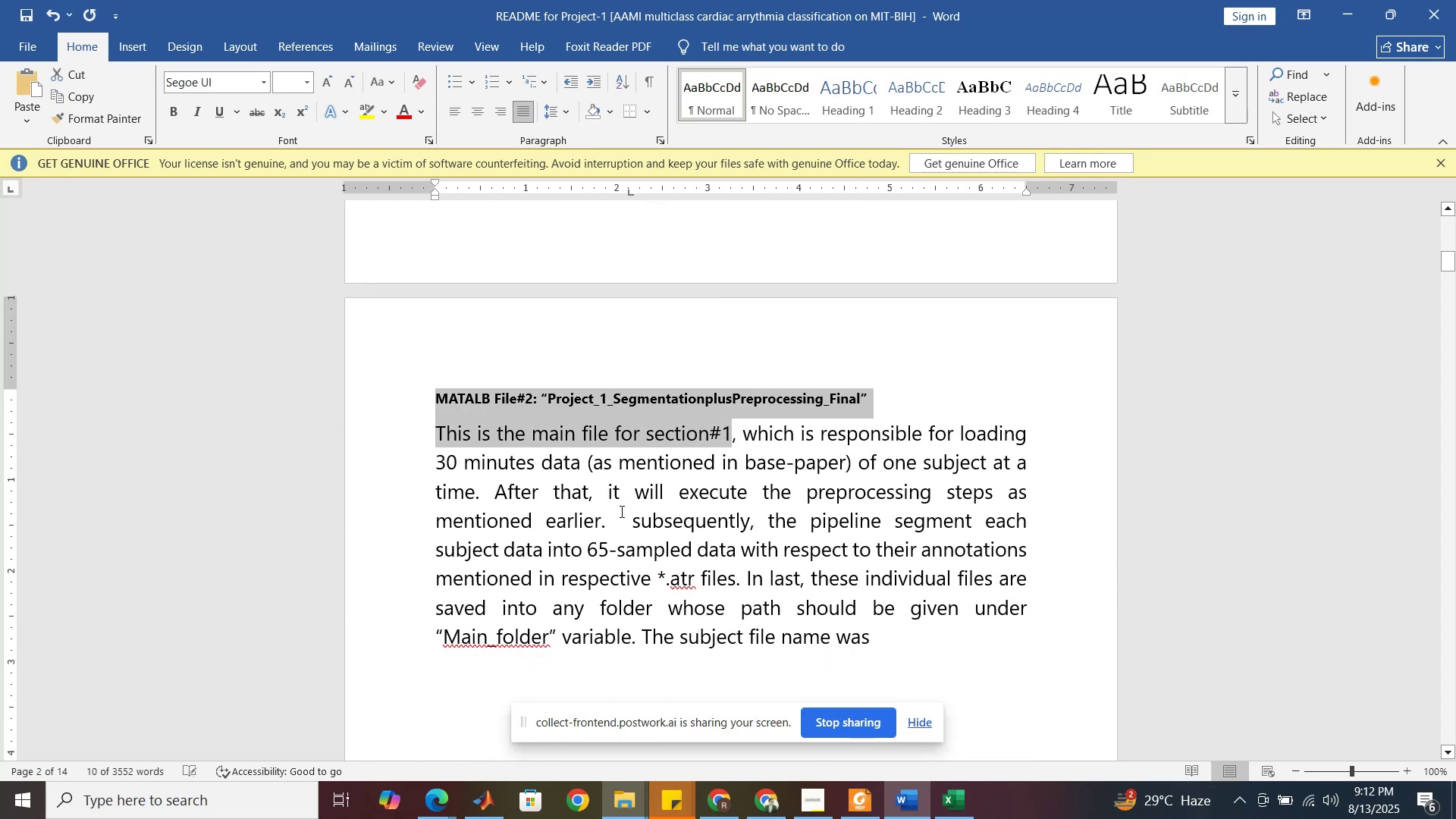 
scroll: coordinate [620, 522], scroll_direction: down, amount: 2.0
 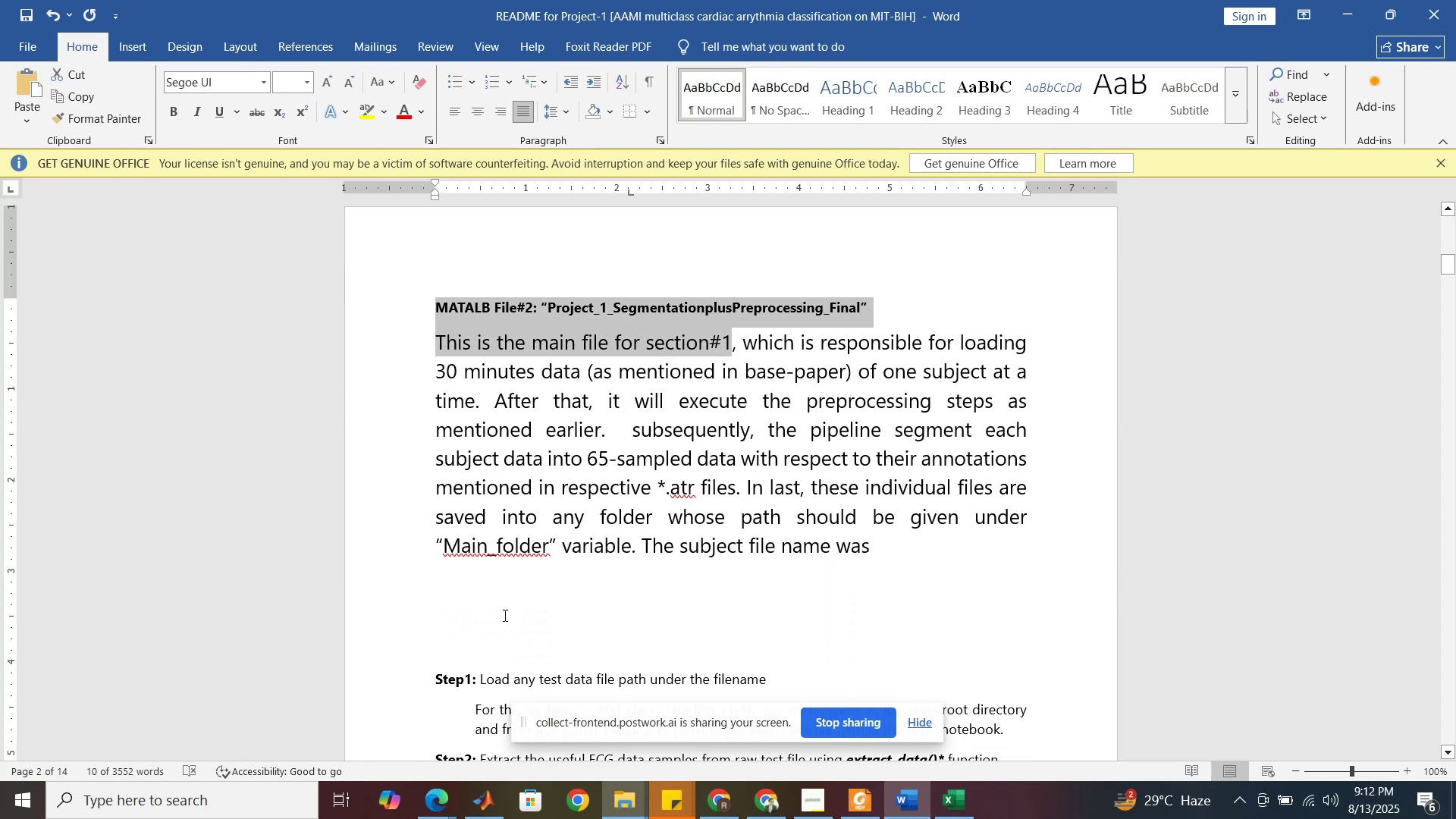 
left_click([504, 602])
 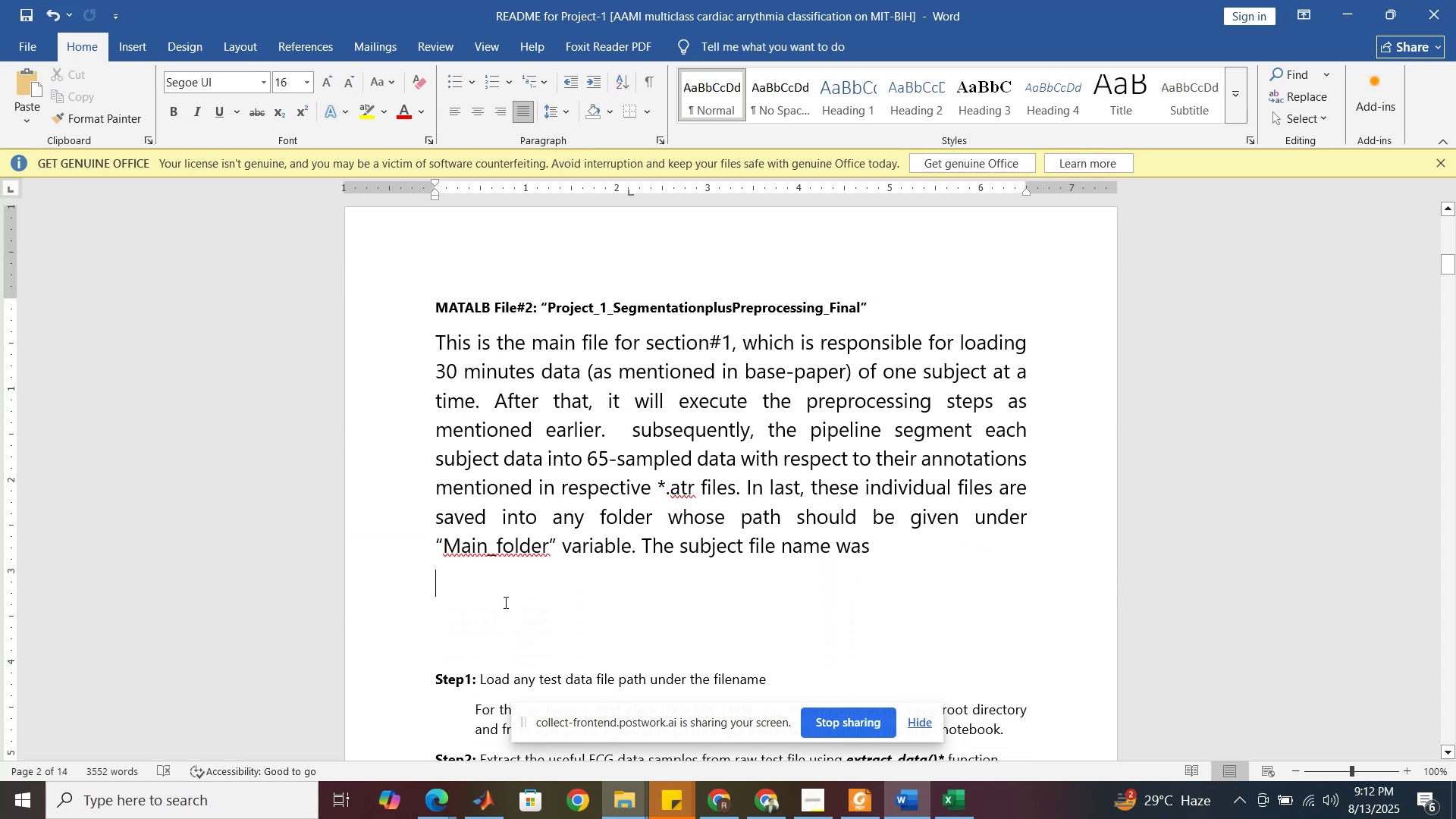 
key(Control+V)
 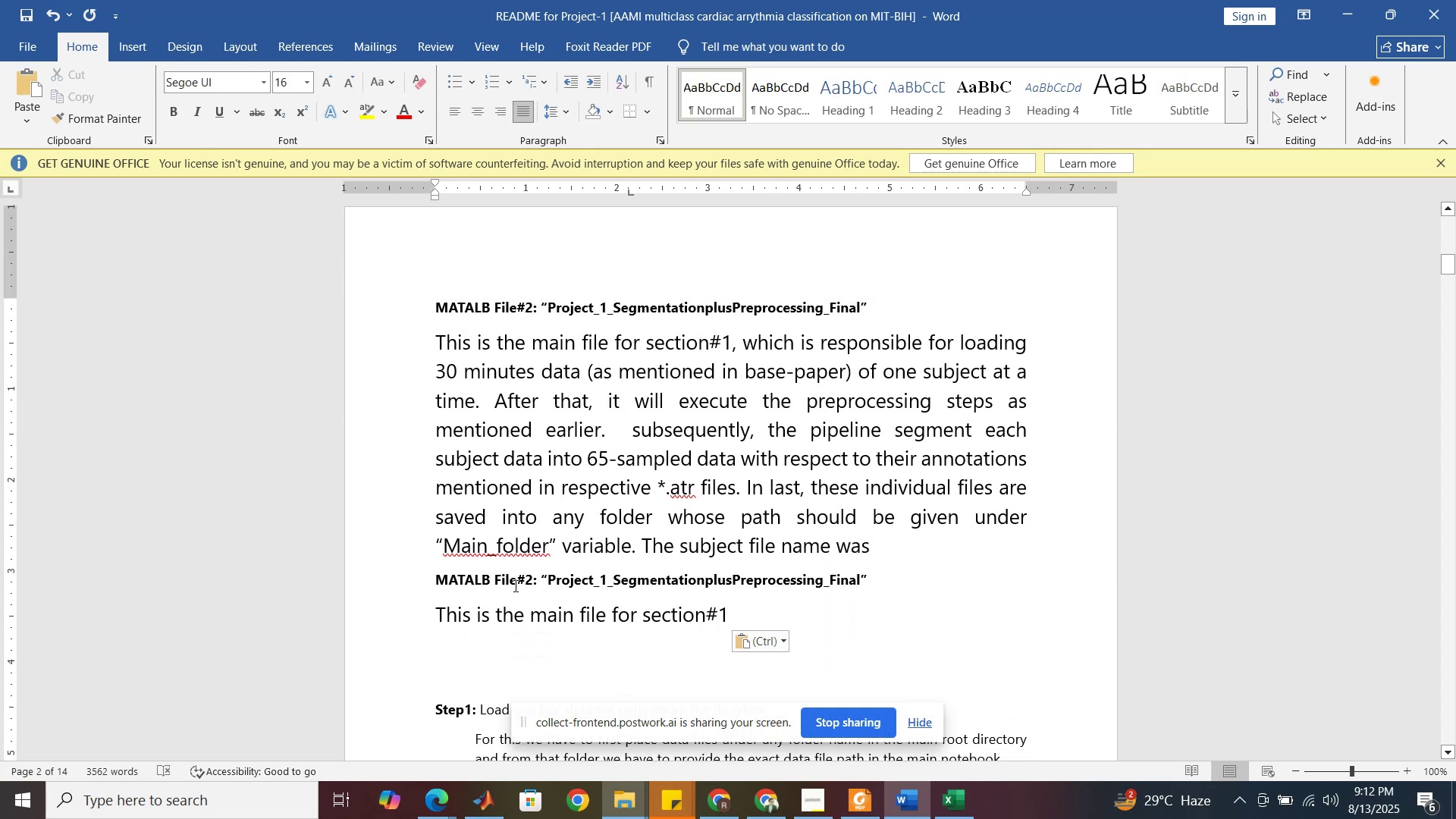 
left_click_drag(start_coordinate=[532, 582], to_coordinate=[522, 577])
 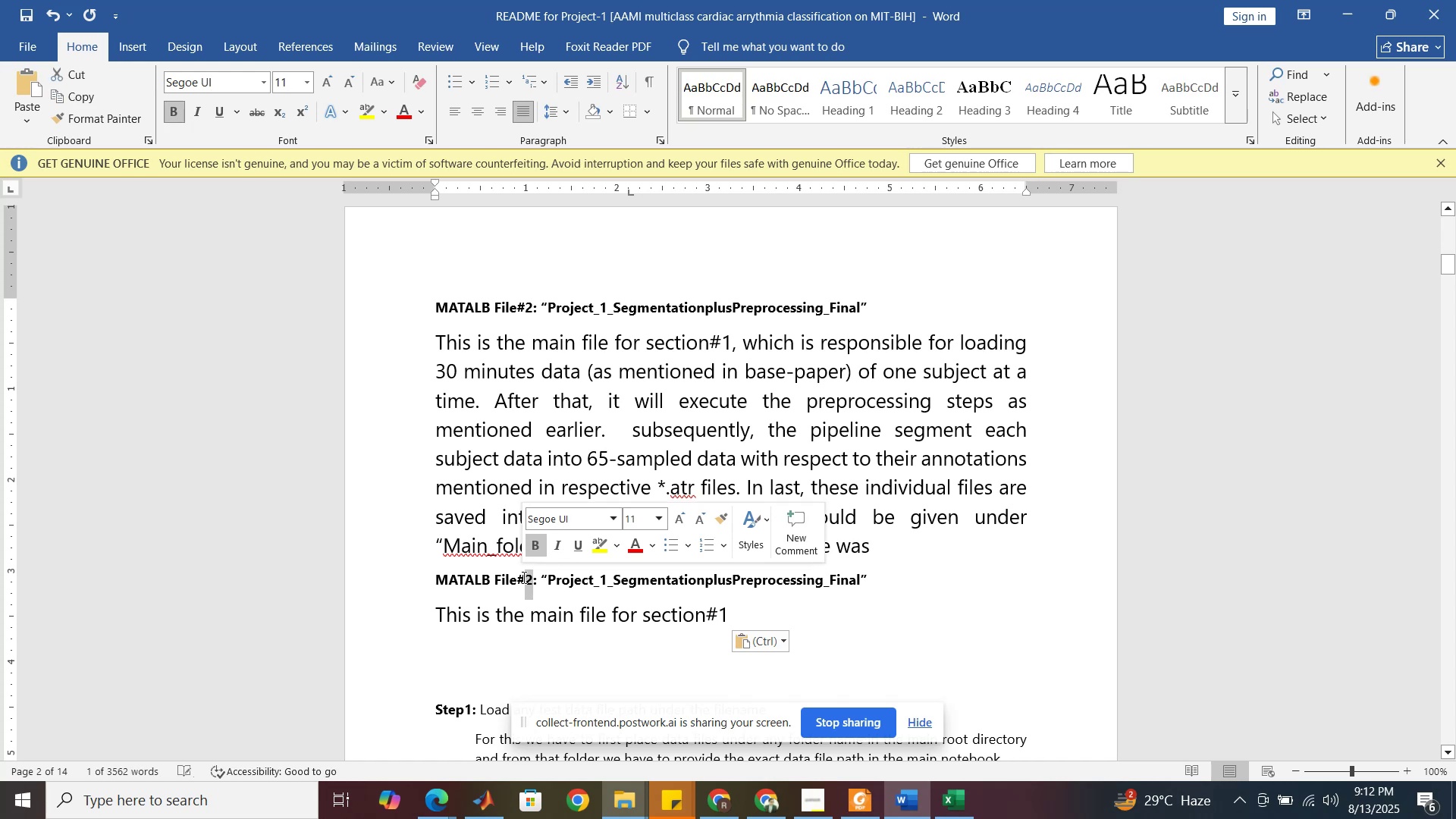 
key(3)
 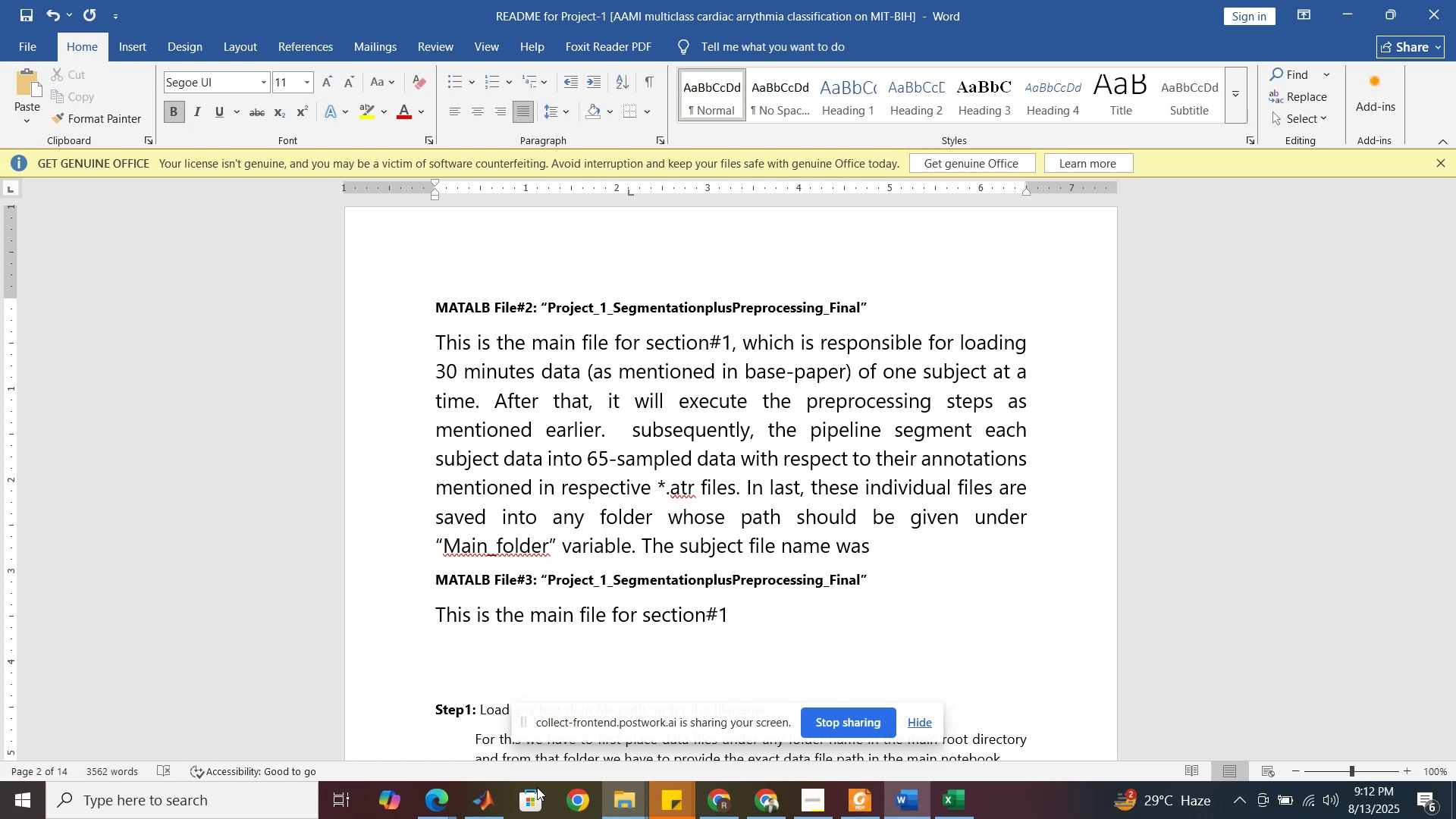 
left_click([482, 802])
 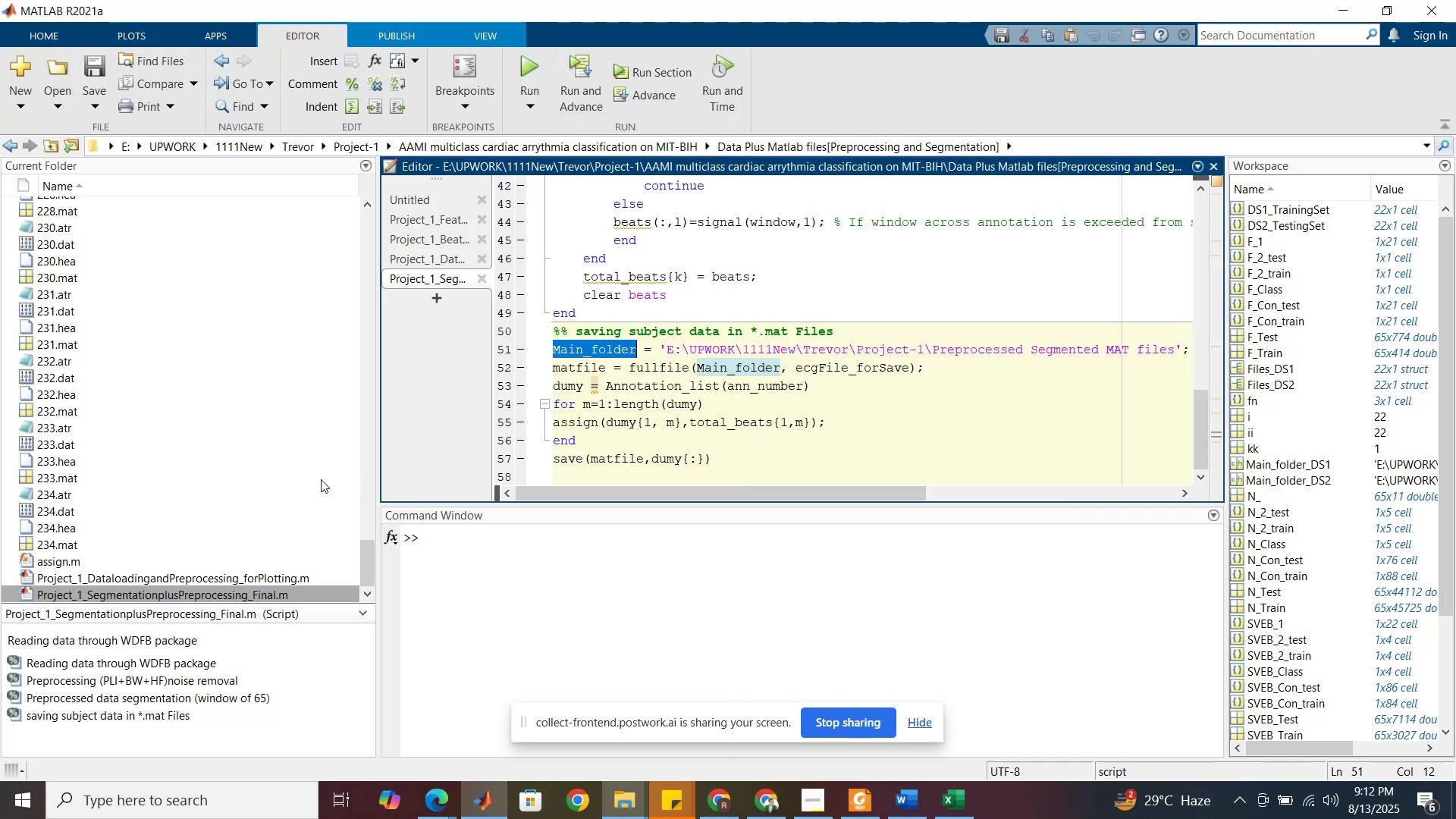 
scroll: coordinate [220, 518], scroll_direction: down, amount: 2.0
 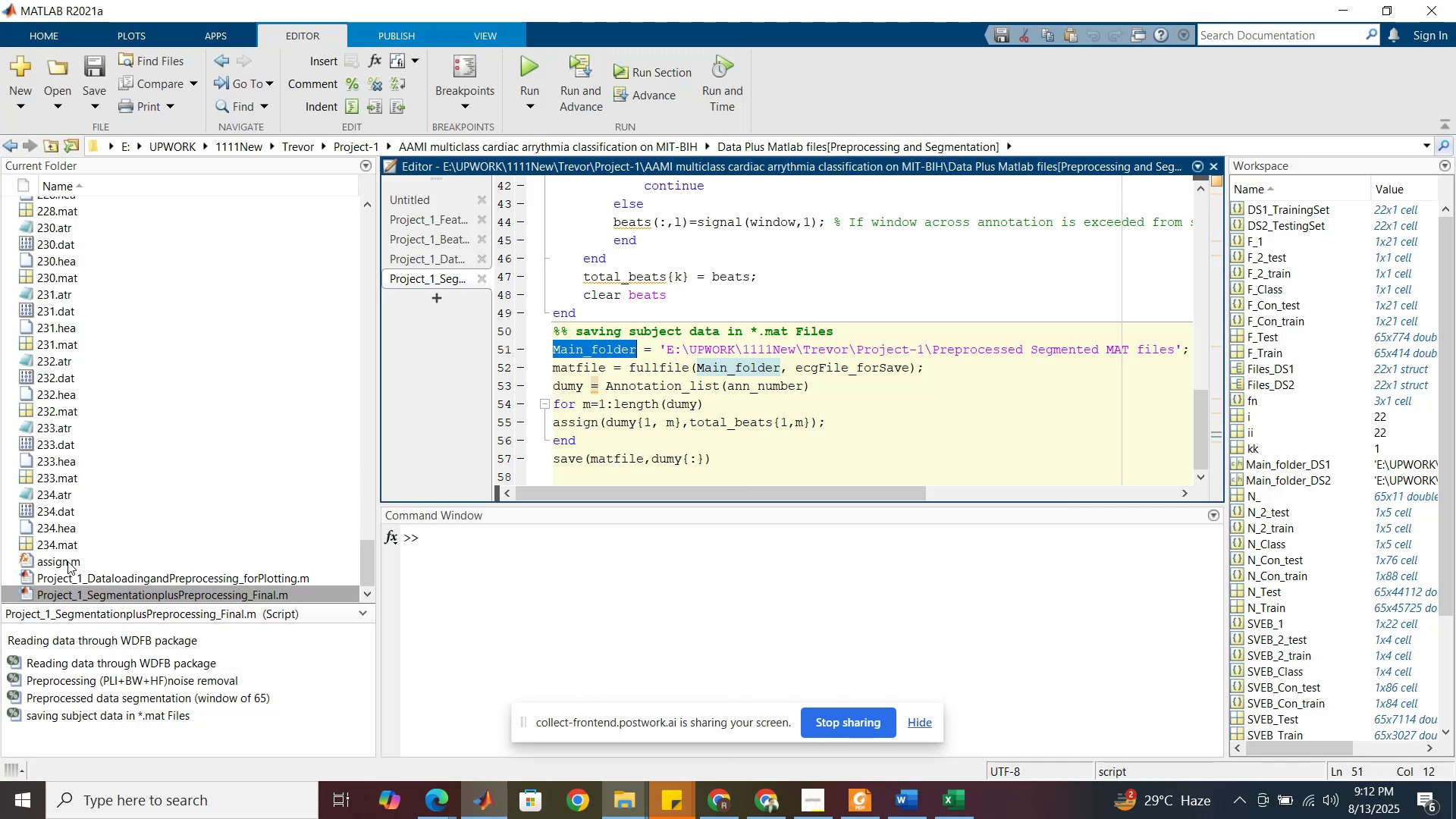 
left_click([67, 561])
 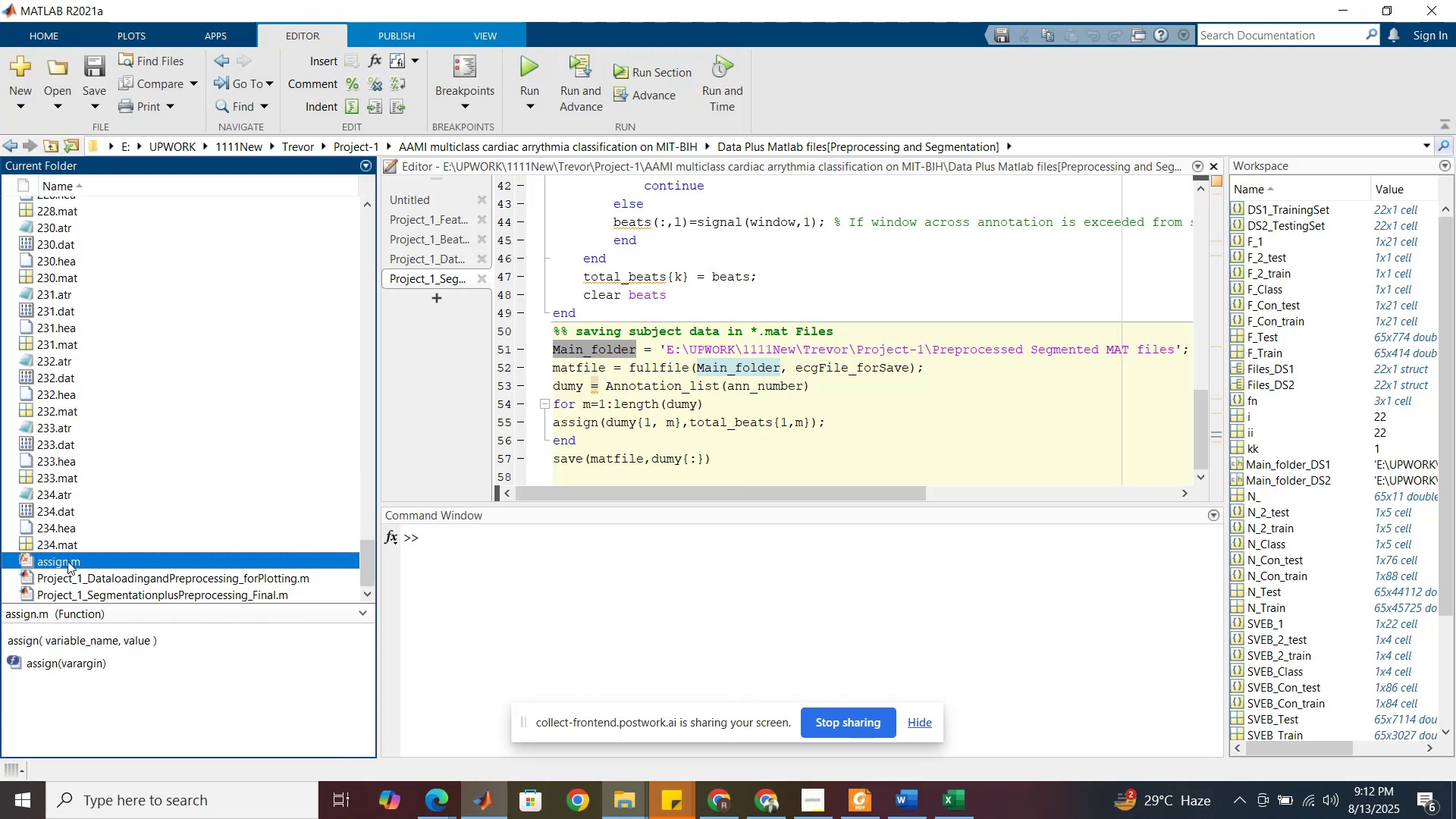 
mouse_move([720, 789])
 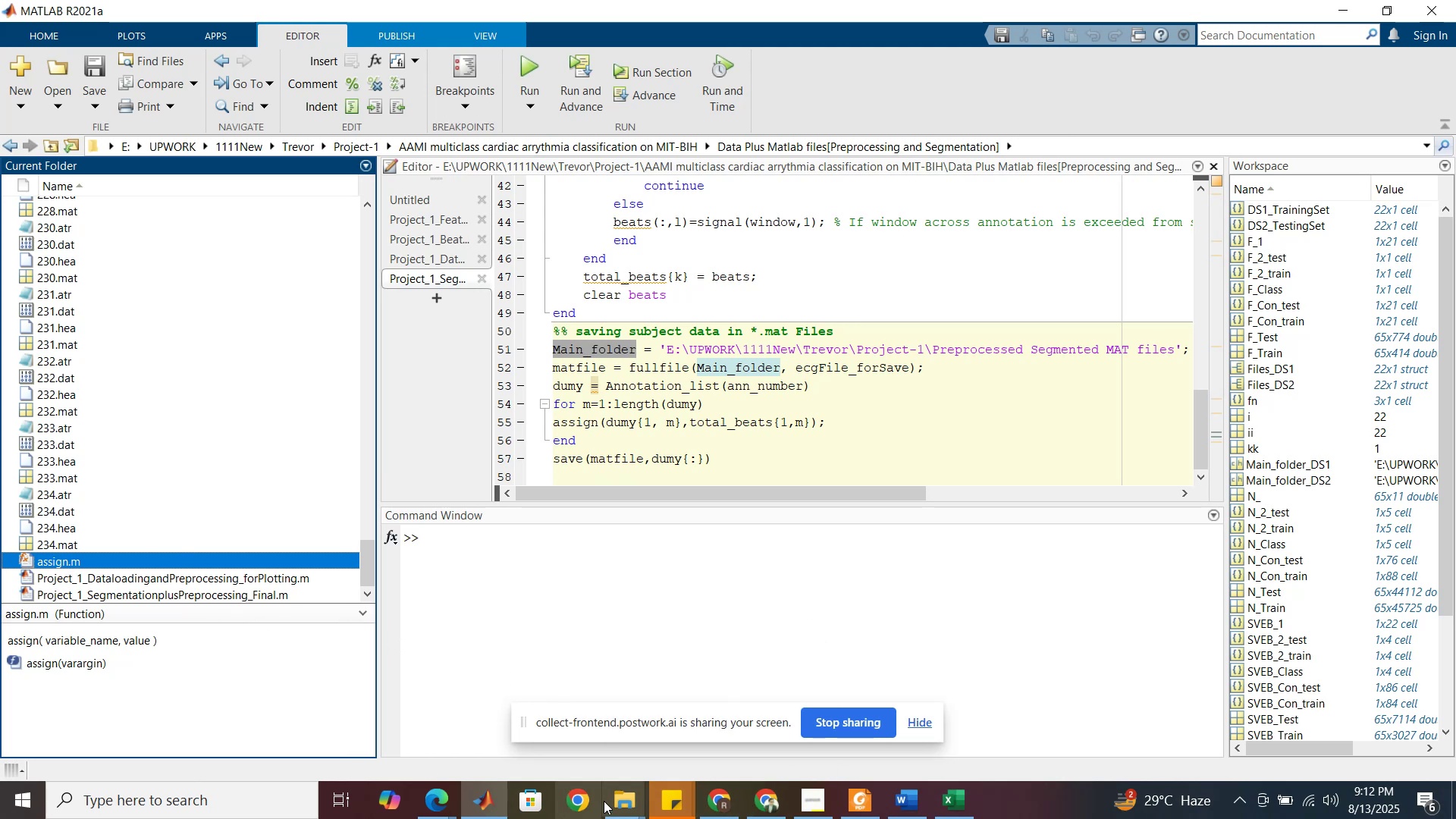 
left_click([625, 805])
 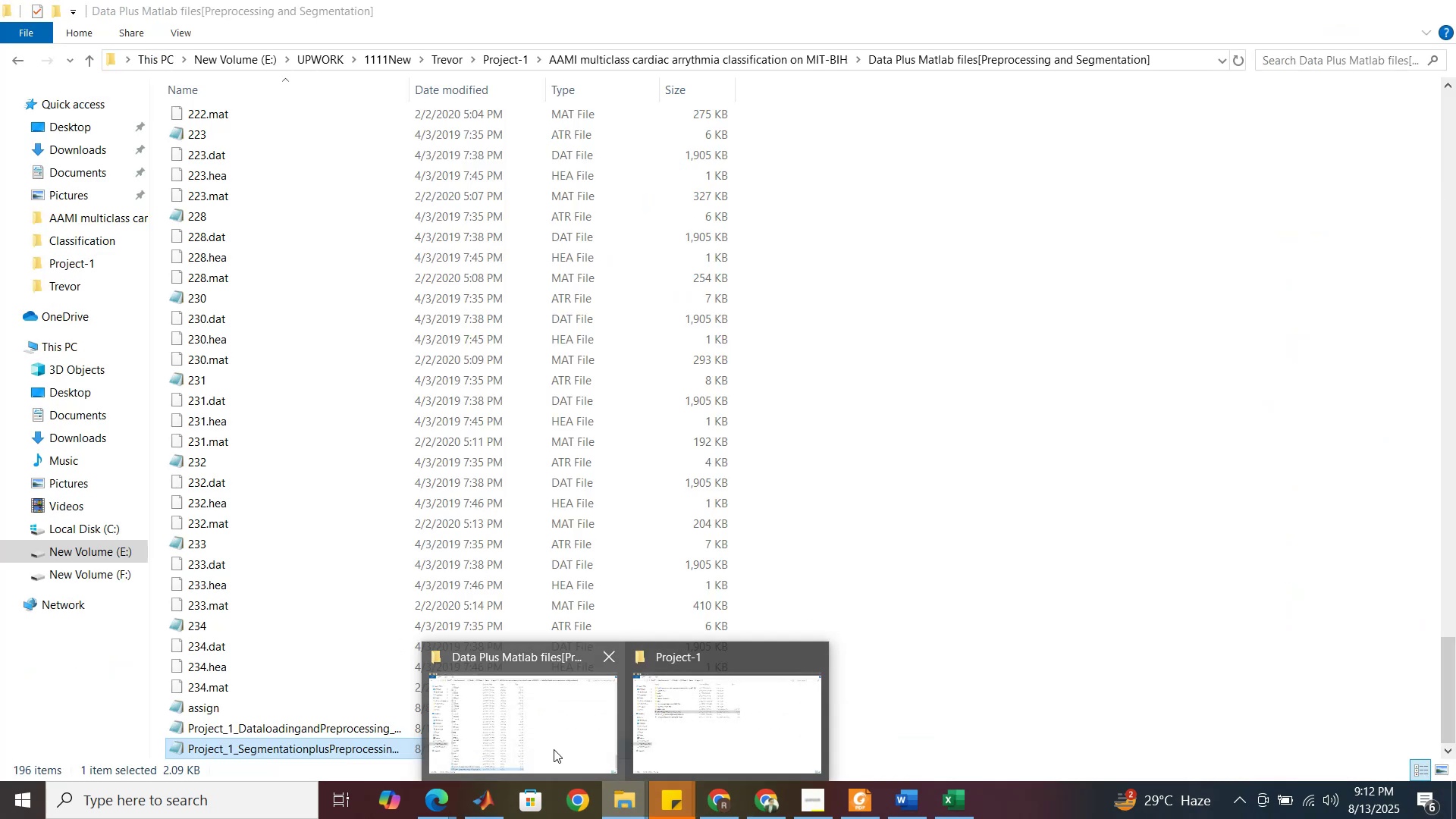 
left_click([553, 748])
 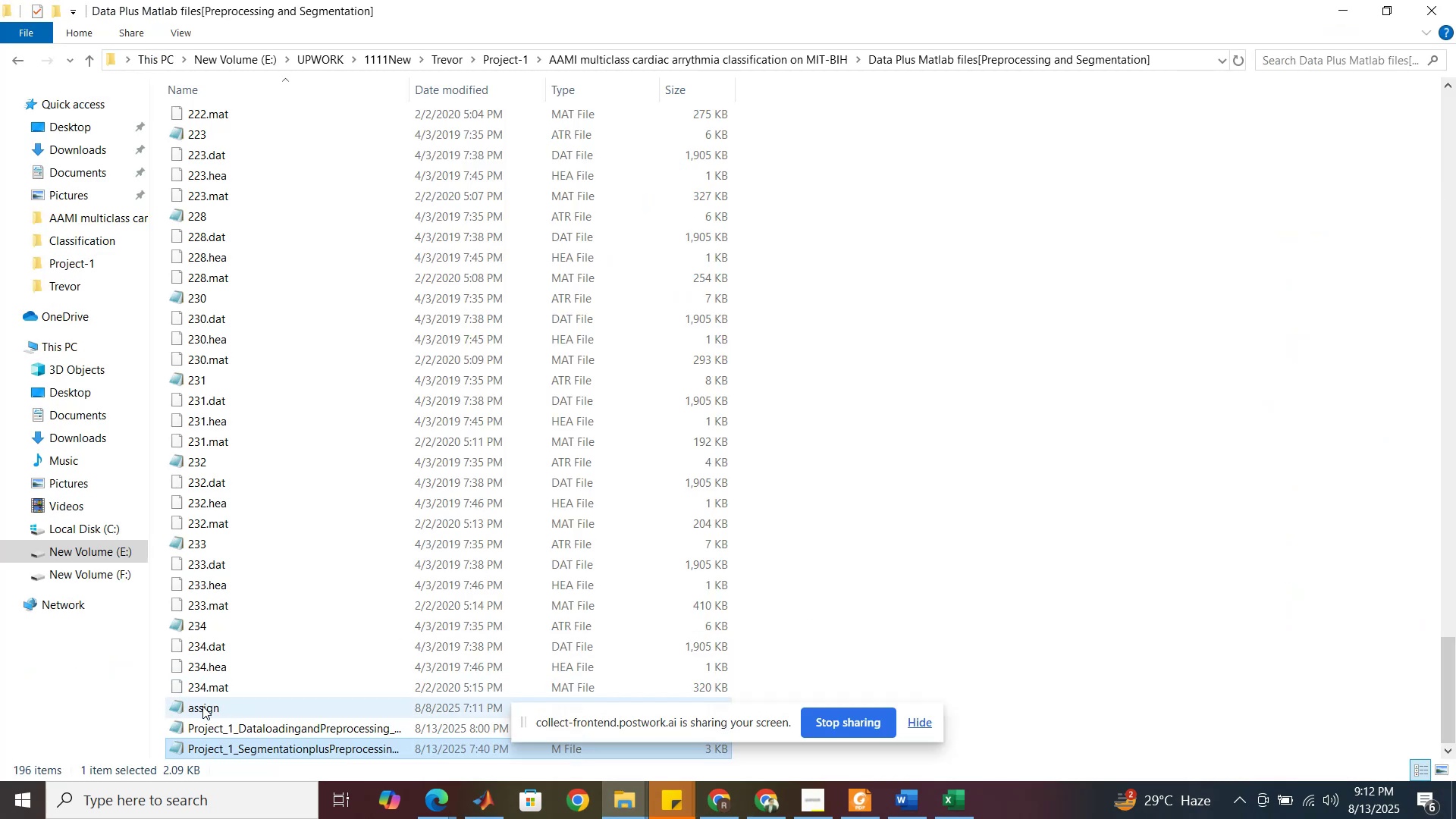 
left_click([202, 706])
 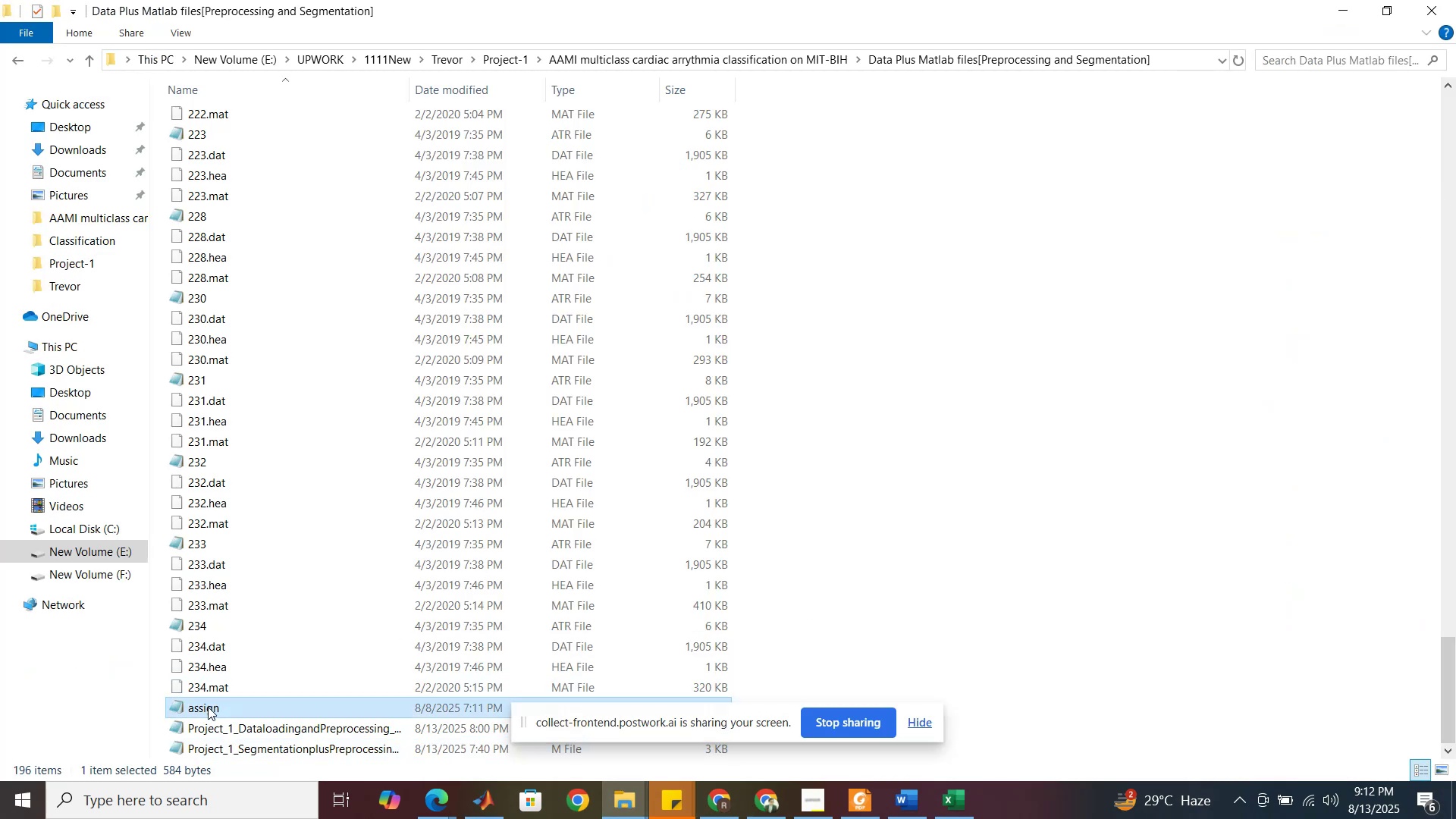 
left_click([208, 707])
 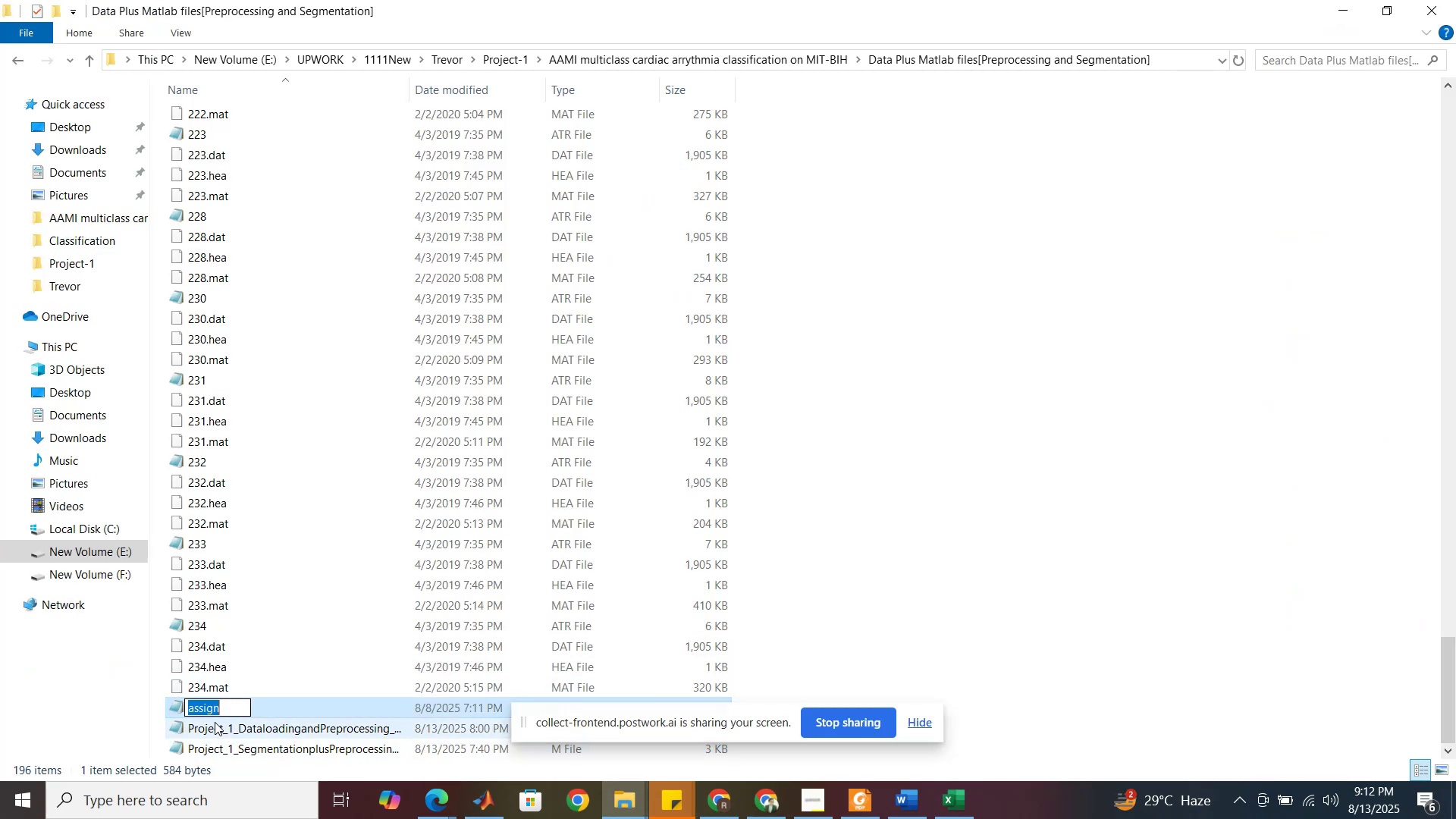 
hold_key(key=ControlLeft, duration=0.88)
 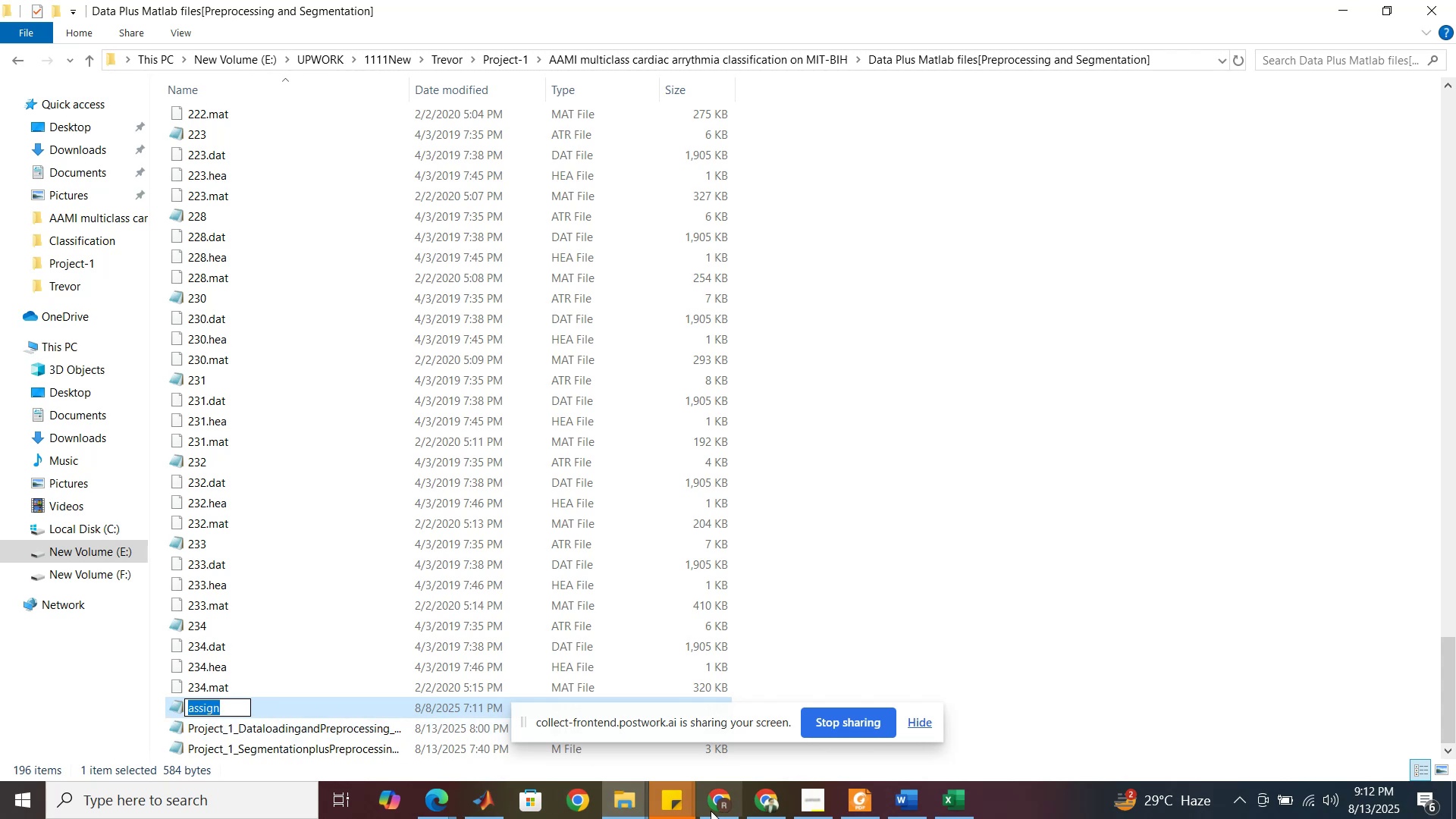 
hold_key(key=C, duration=0.31)
 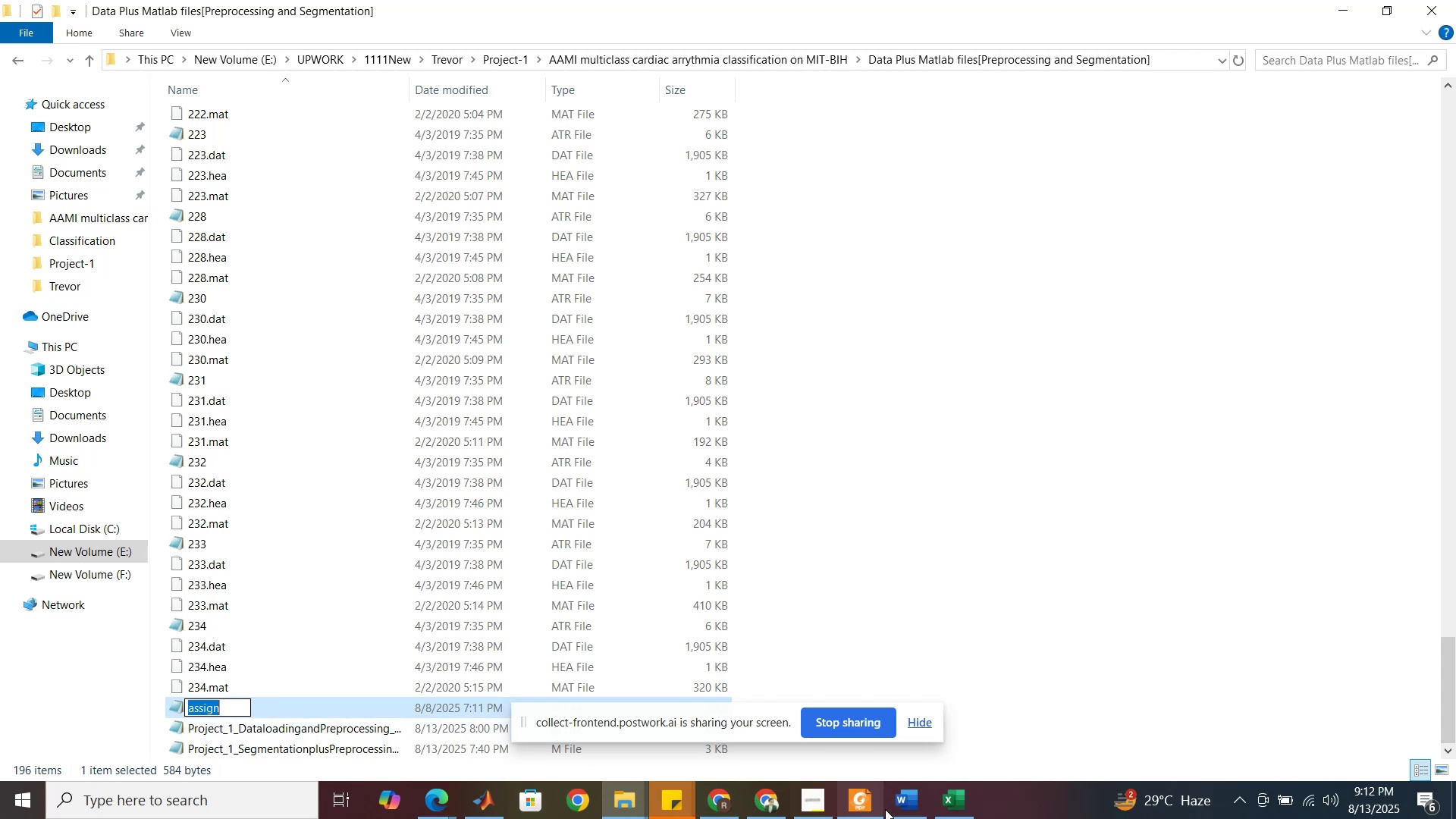 
left_click([907, 806])
 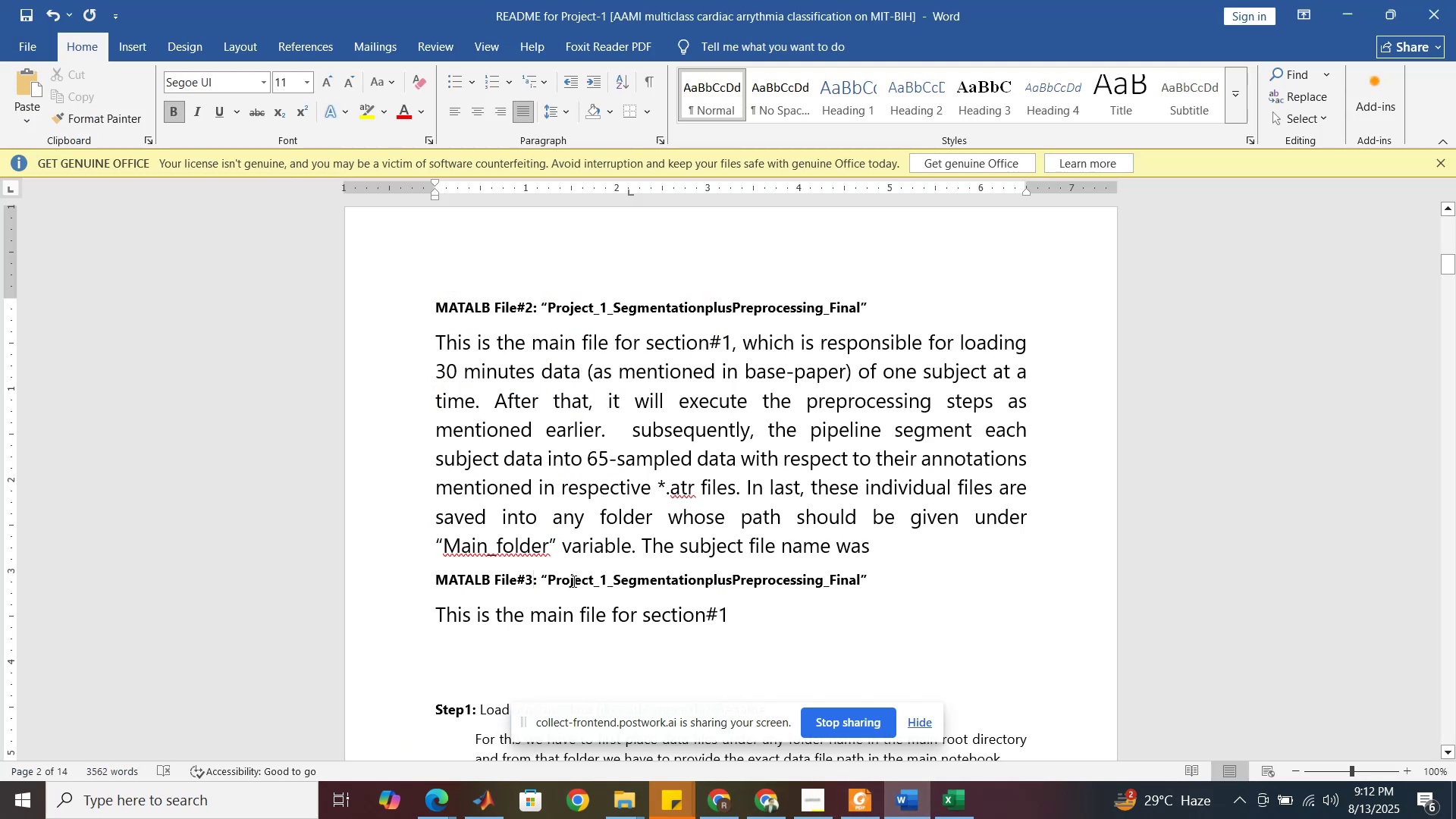 
left_click_drag(start_coordinate=[550, 580], to_coordinate=[847, 577])
 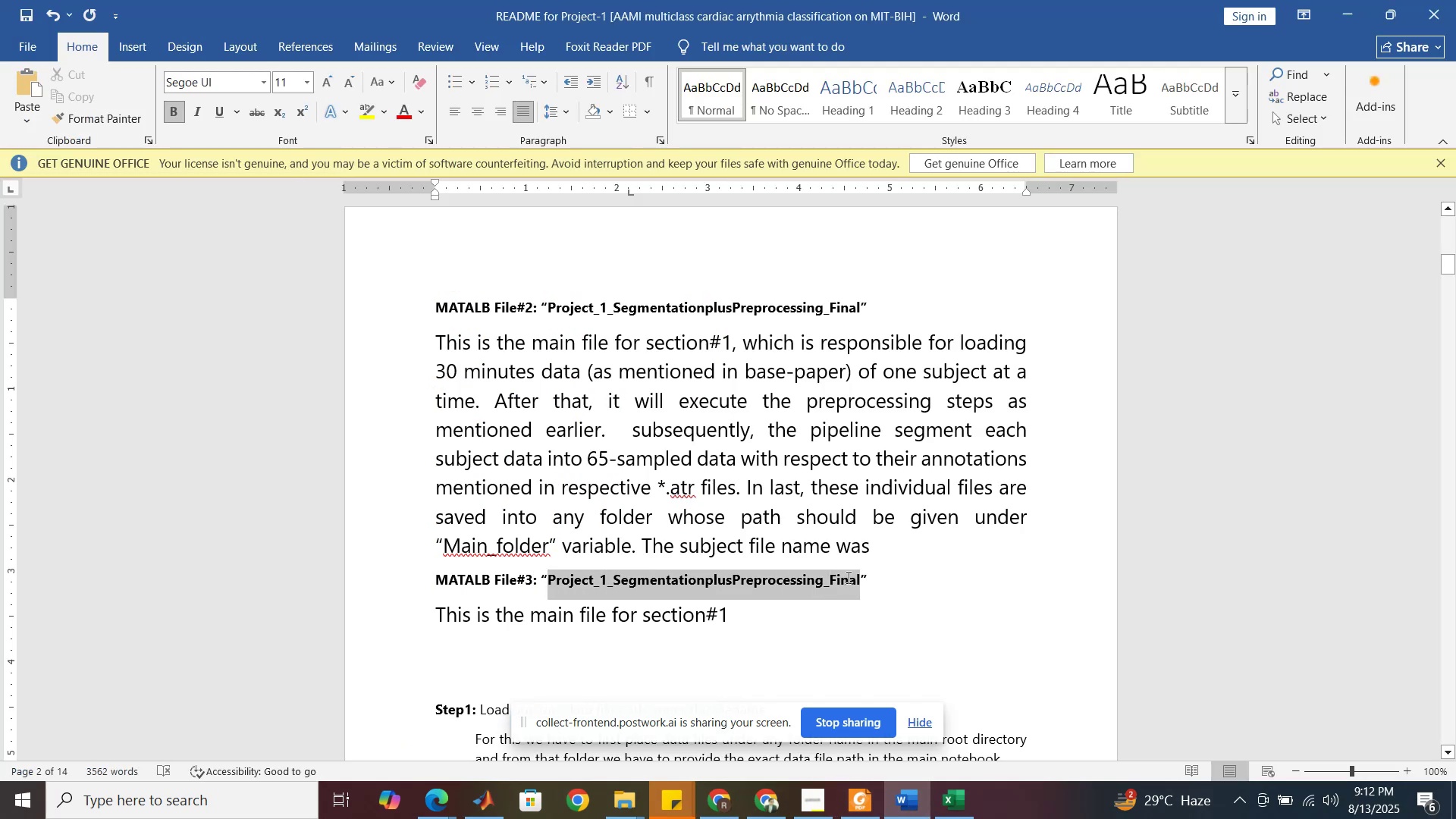 
key(Control+V)
 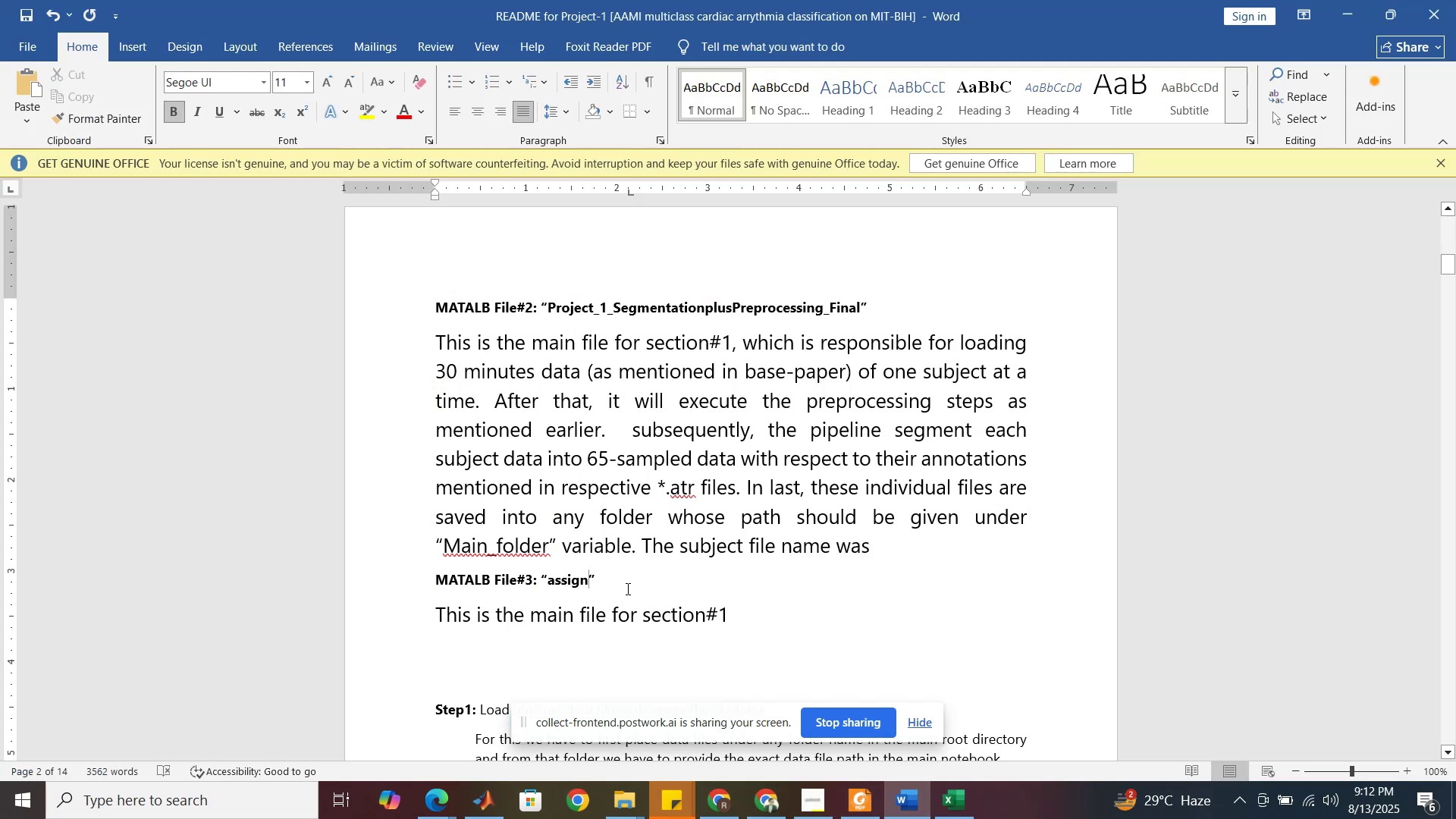 
key(Period)
 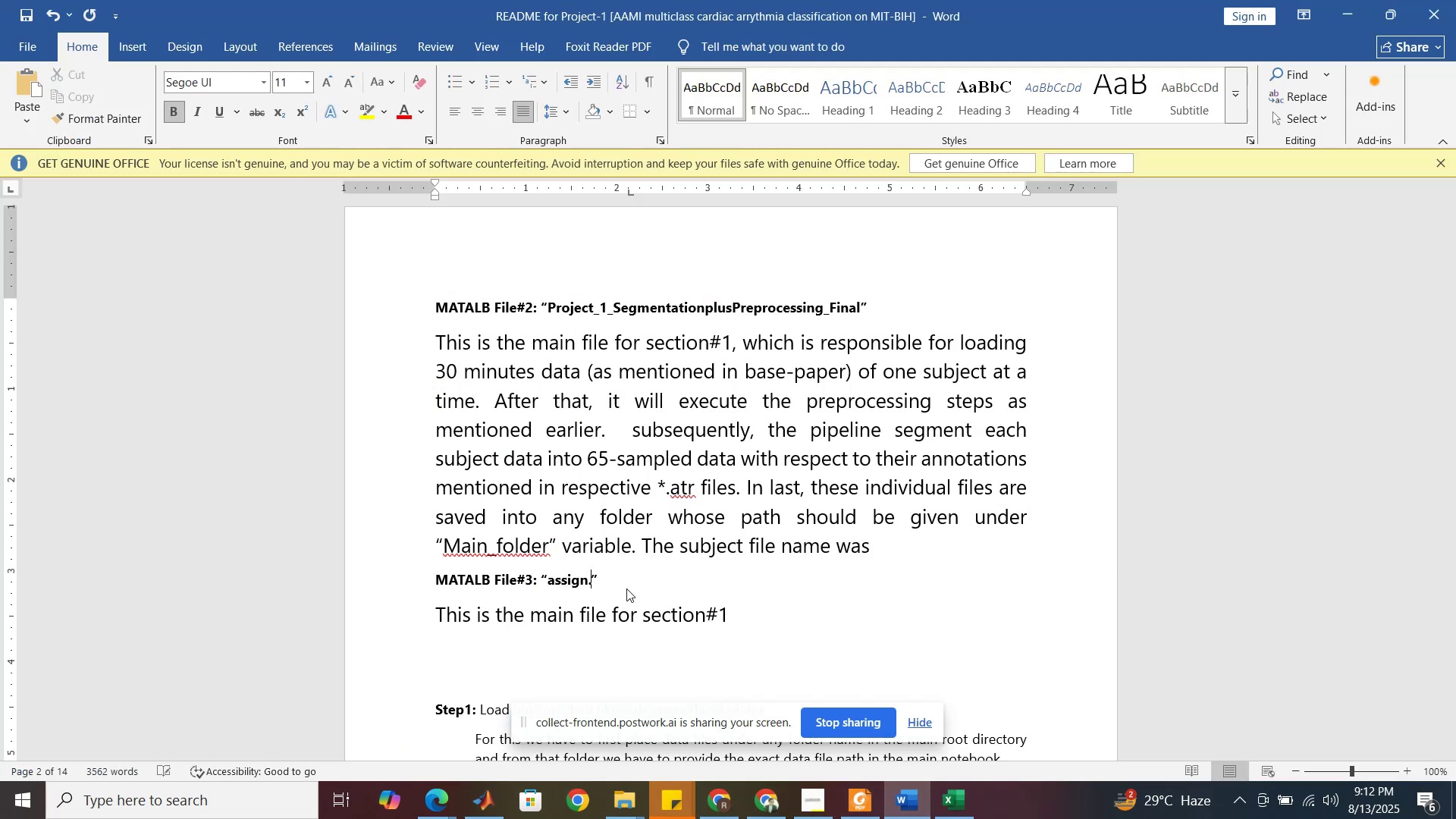 
key(M)
 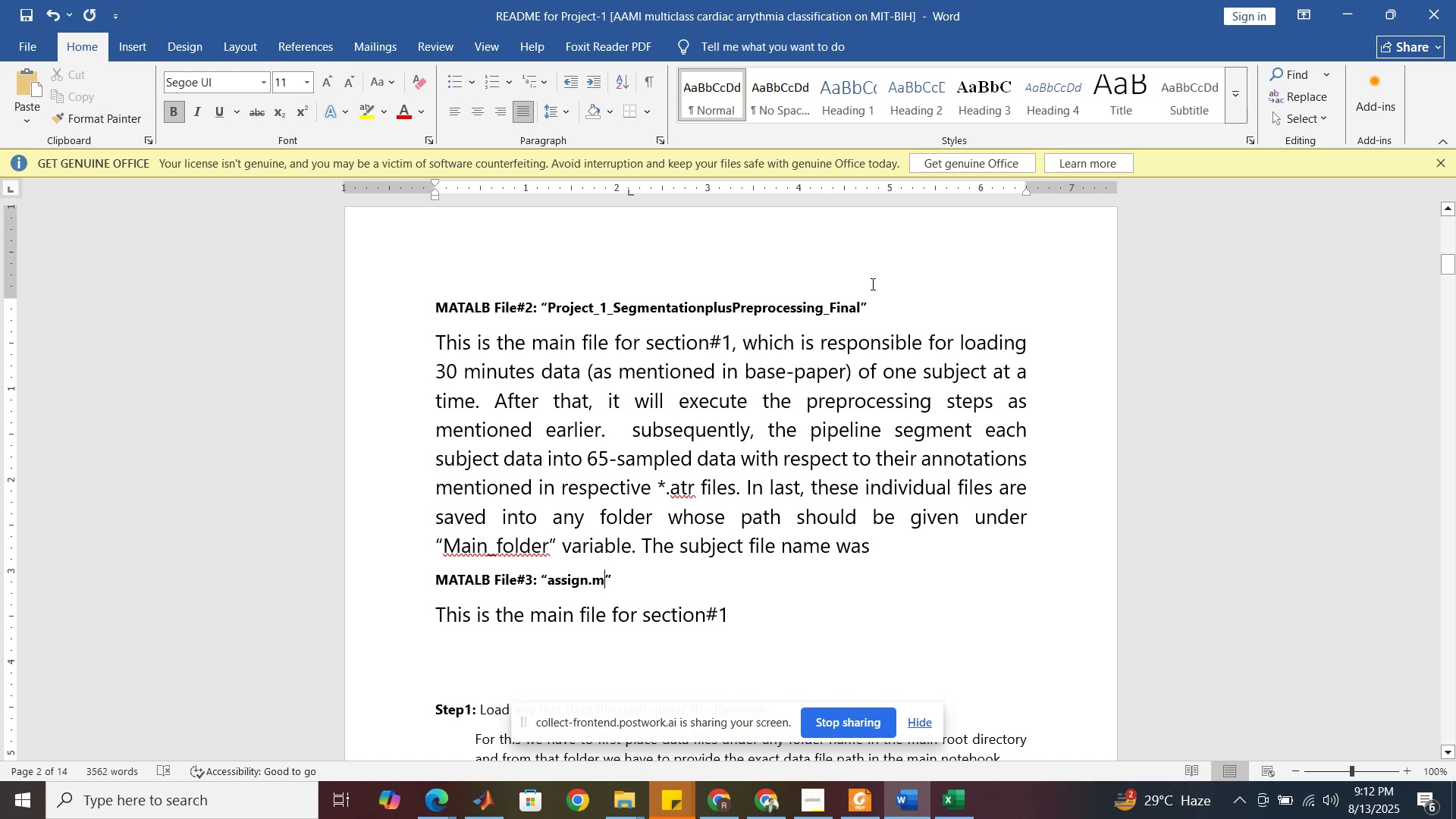 
left_click([862, 309])
 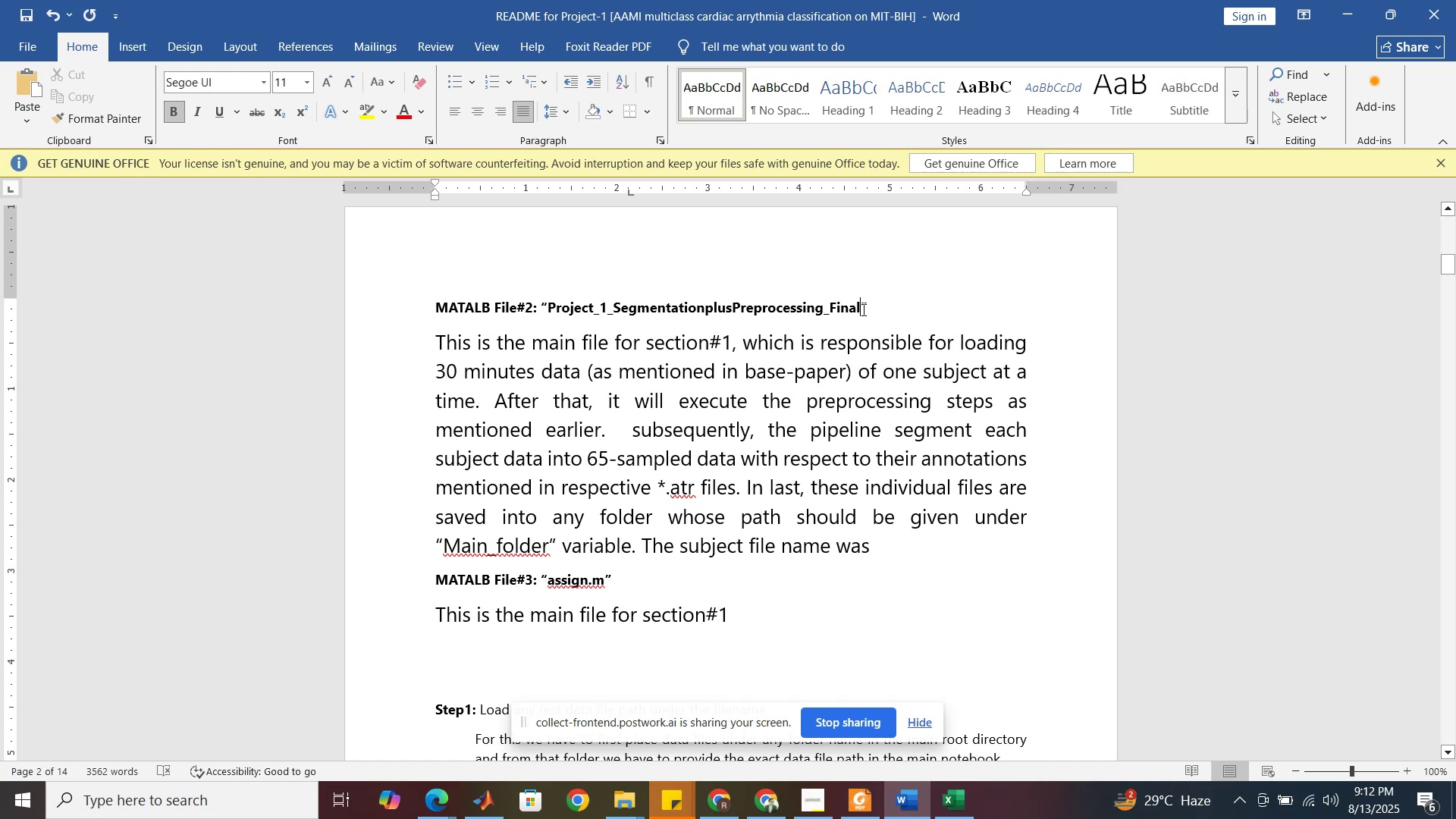 
key(Period)
 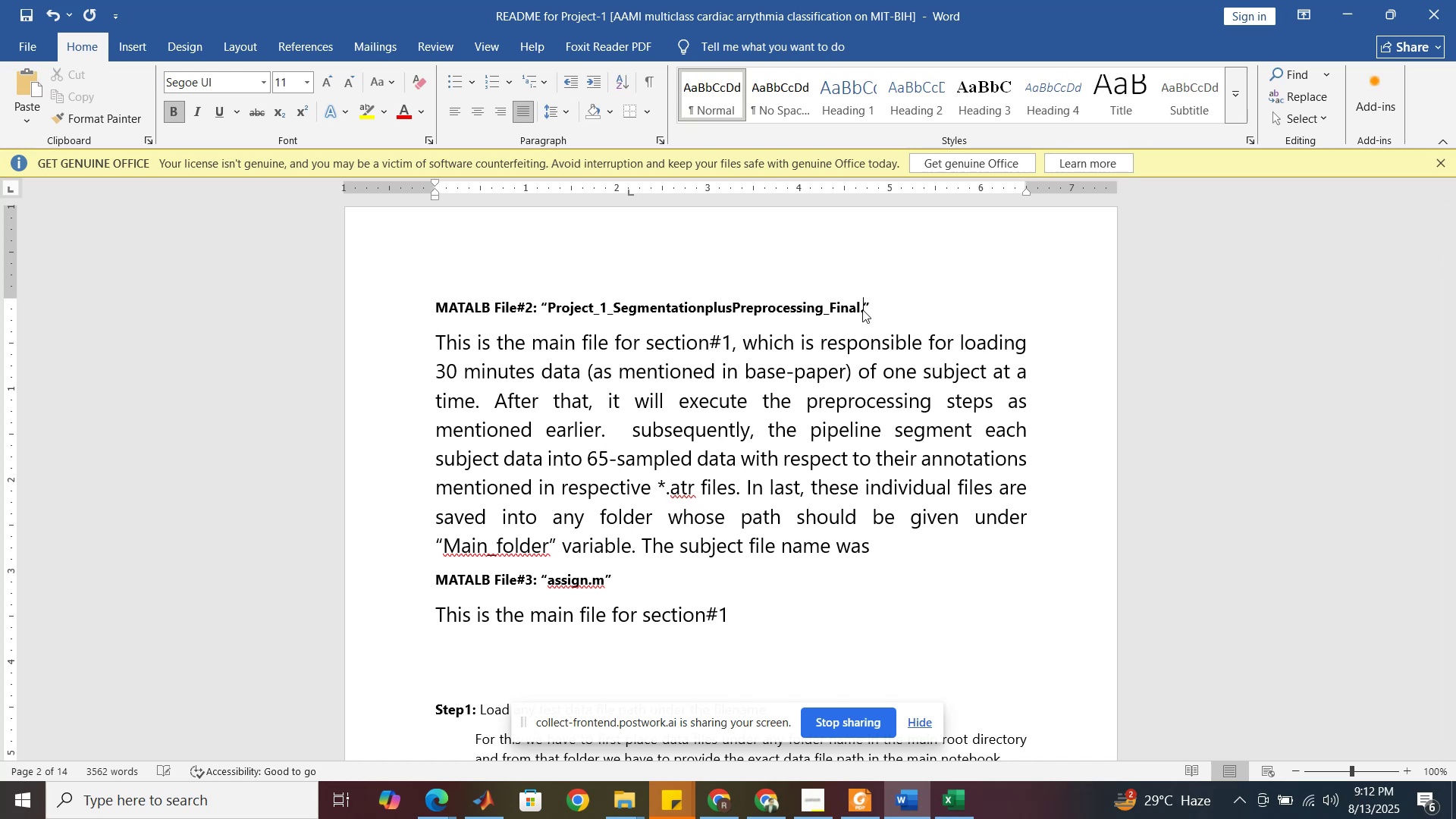 
key(M)
 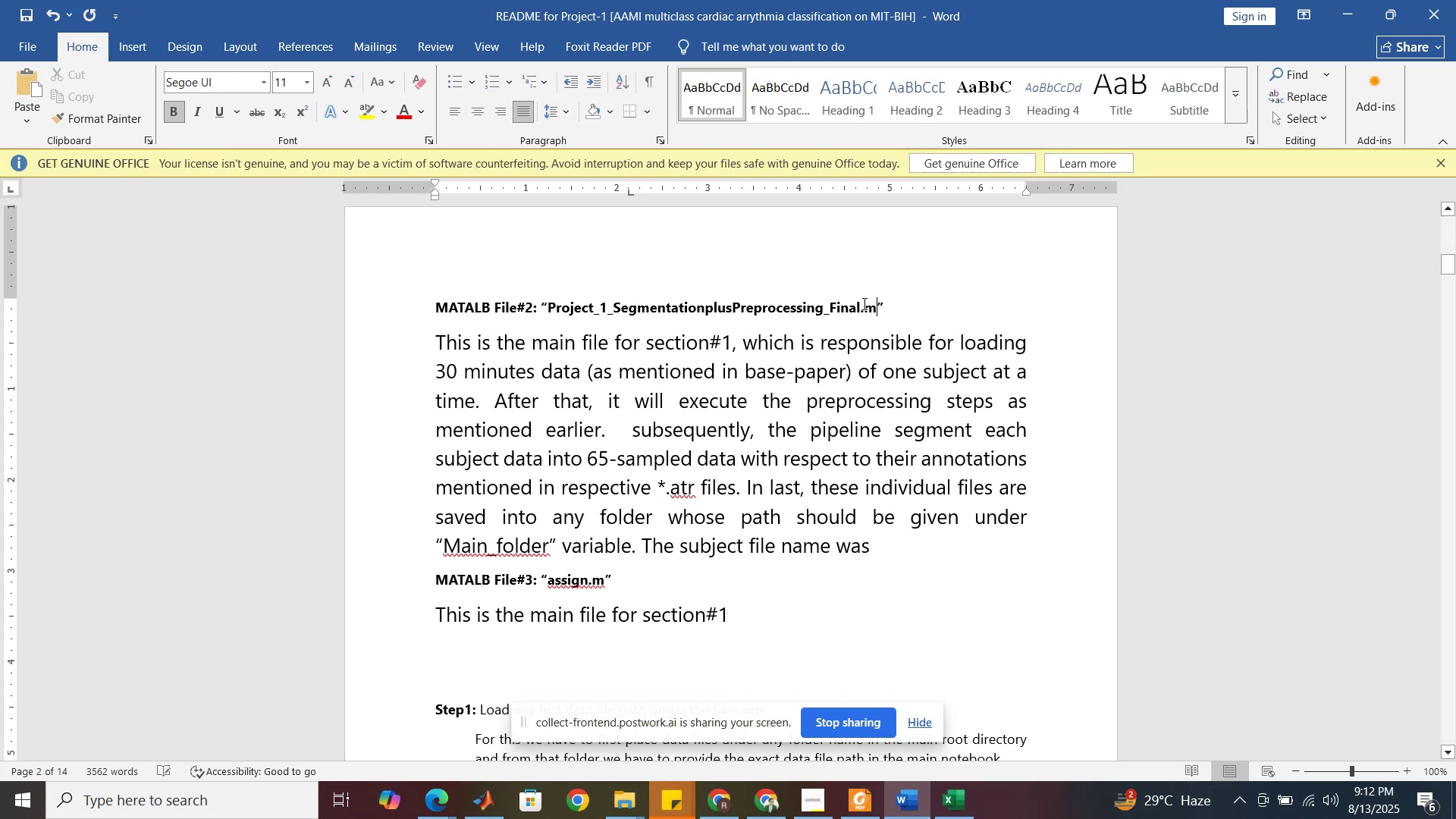 
scroll: coordinate [850, 318], scroll_direction: up, amount: 9.0
 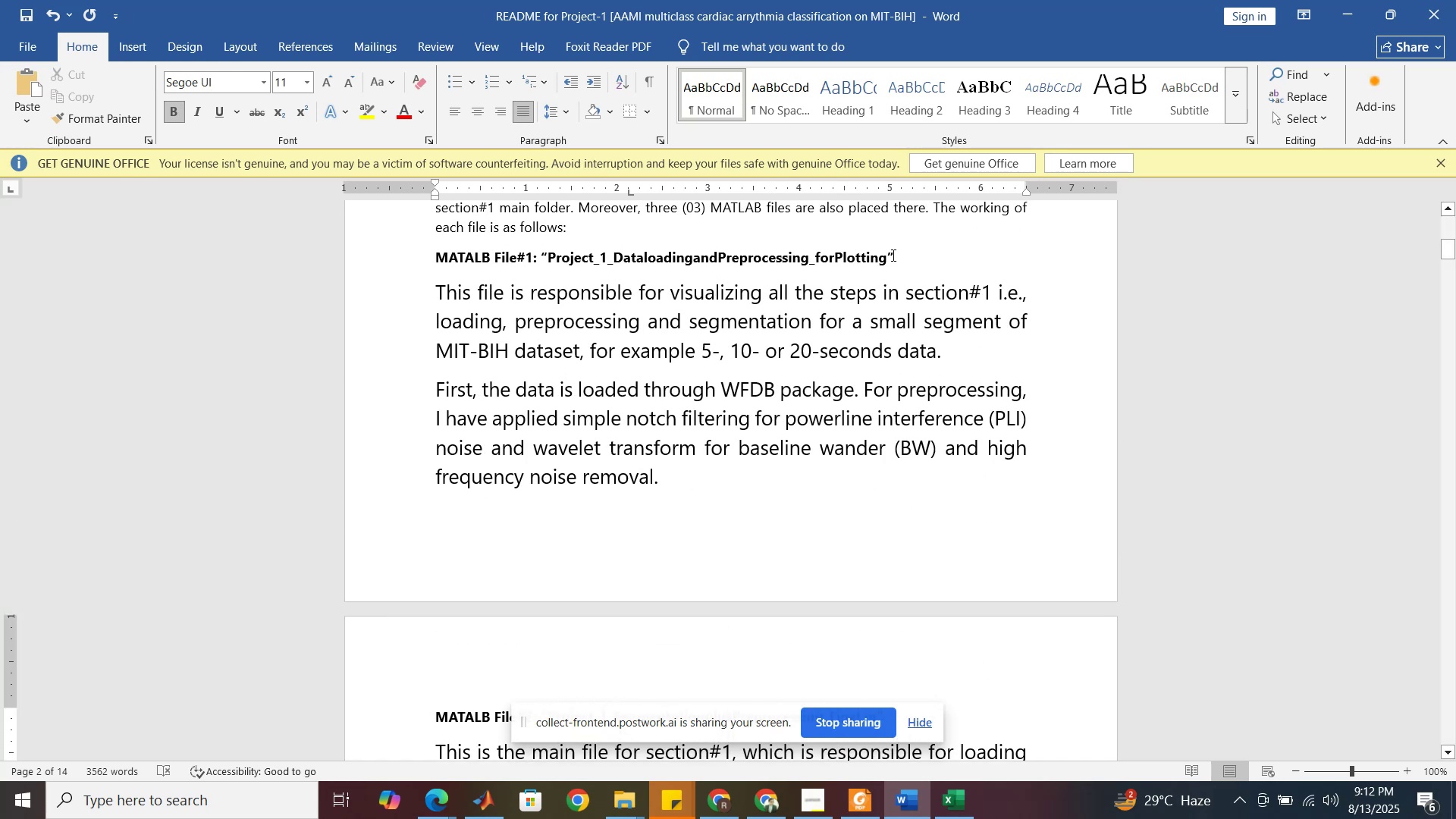 
left_click([887, 256])
 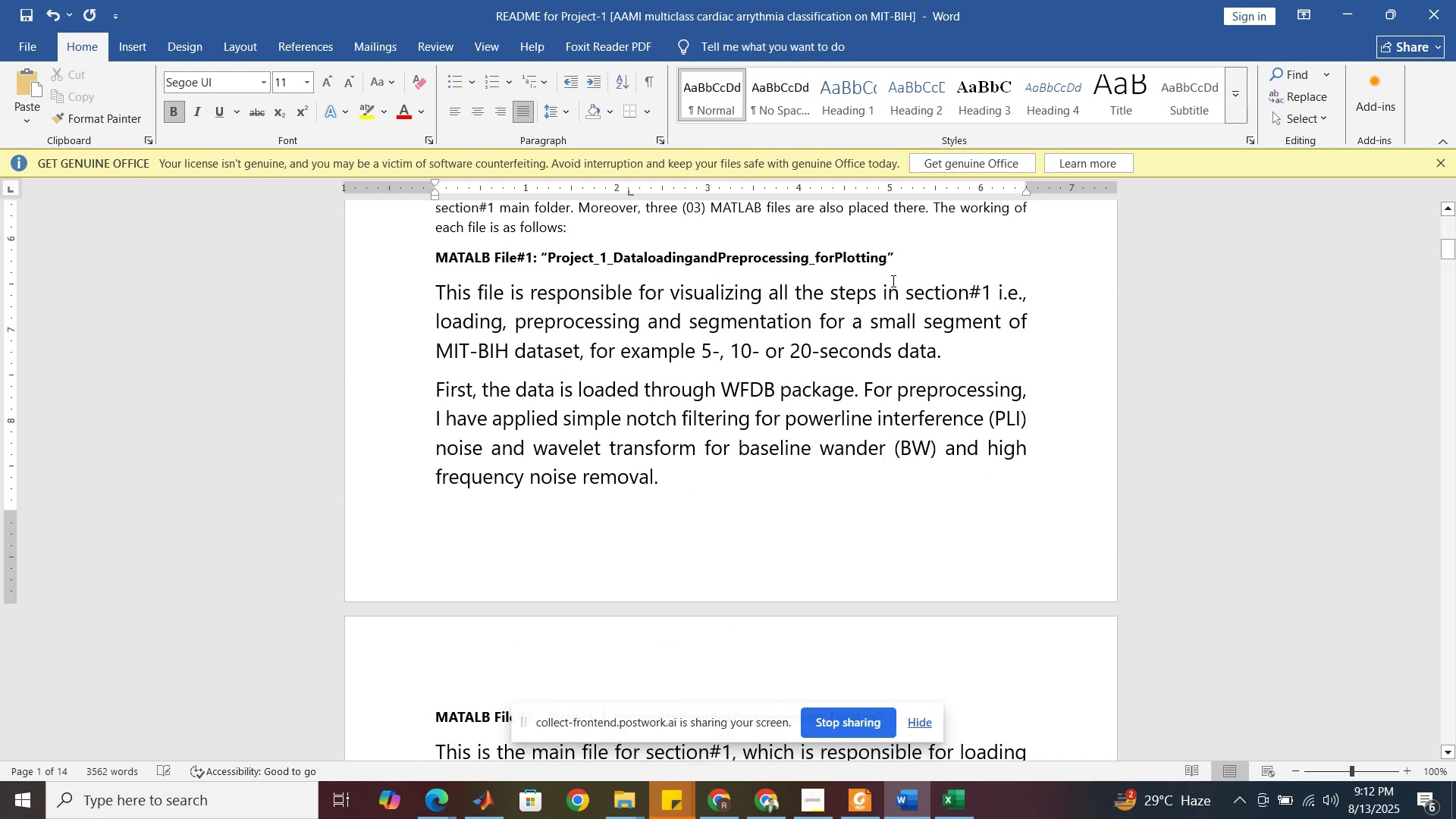 
key(Period)
 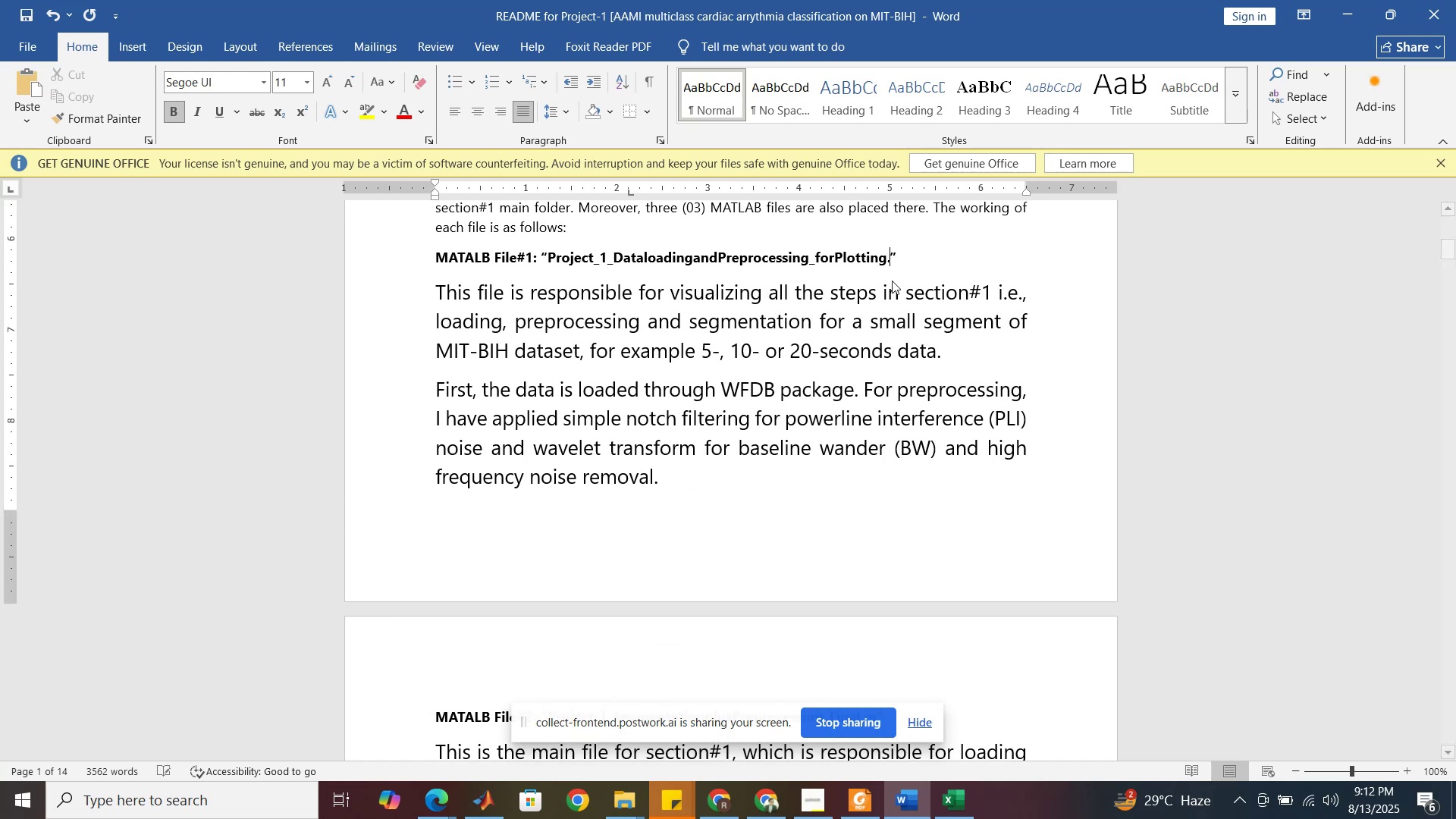 
key(M)
 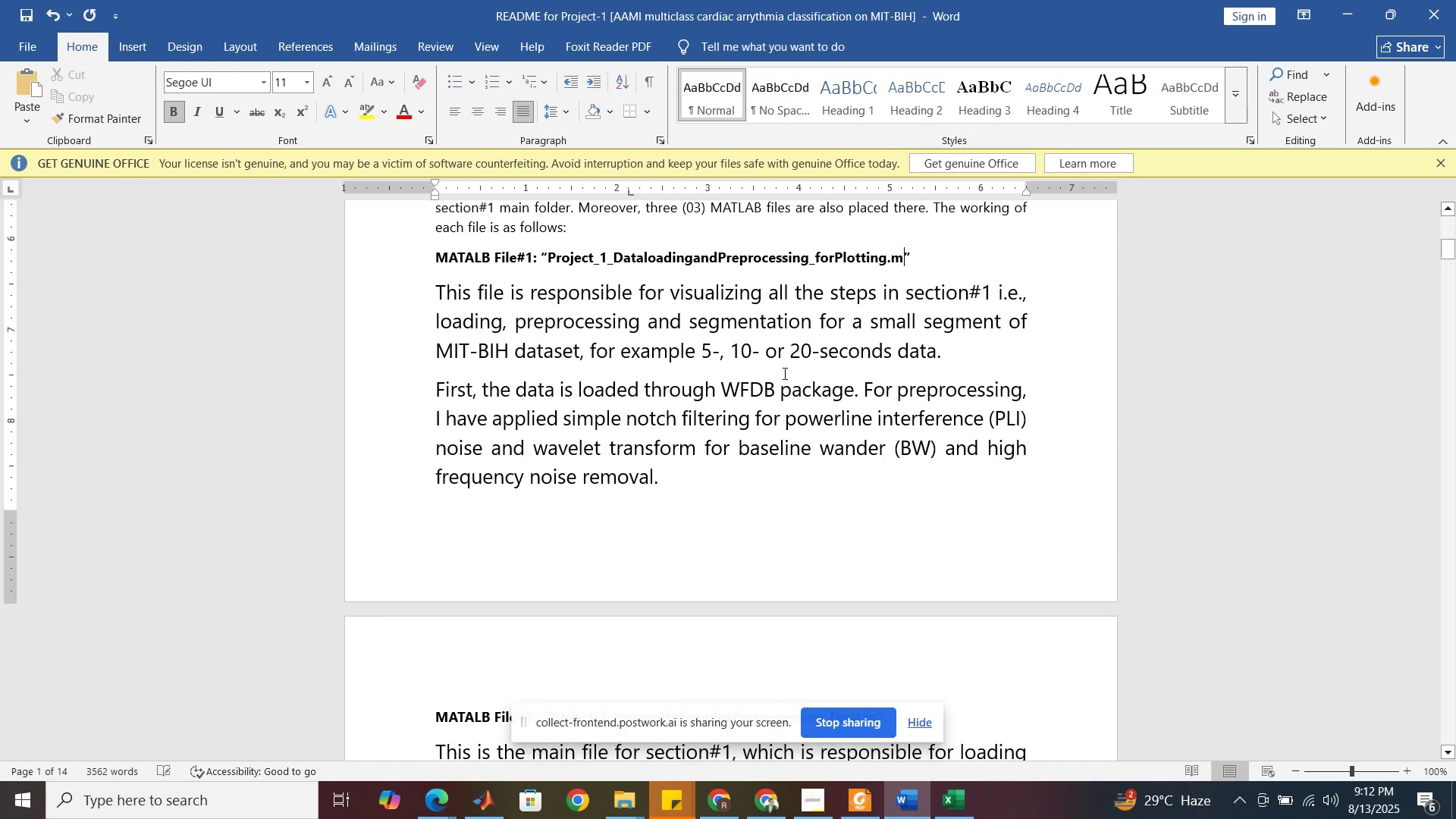 
scroll: coordinate [720, 391], scroll_direction: down, amount: 11.0
 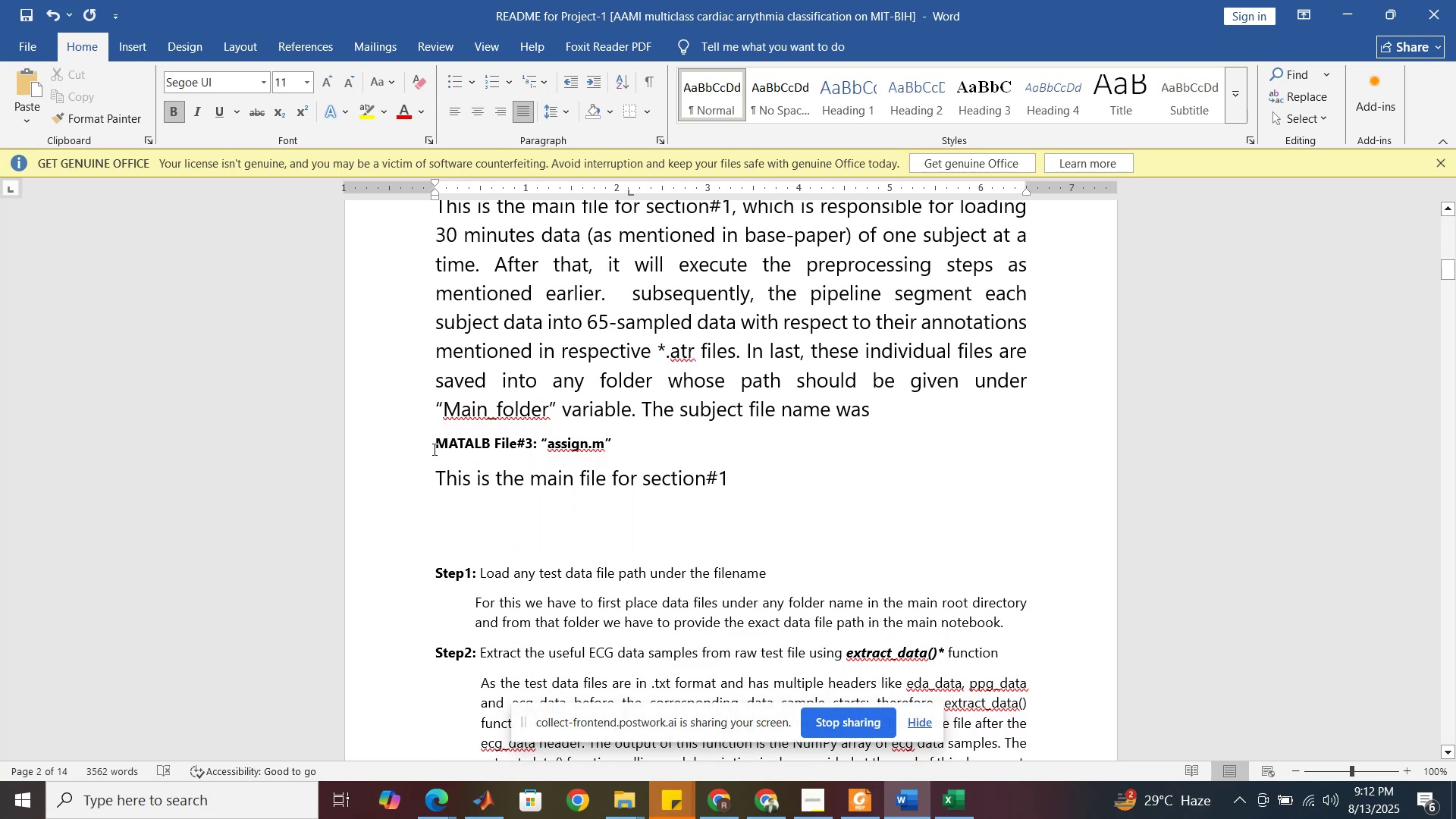 
left_click([435, 445])
 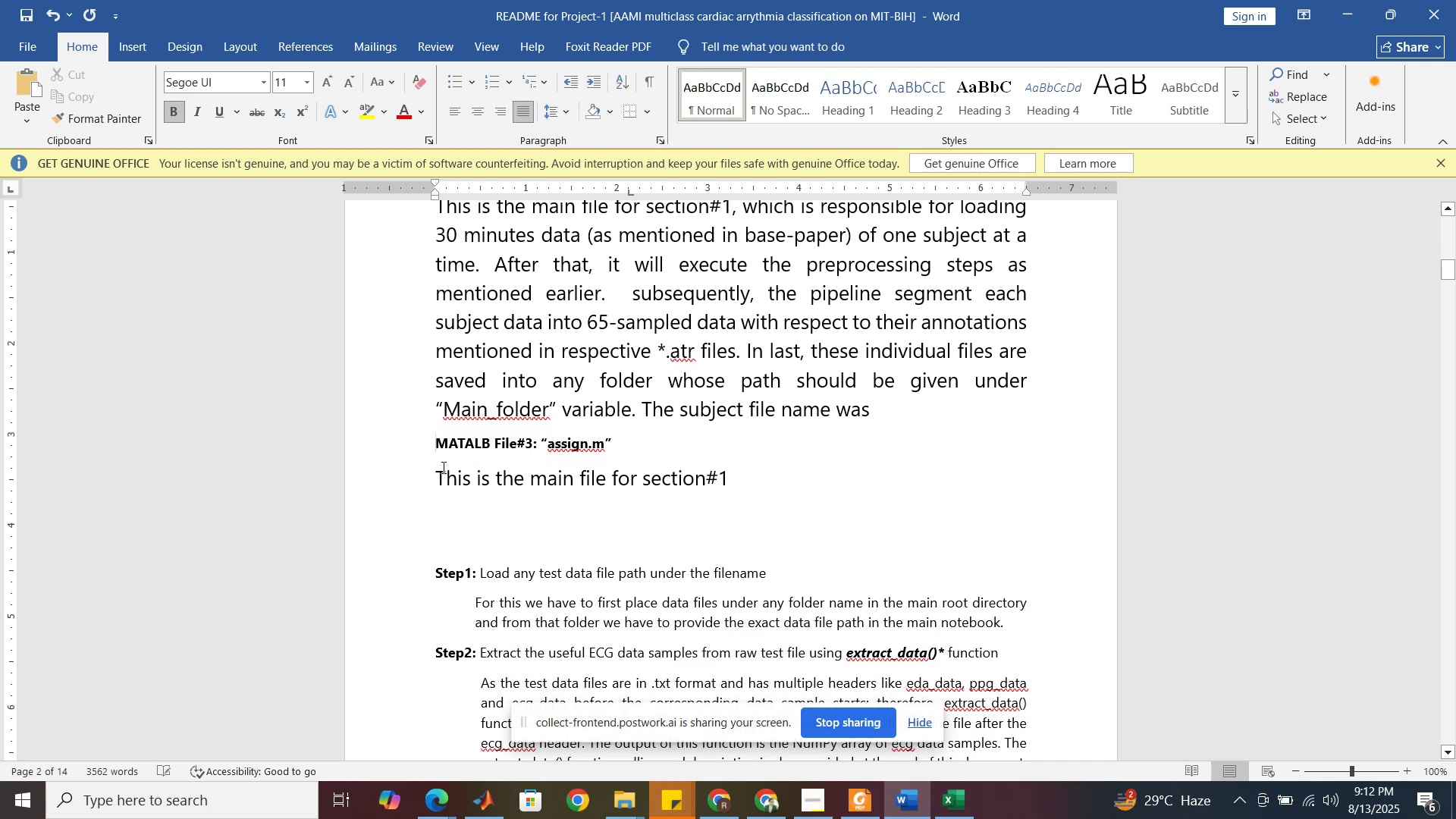 
key(Enter)
 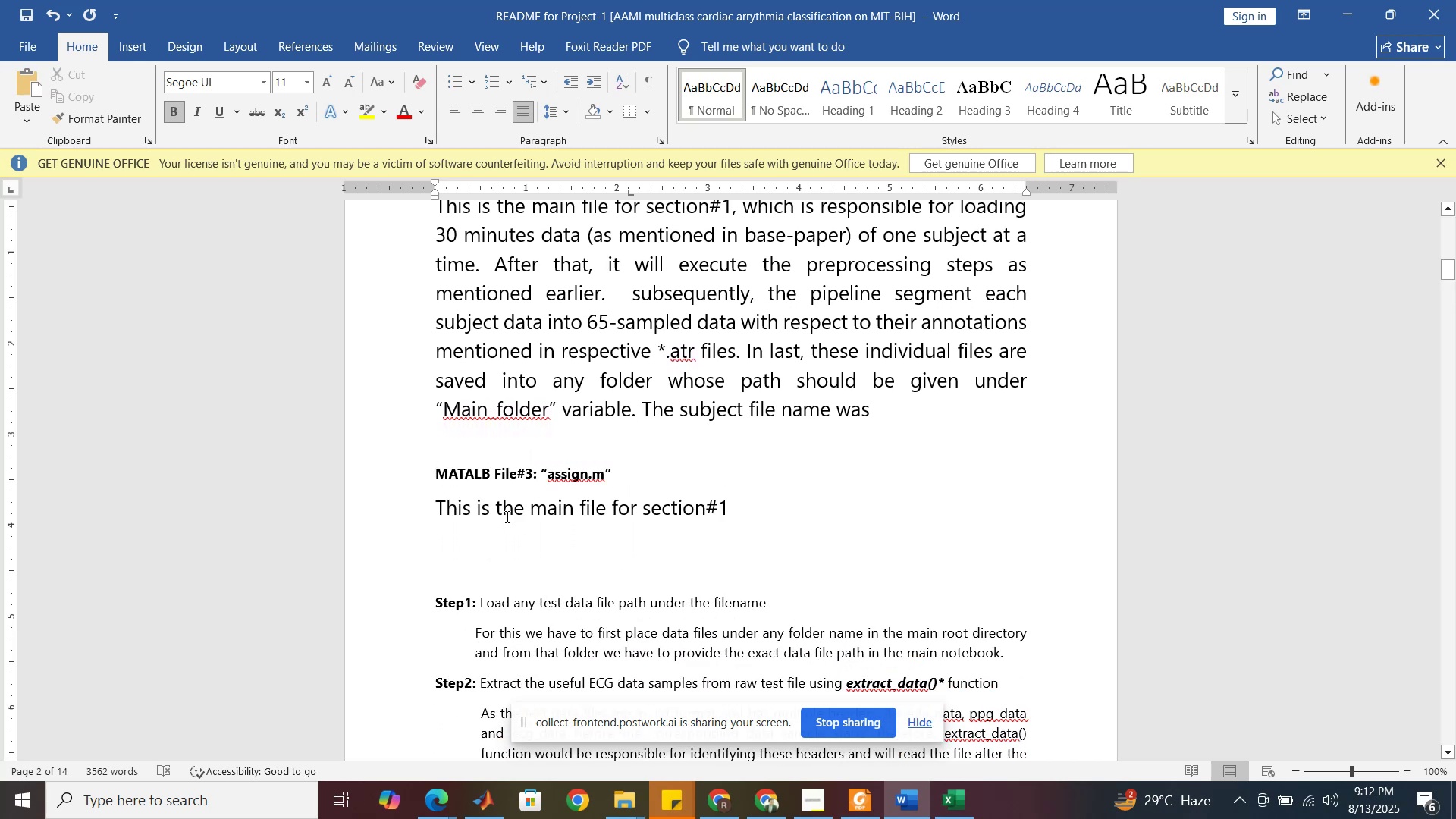 
left_click([506, 516])
 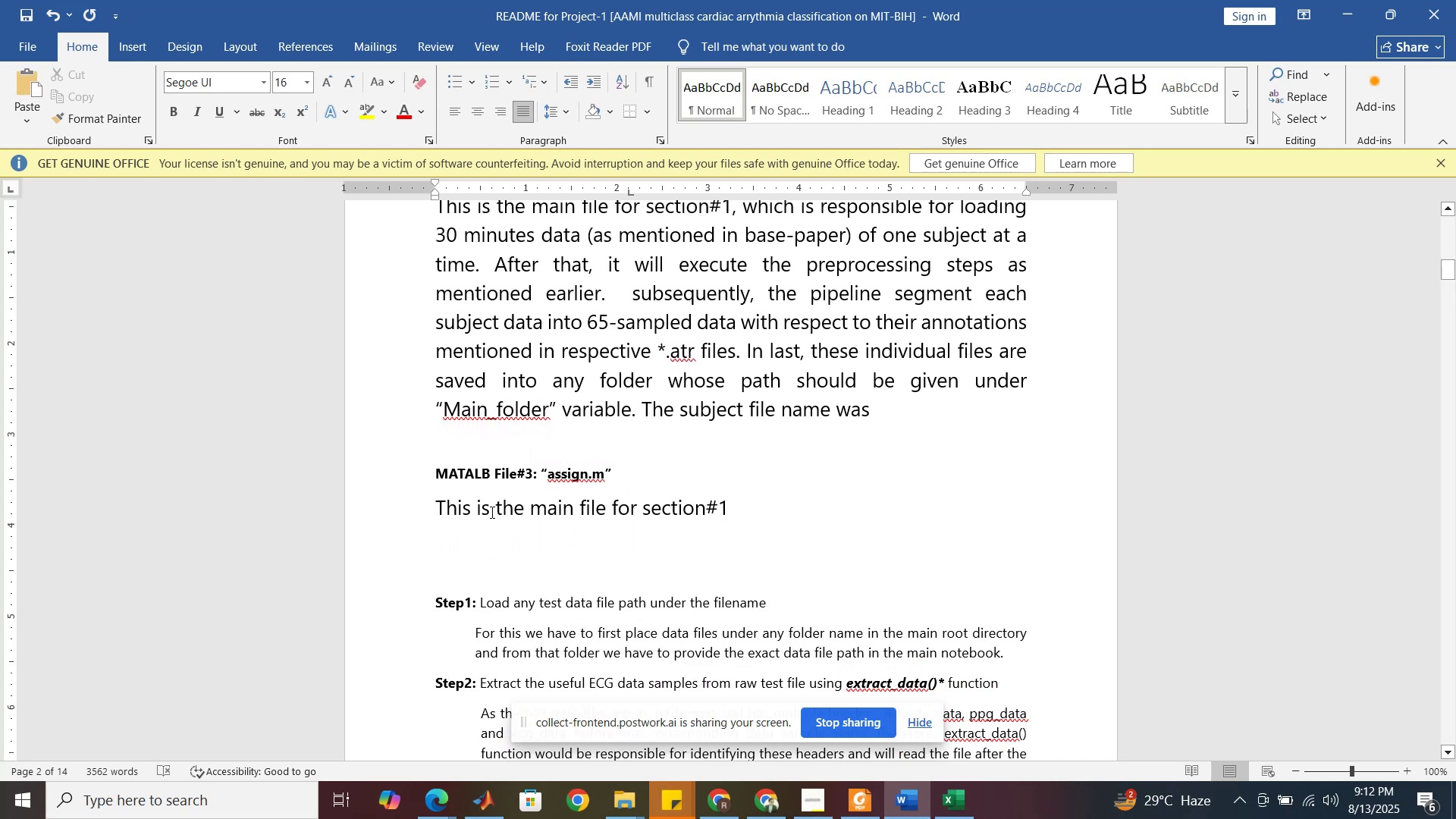 
left_click_drag(start_coordinate=[439, 507], to_coordinate=[724, 500])
 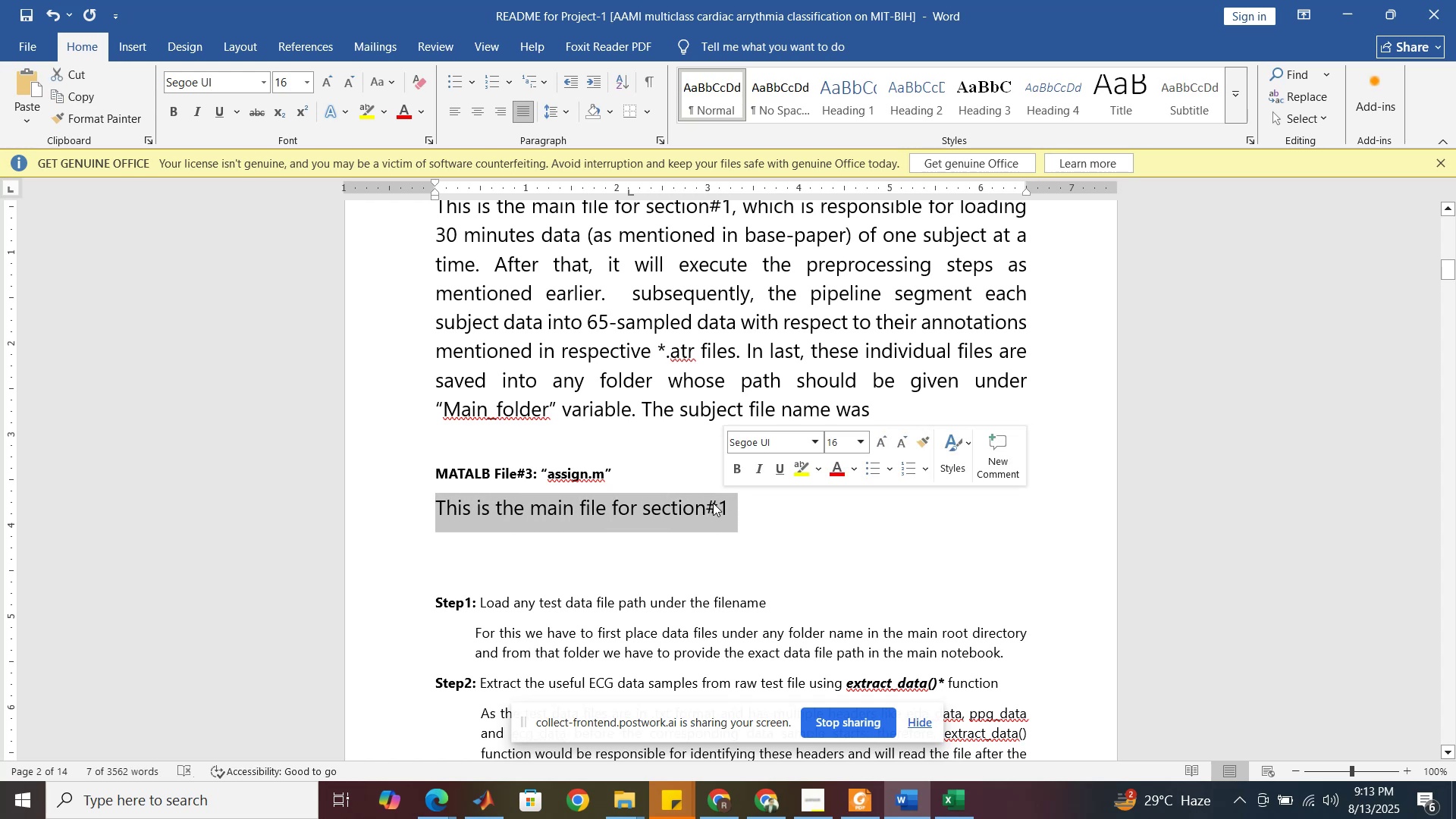 
wait(6.28)
 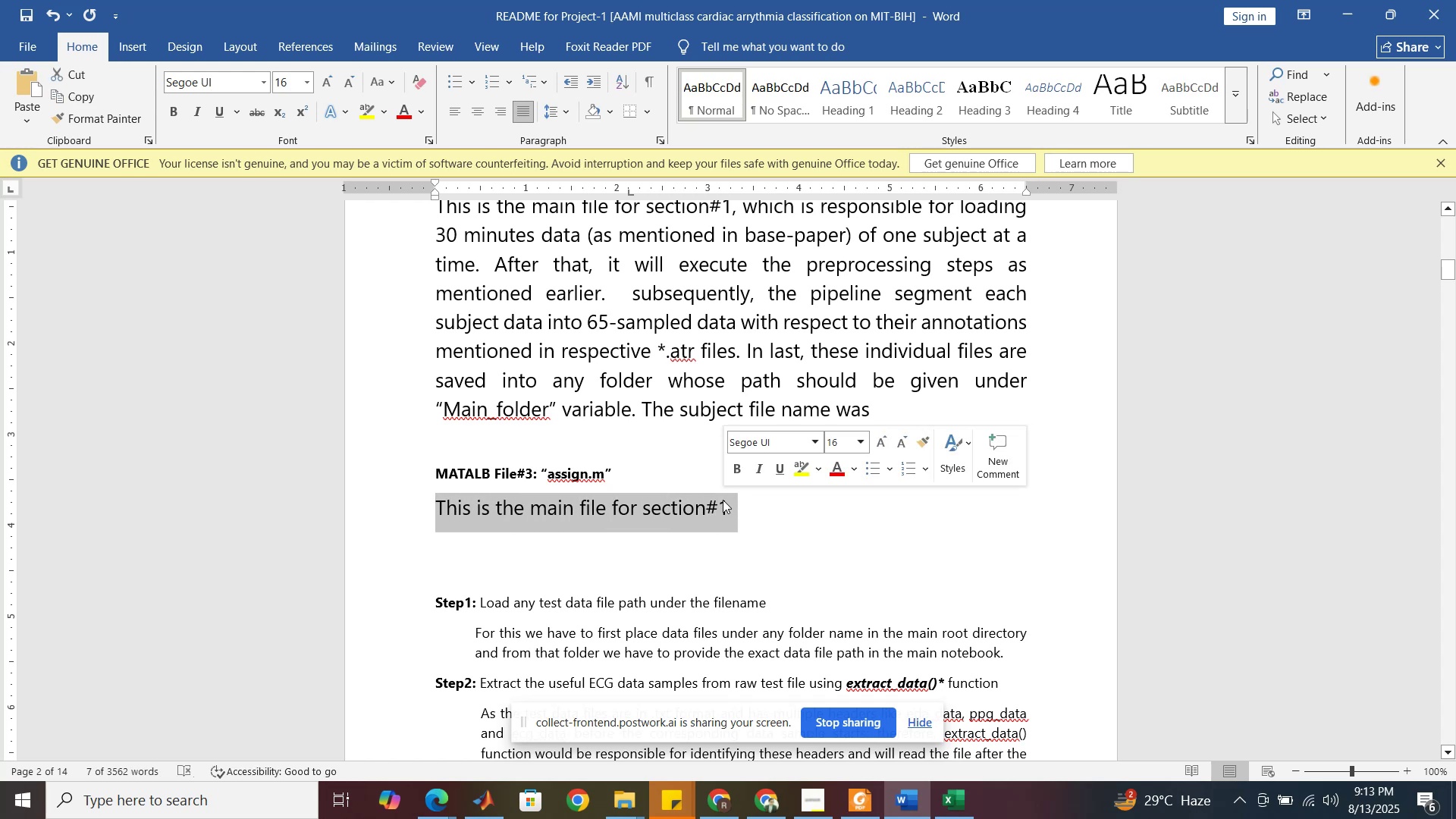 
type(This is a user defined function which is responsible )
 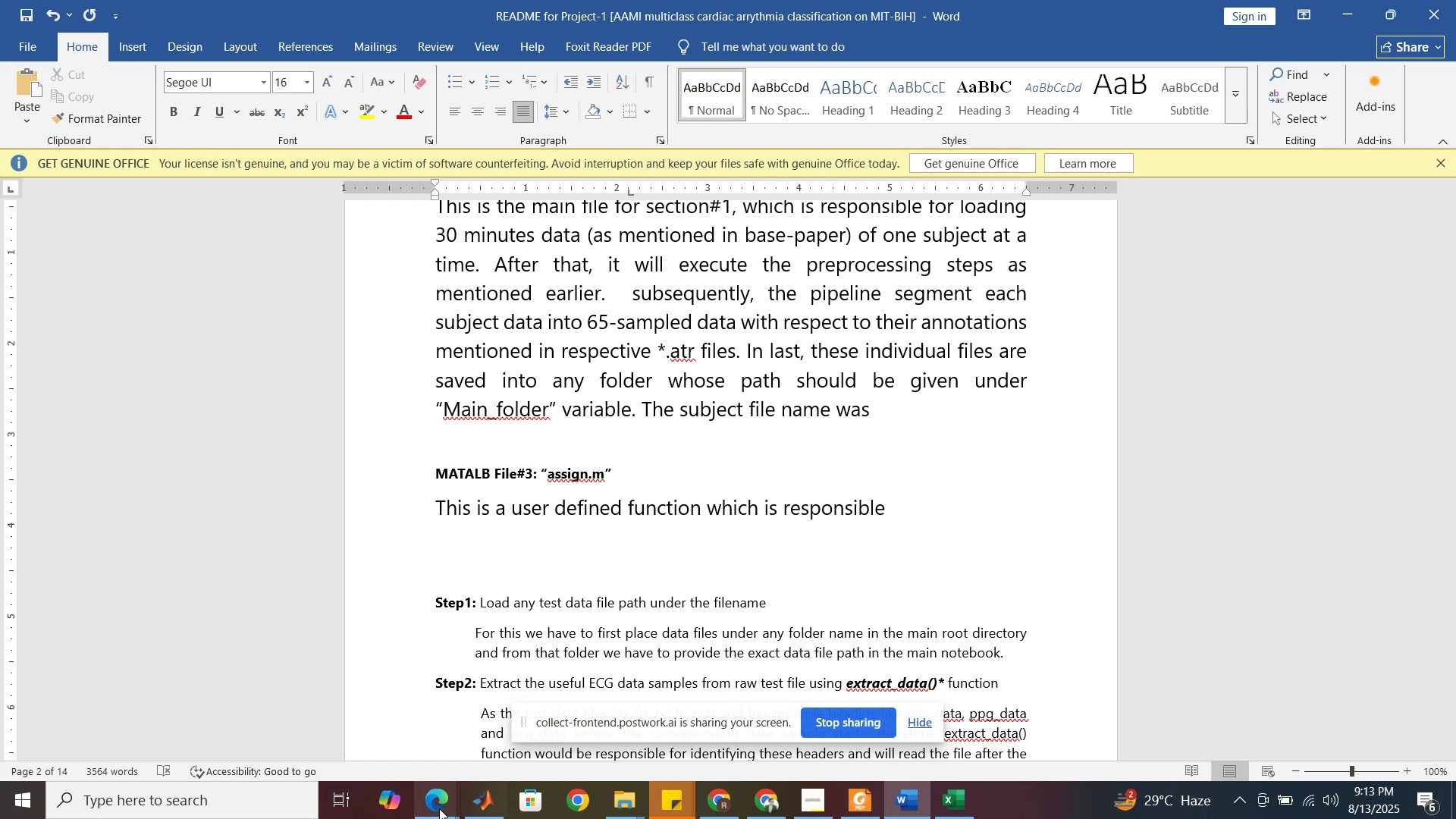 
left_click([406, 746])
 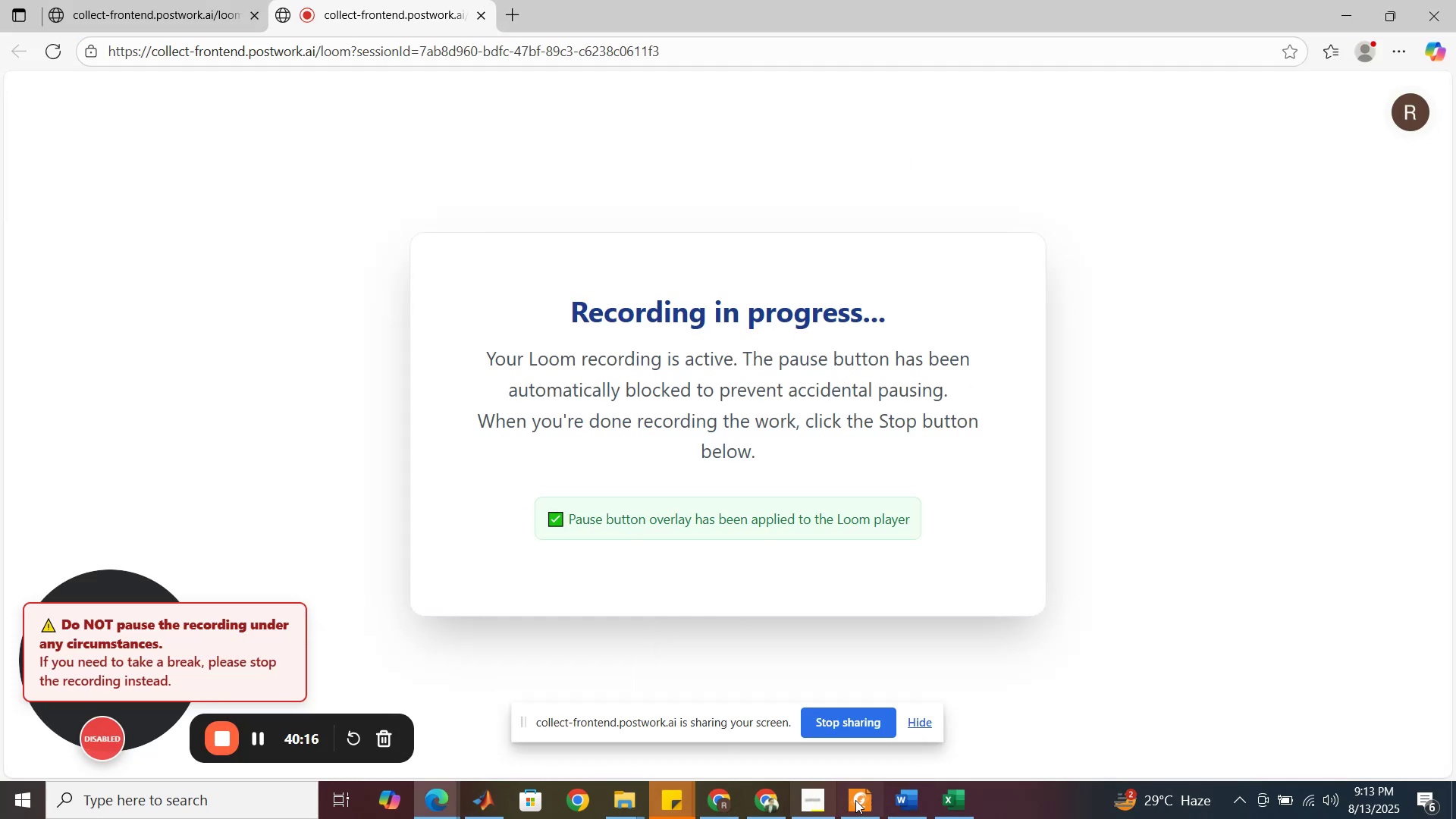 
left_click([910, 798])
 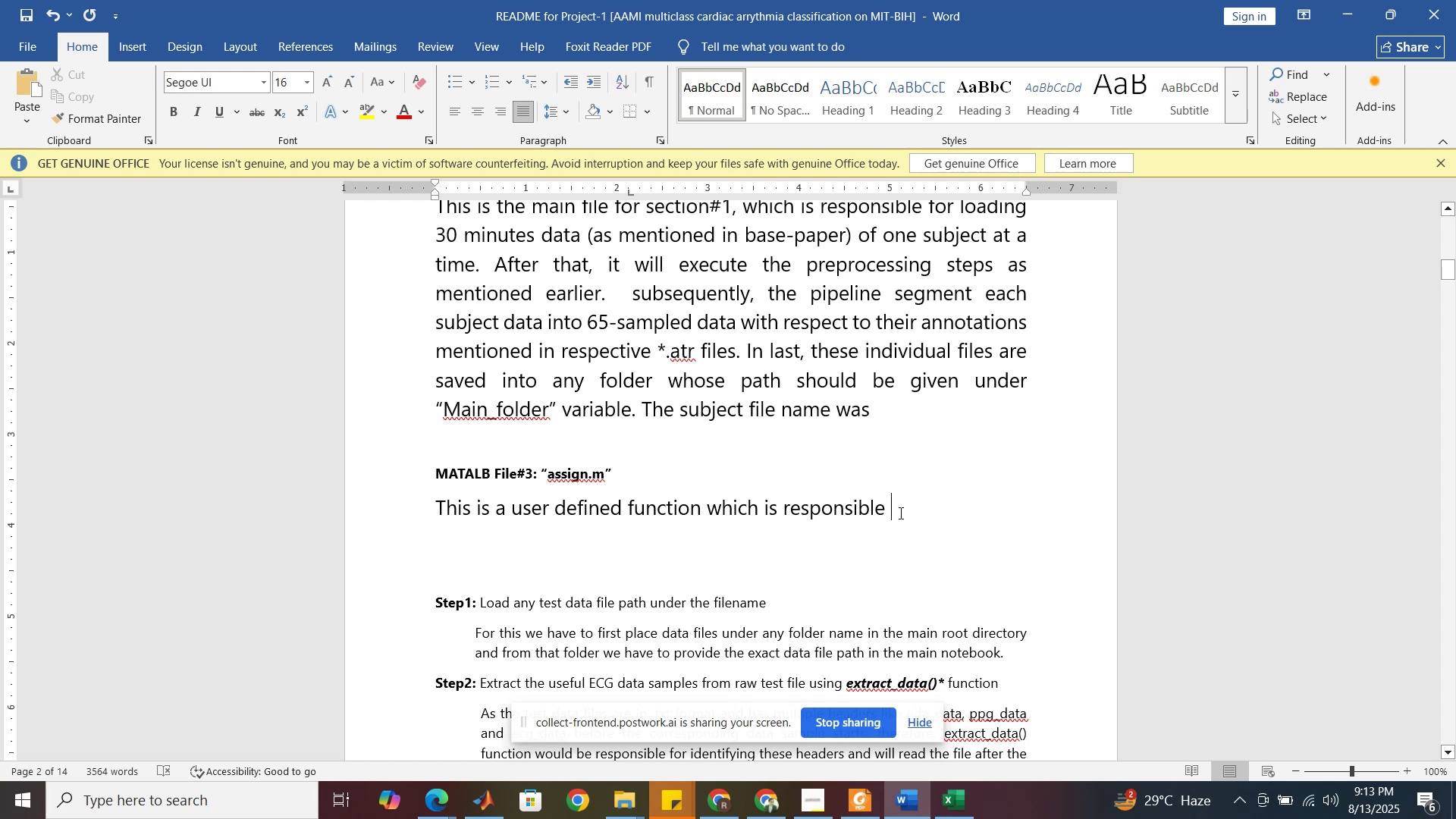 
wait(7.51)
 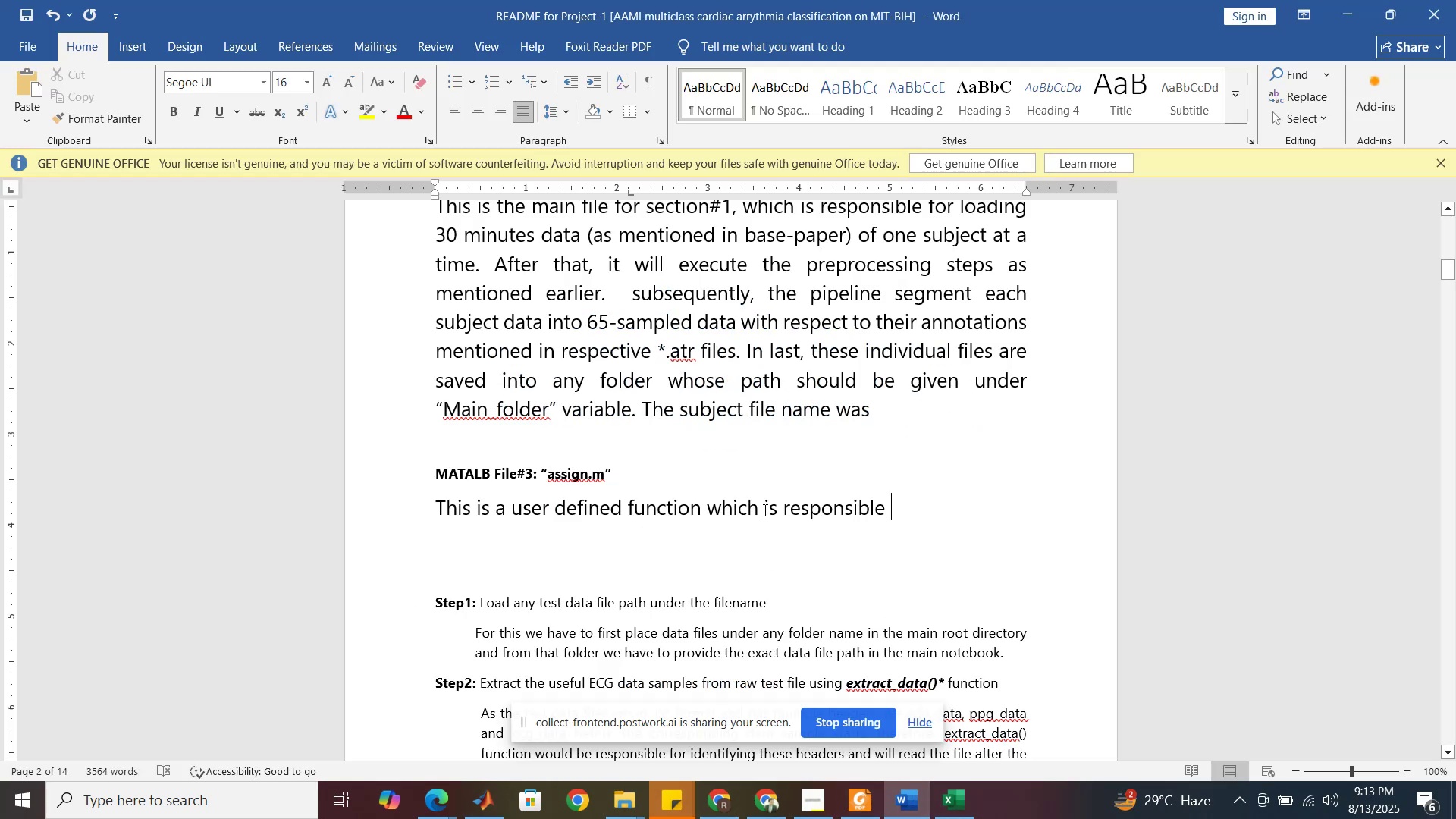 
type(for assiging the )
 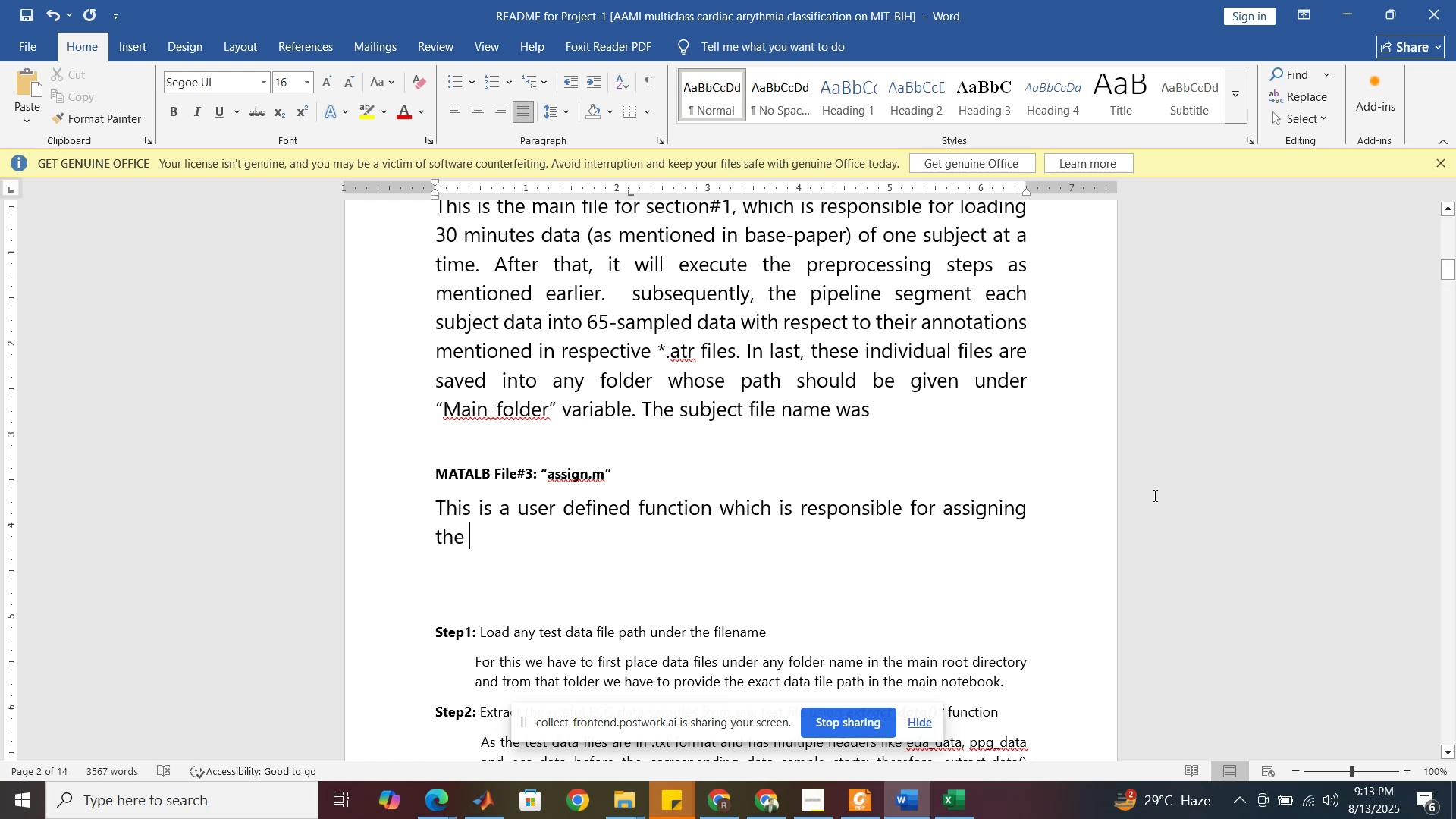 
wait(5.58)
 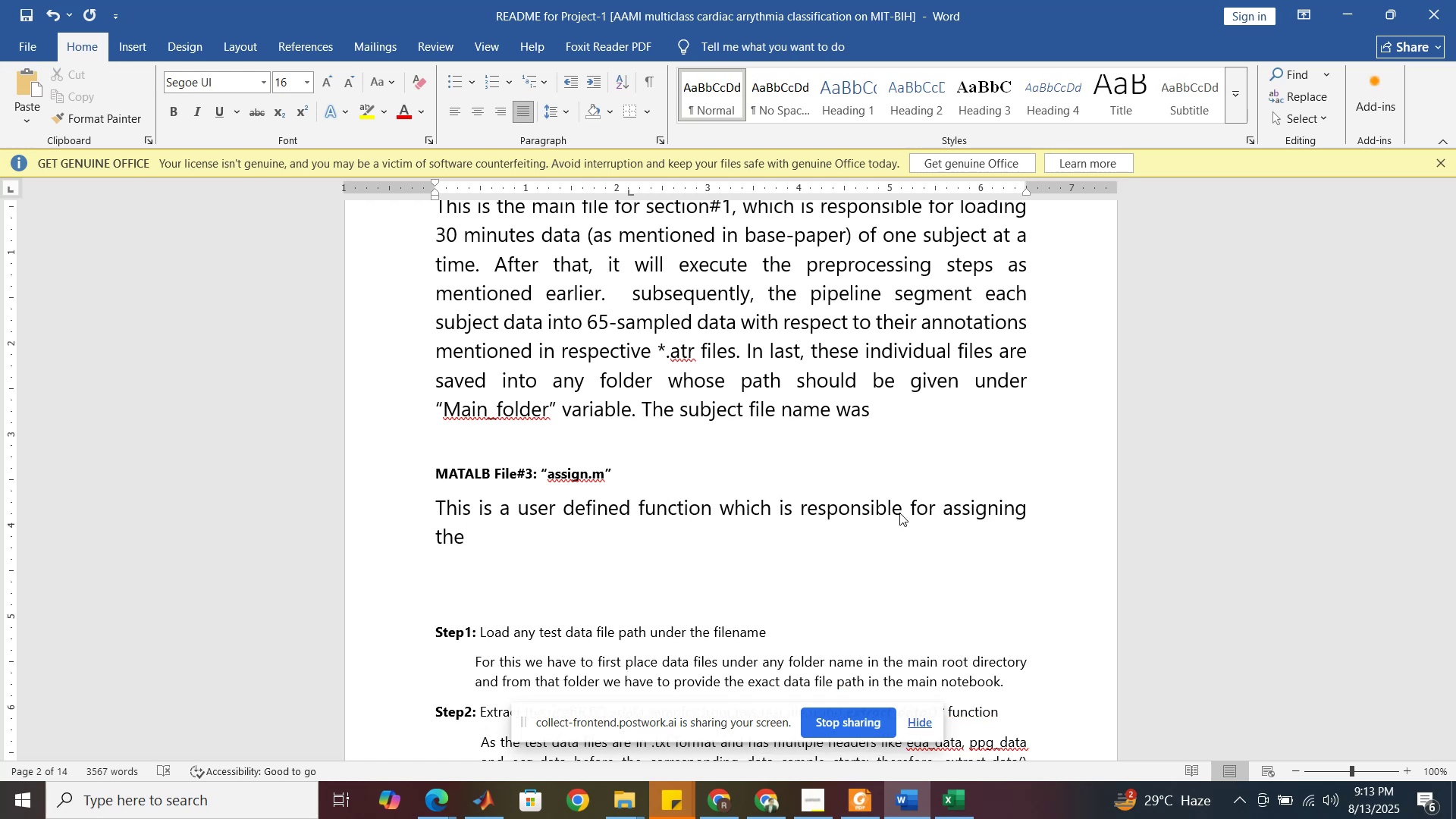 
left_click([943, 500])
 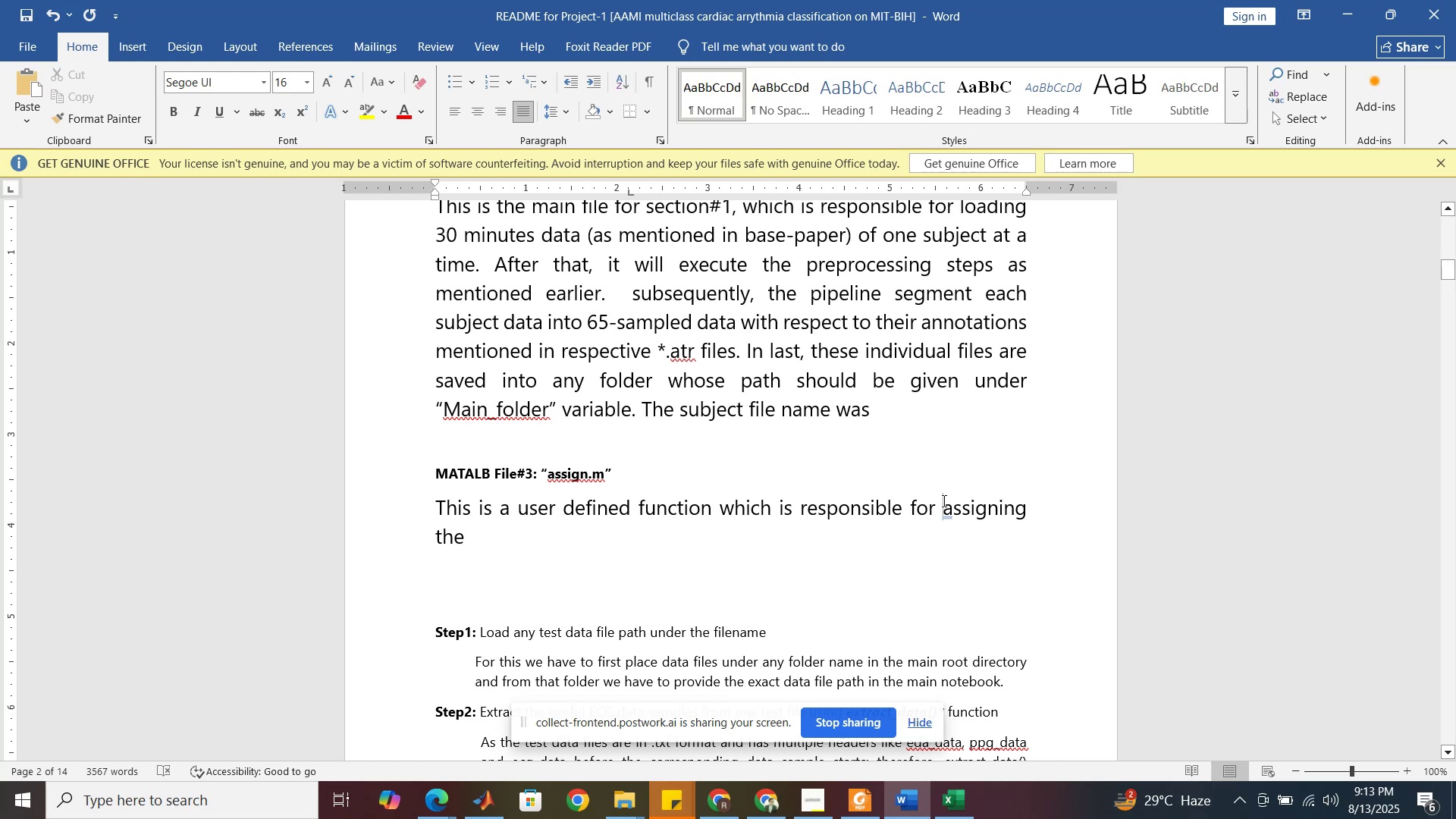 
type(automatically )
 